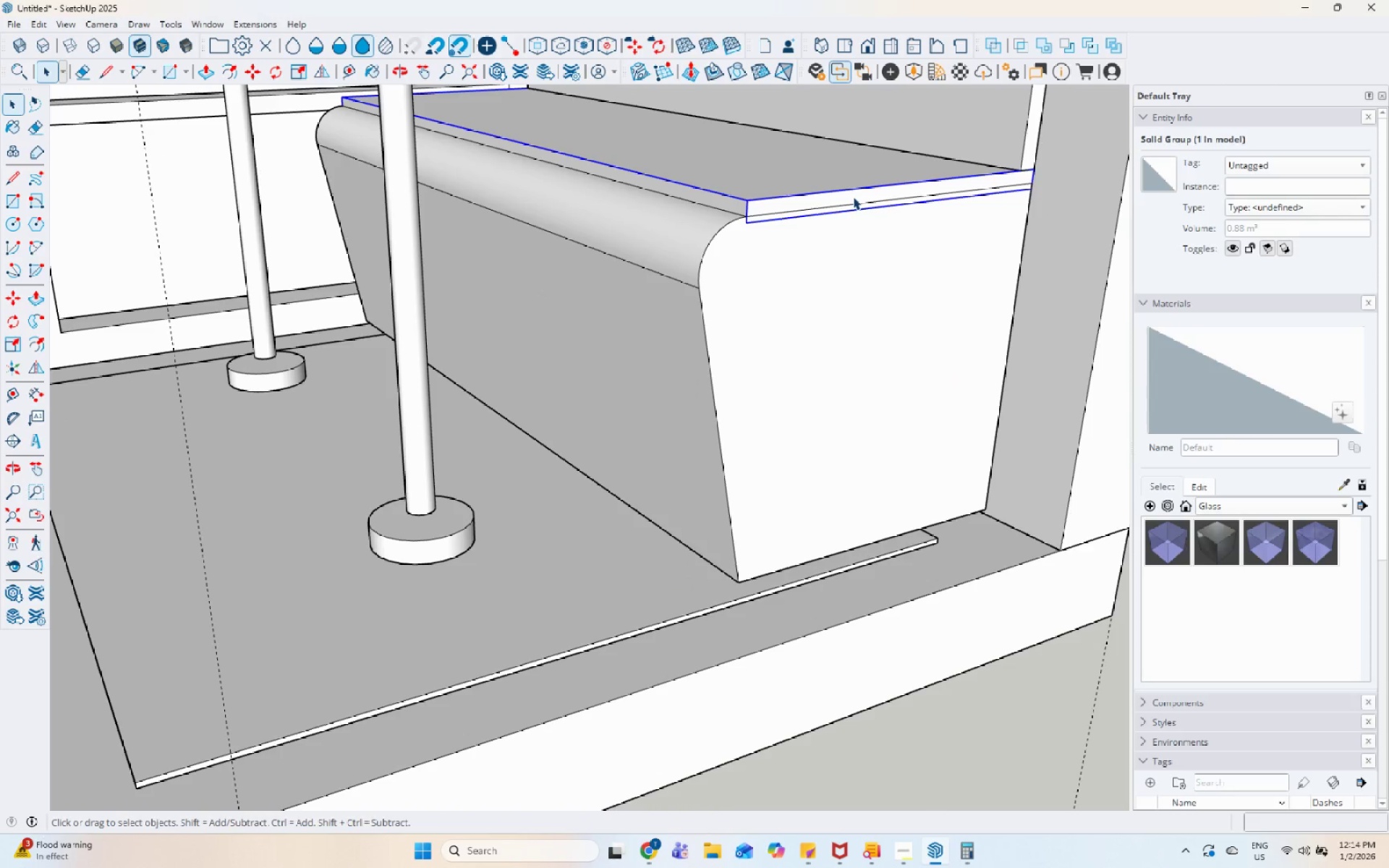 
hold_key(key=ControlLeft, duration=0.48)
left_click([1003, 118])
 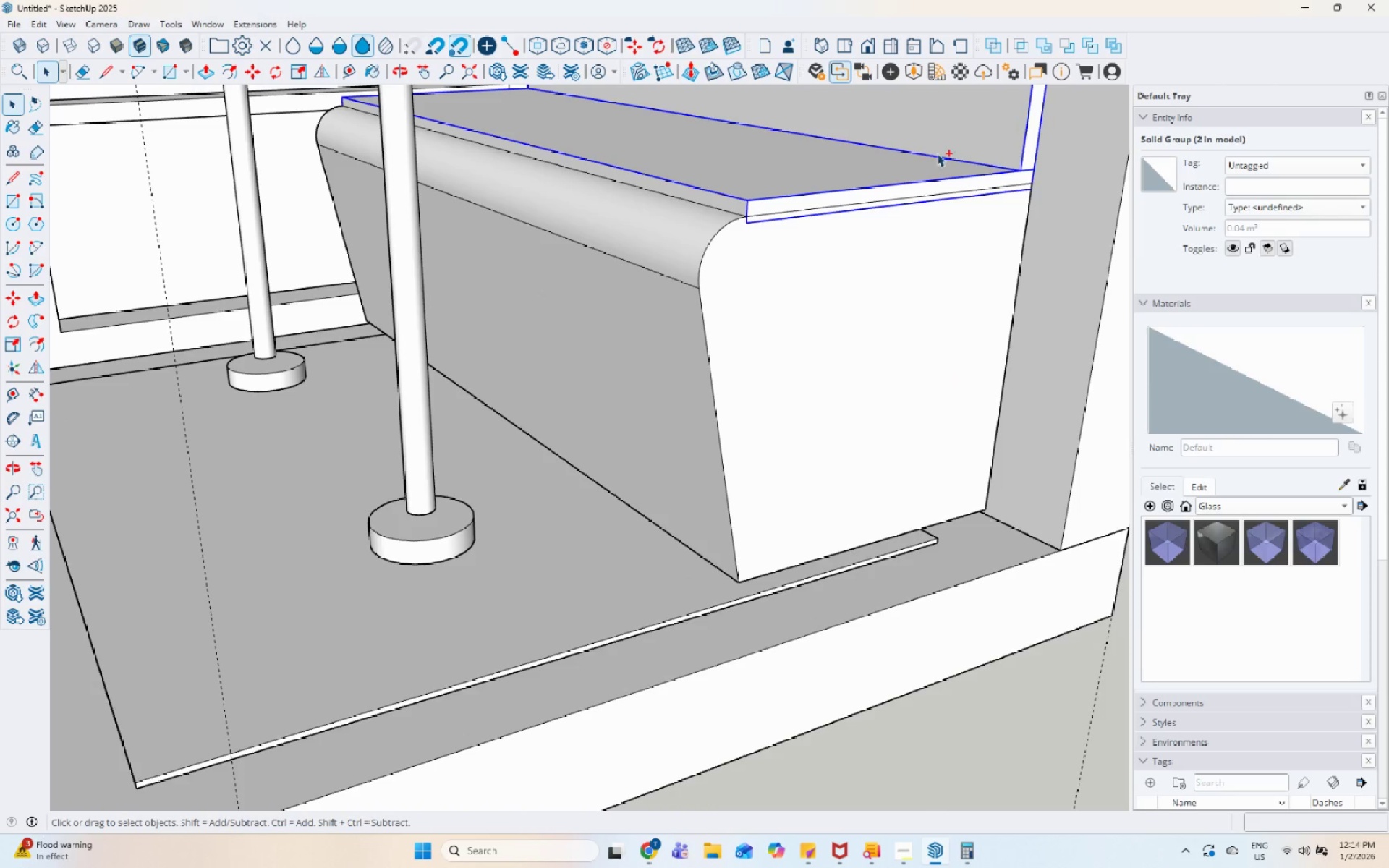 
scroll: coordinate [751, 227], scroll_direction: up, amount: 4.0
 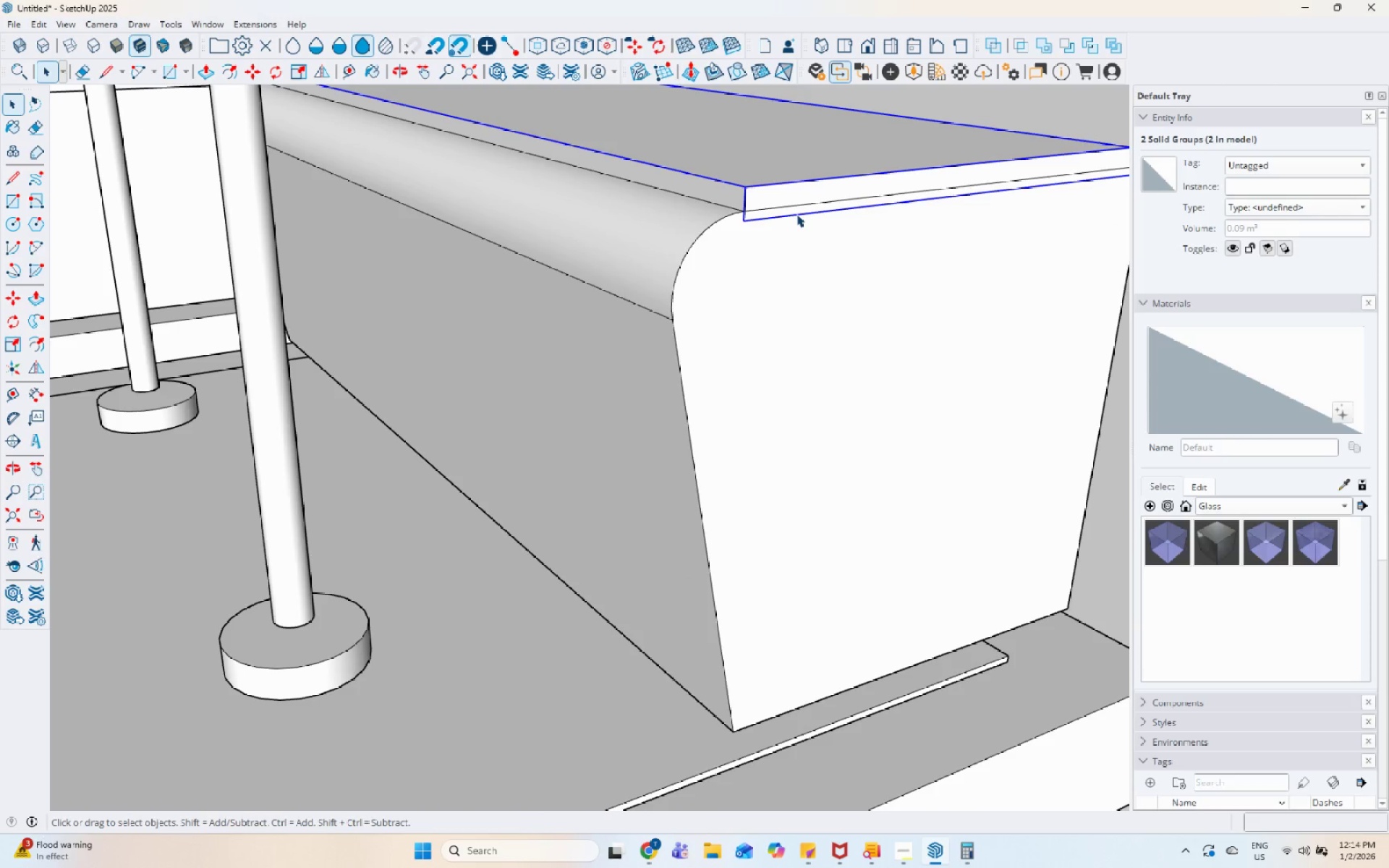 
key(M)
 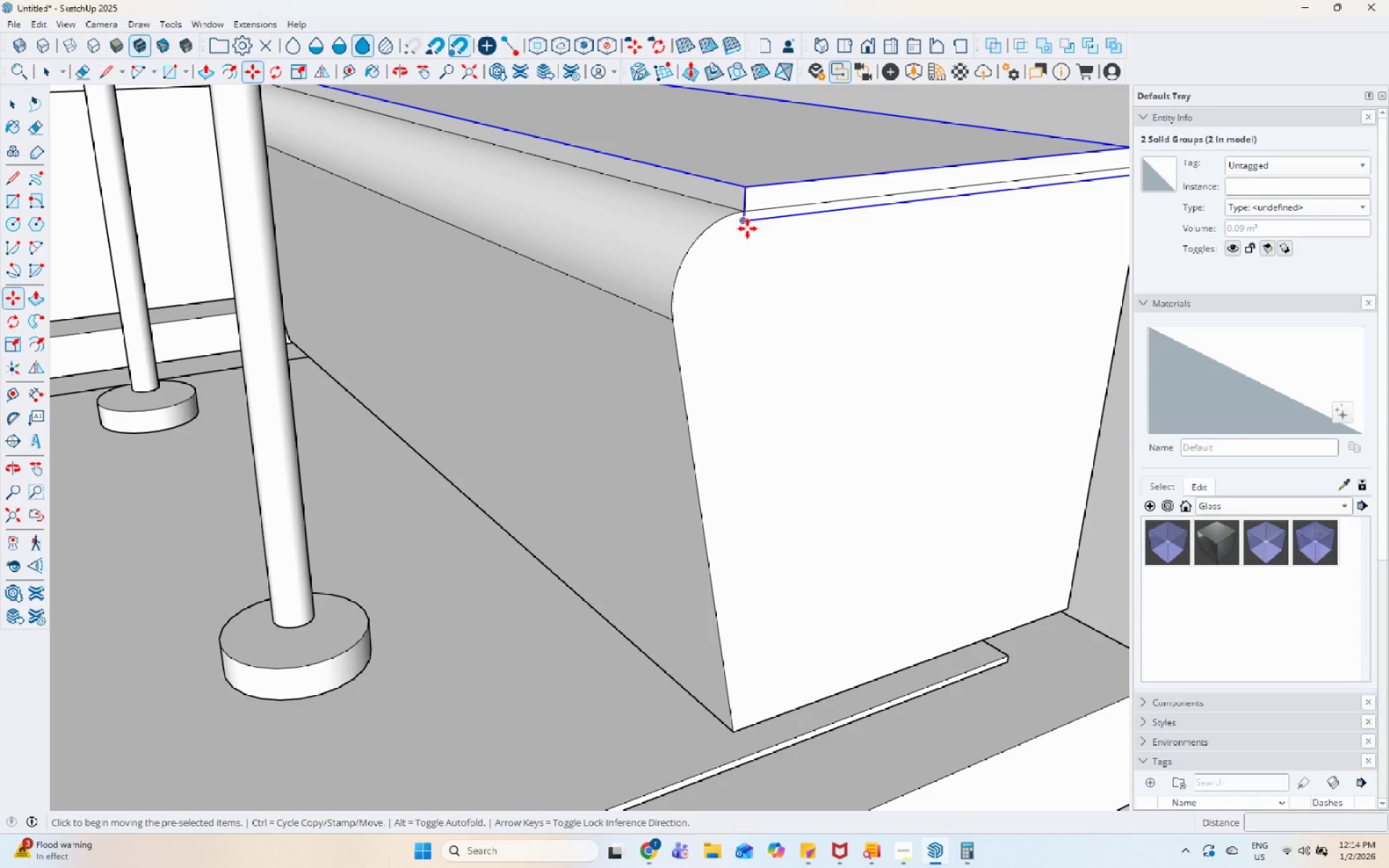 
left_click([747, 226])
 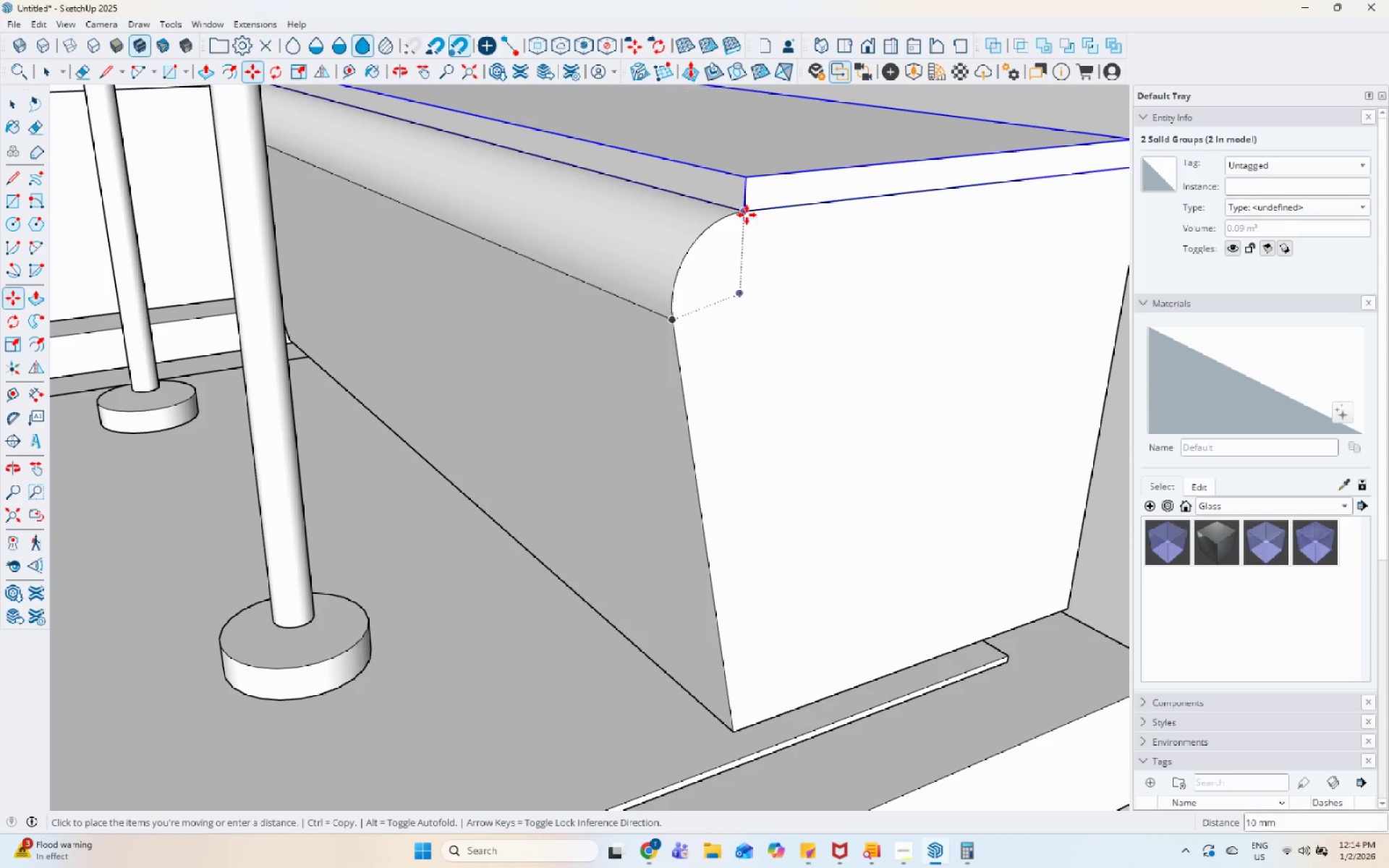 
left_click([747, 210])
 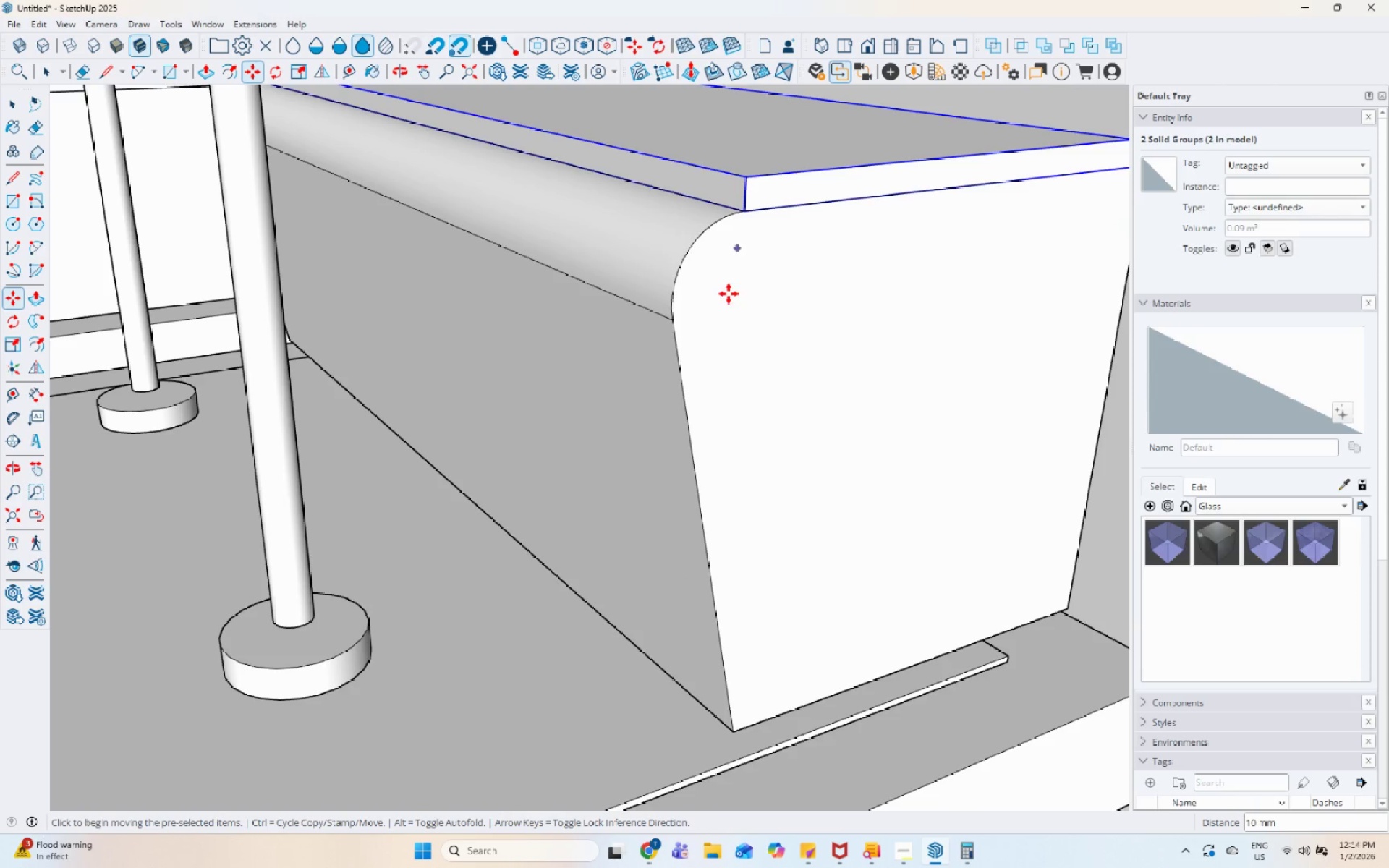 
key(Space)
 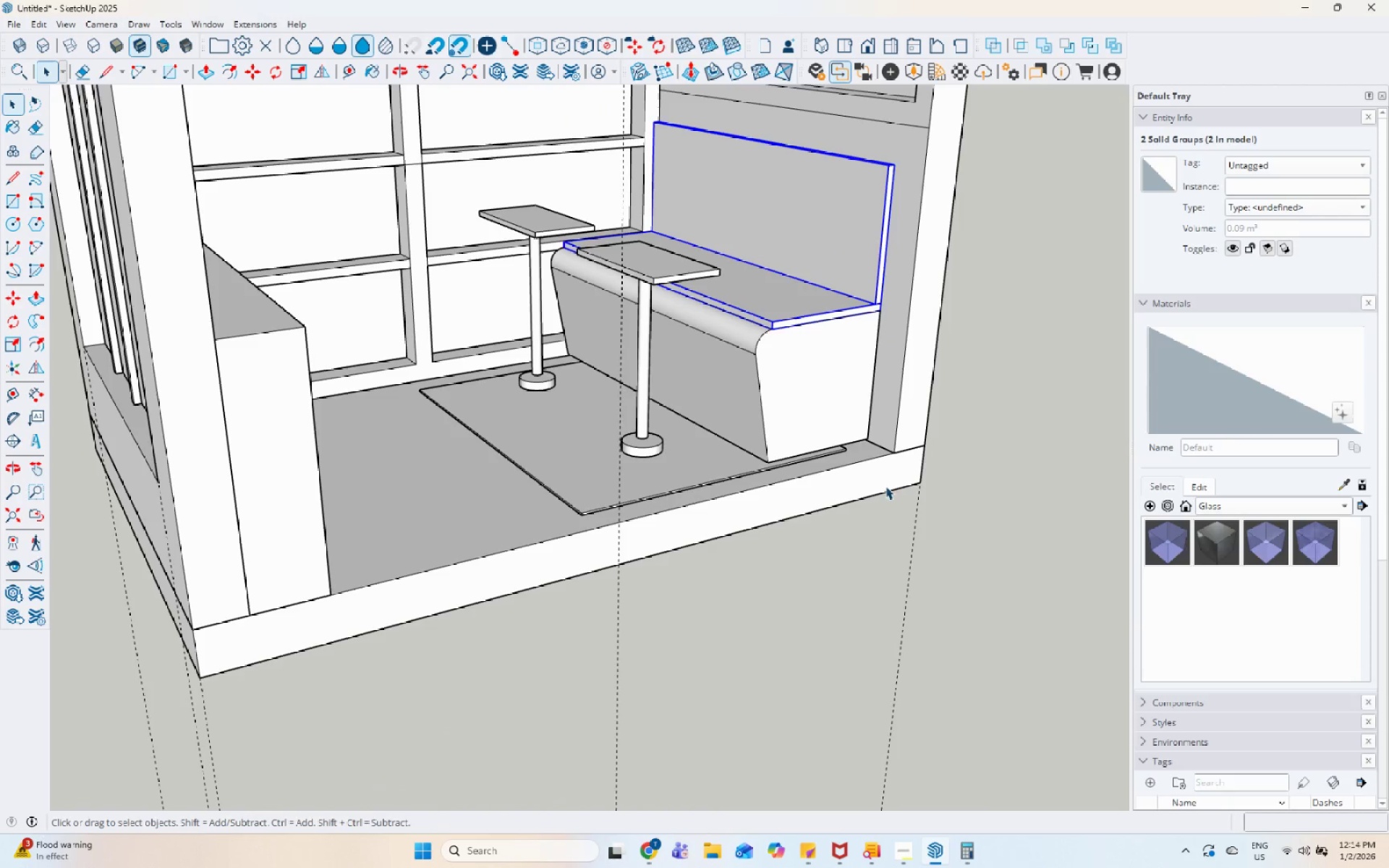 
left_click([910, 517])
 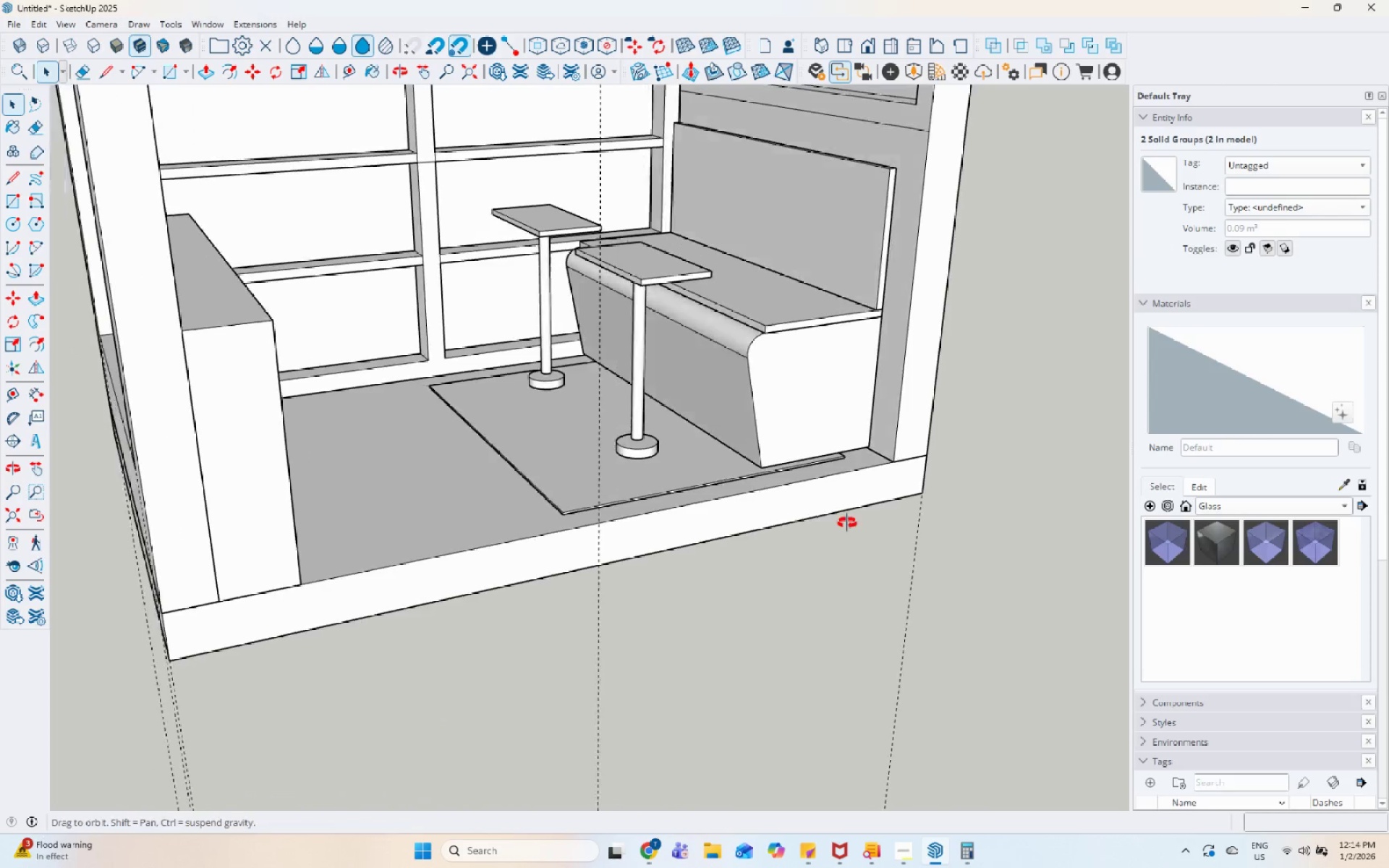 
scroll: coordinate [800, 368], scroll_direction: down, amount: 15.0
 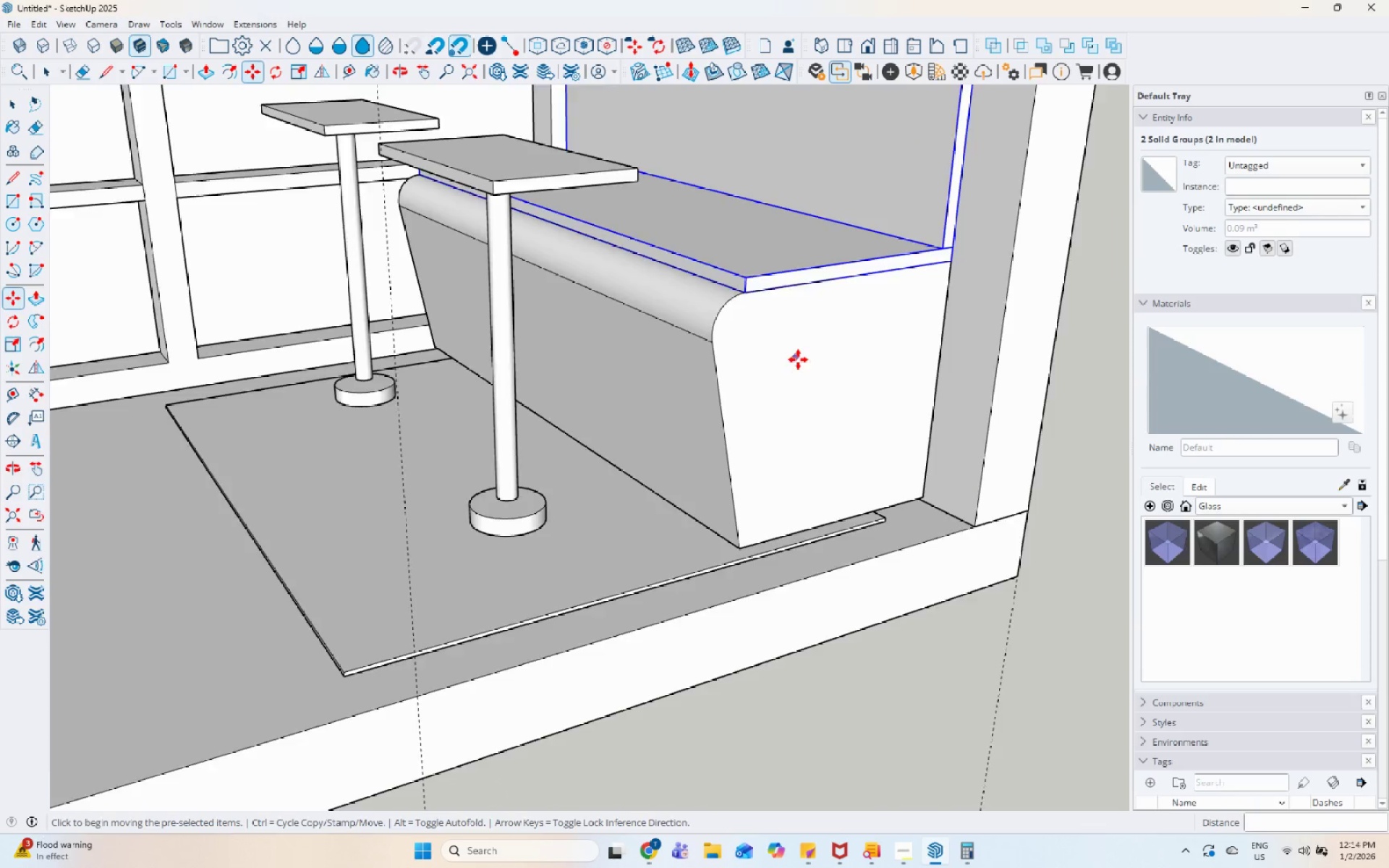 
key(Space)
 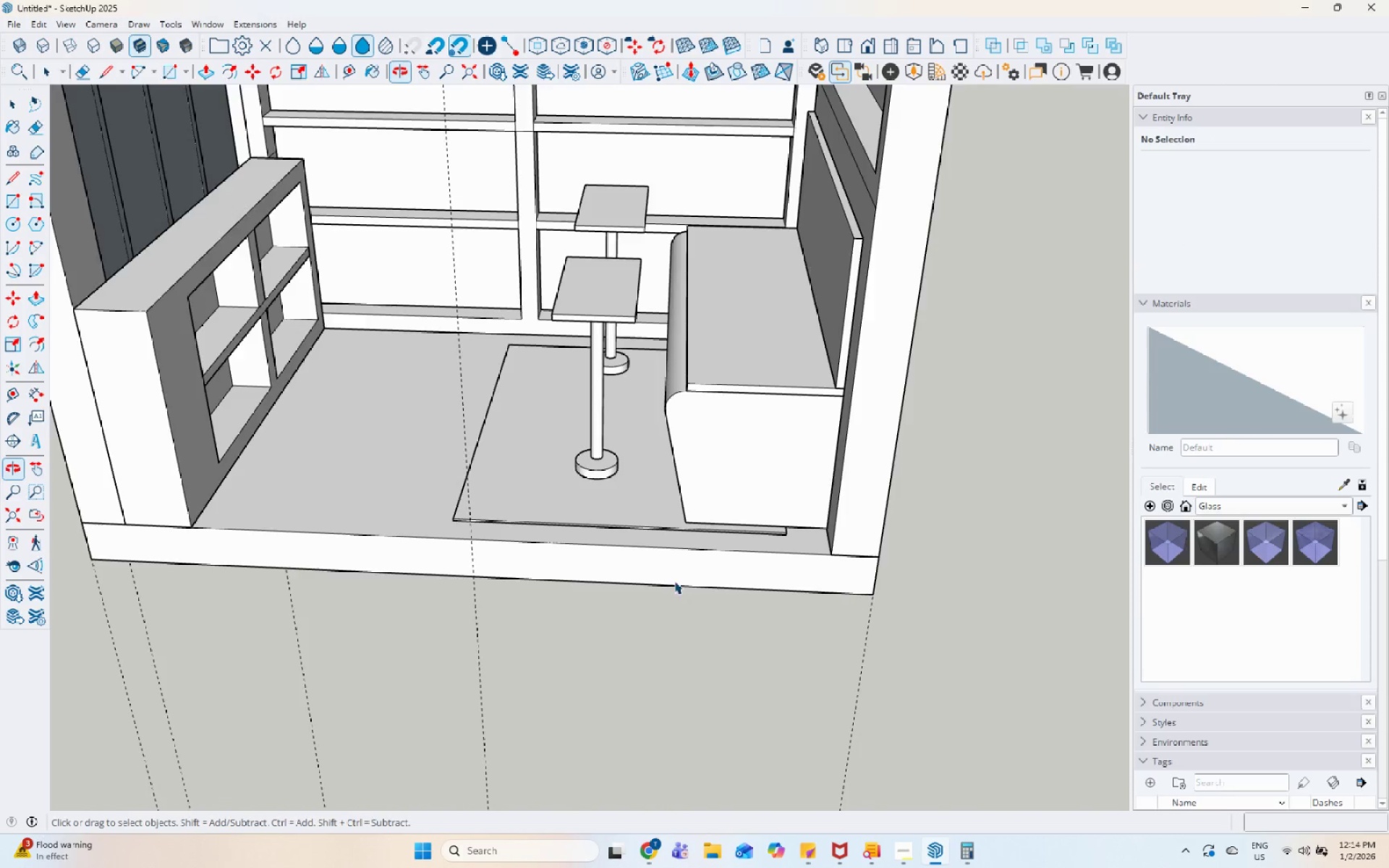 
key(Escape)
 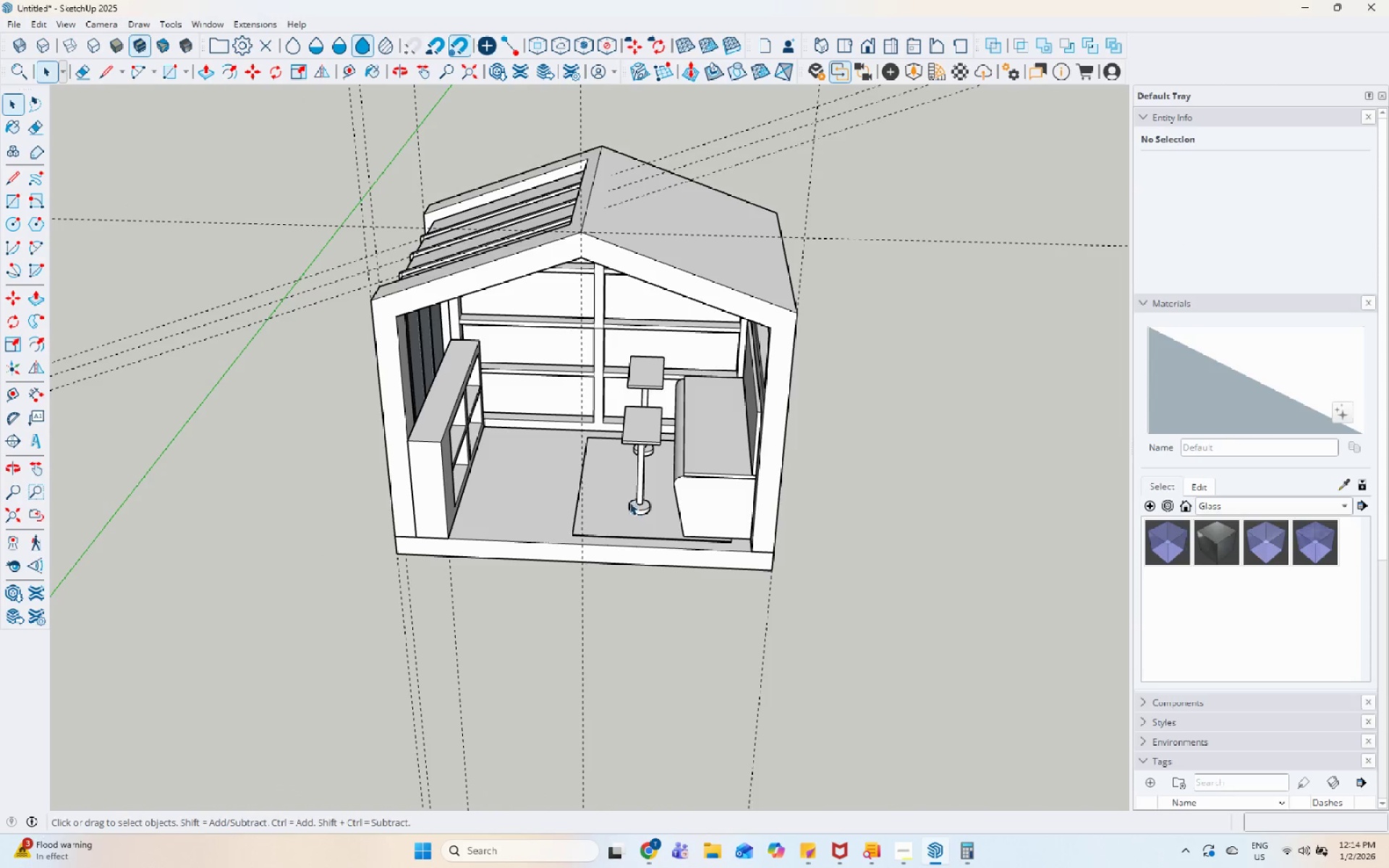 
scroll: coordinate [682, 548], scroll_direction: down, amount: 8.0
 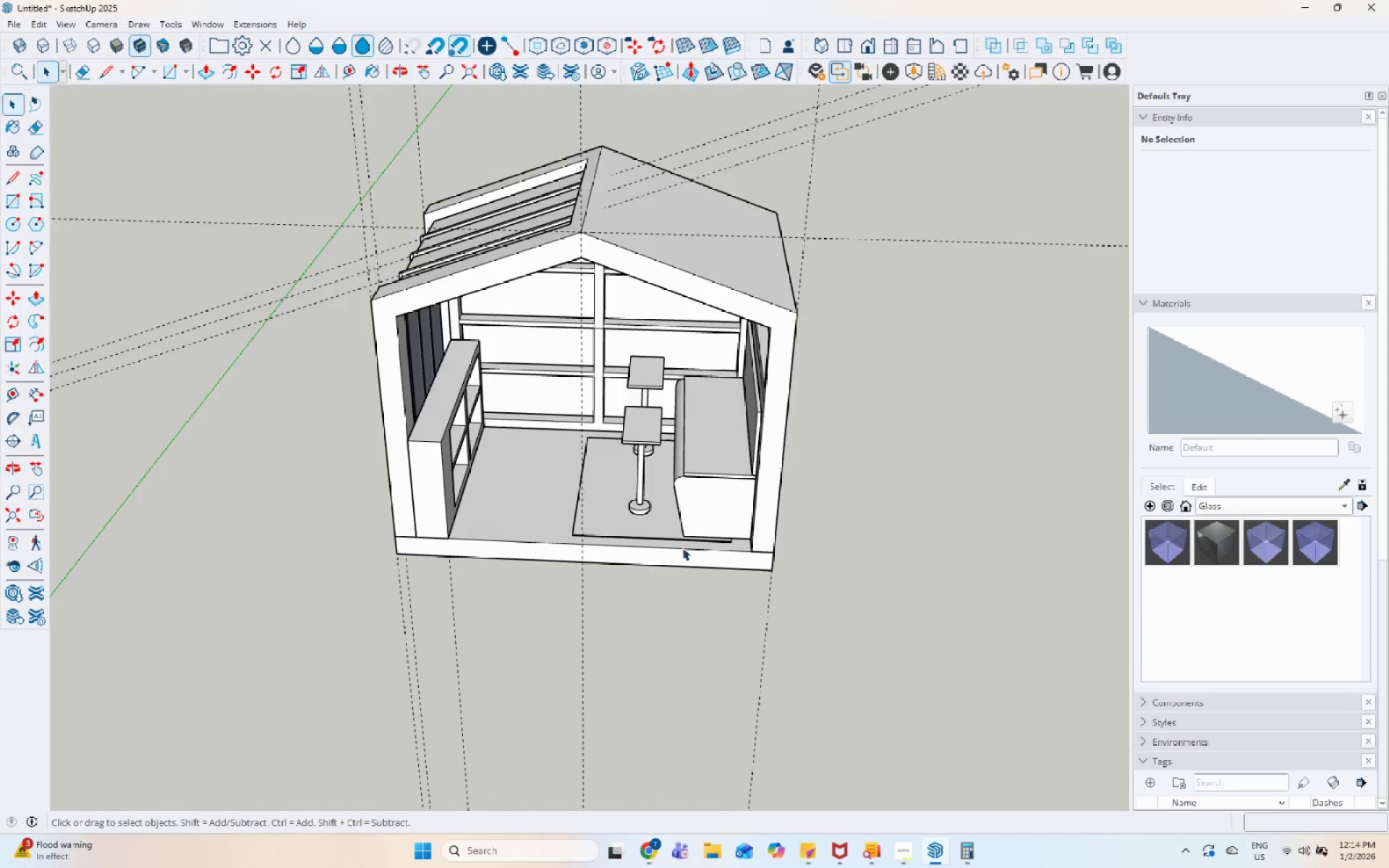 
left_click([617, 498])
 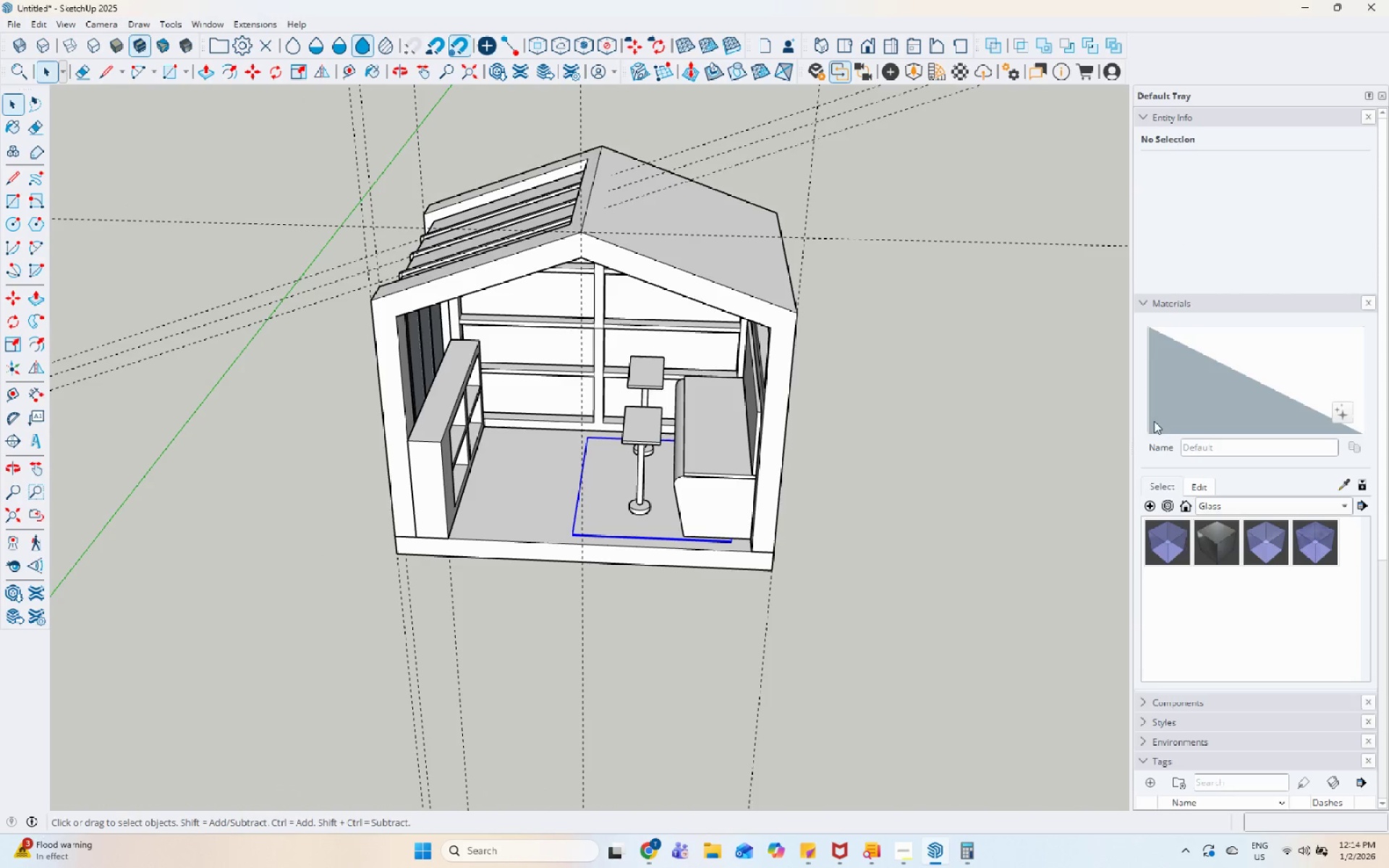 
scroll: coordinate [1184, 542], scroll_direction: down, amount: 5.0
 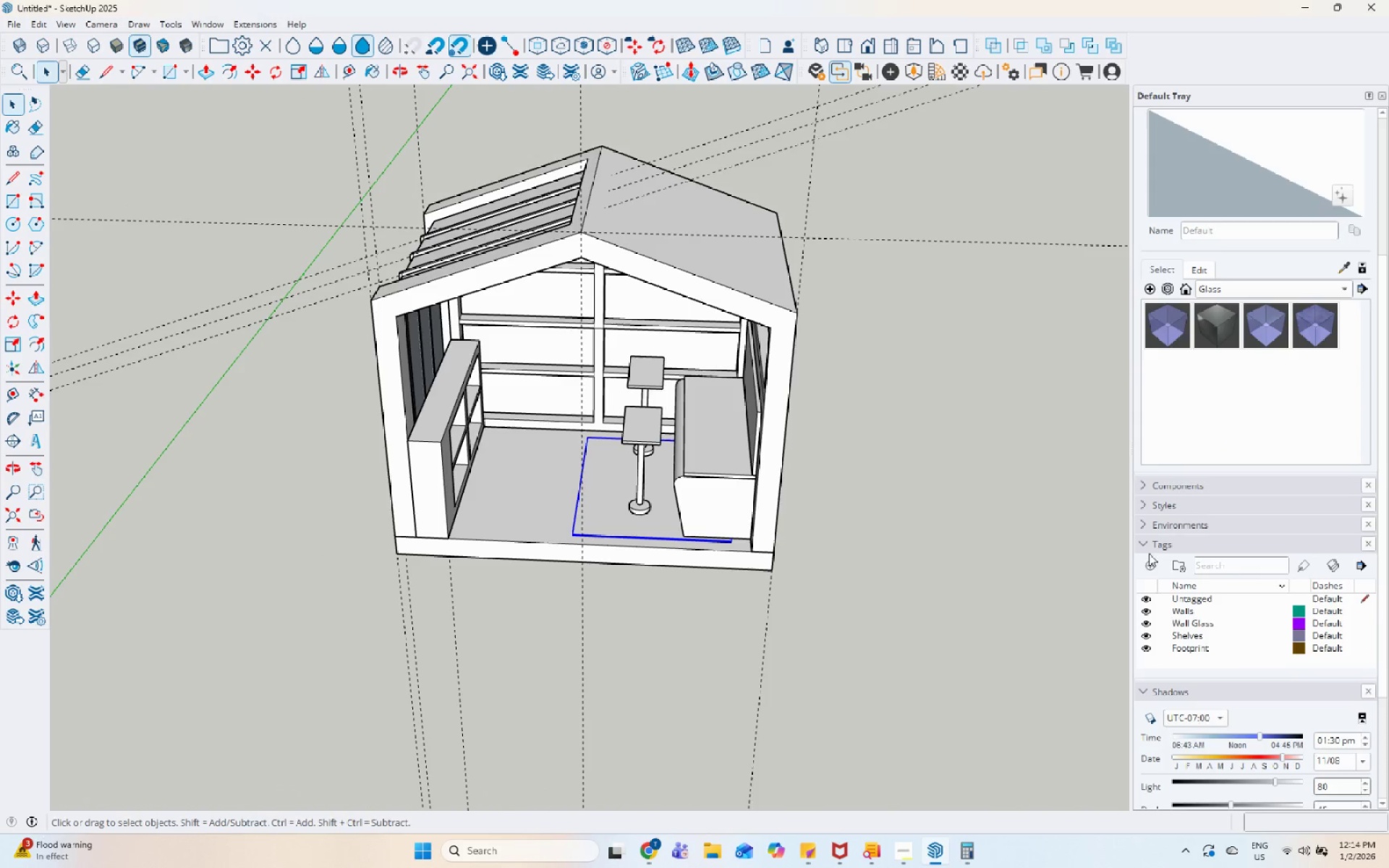 
left_click([1144, 561])
 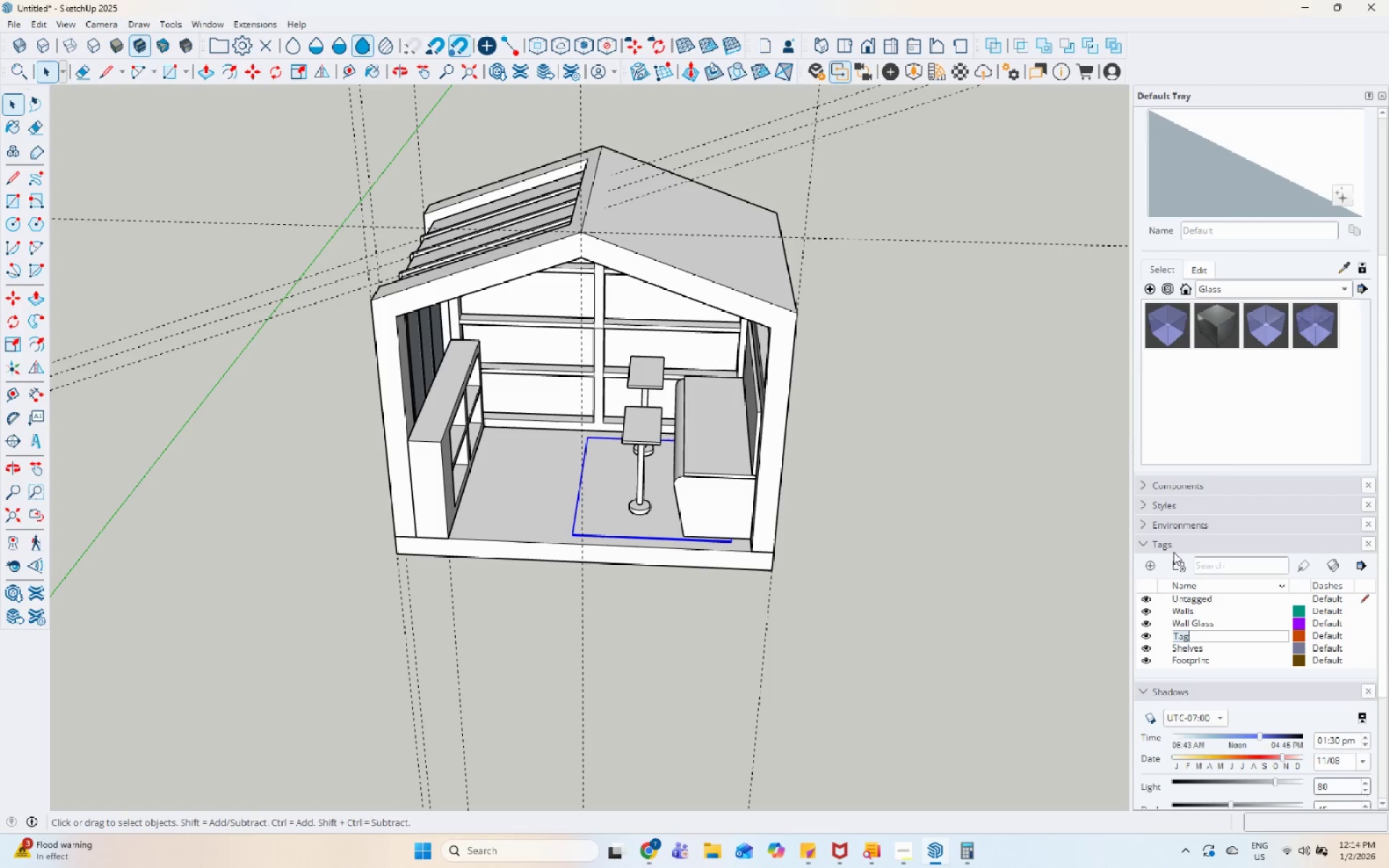 
type(Furniture)
 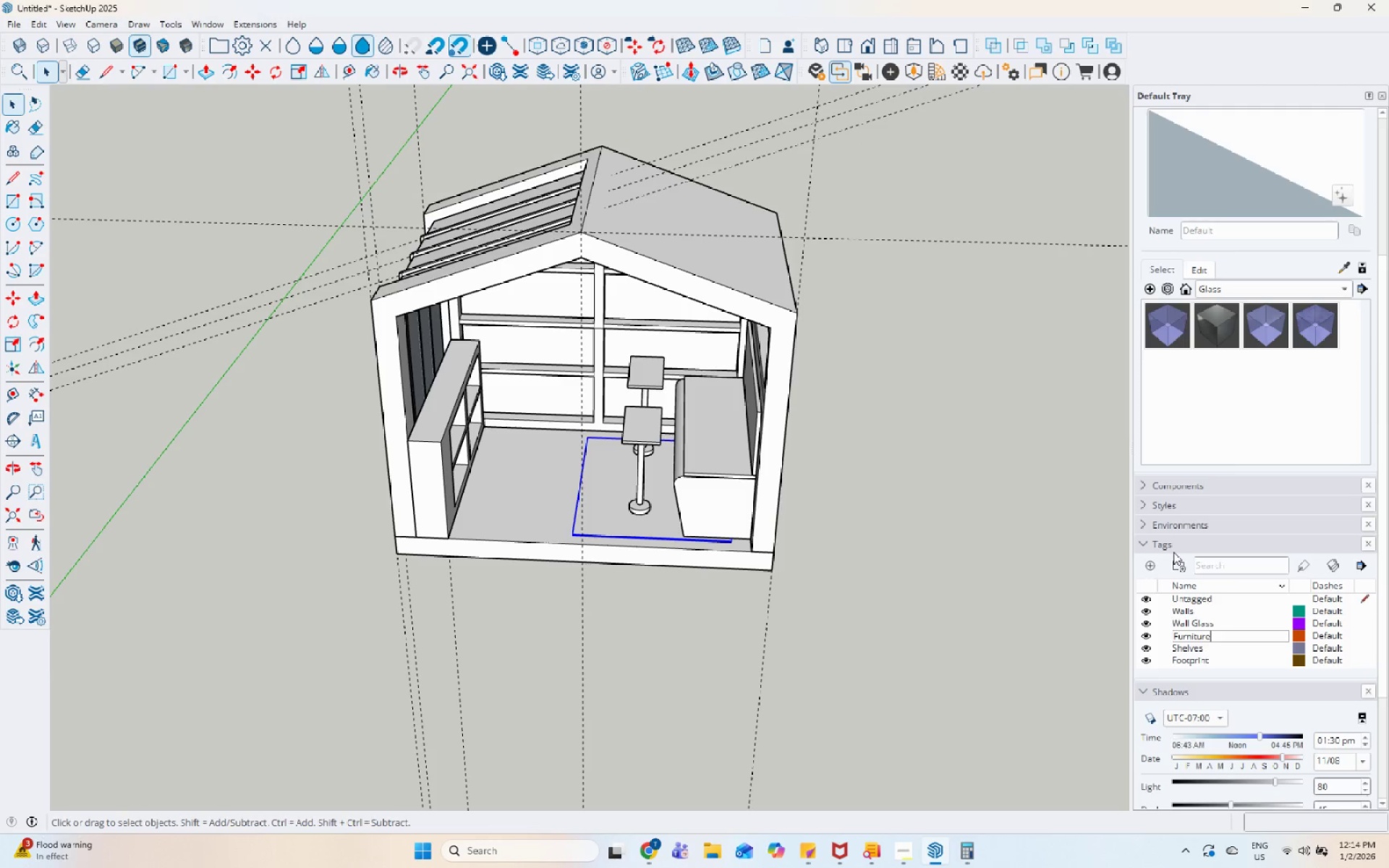 
key(Enter)
 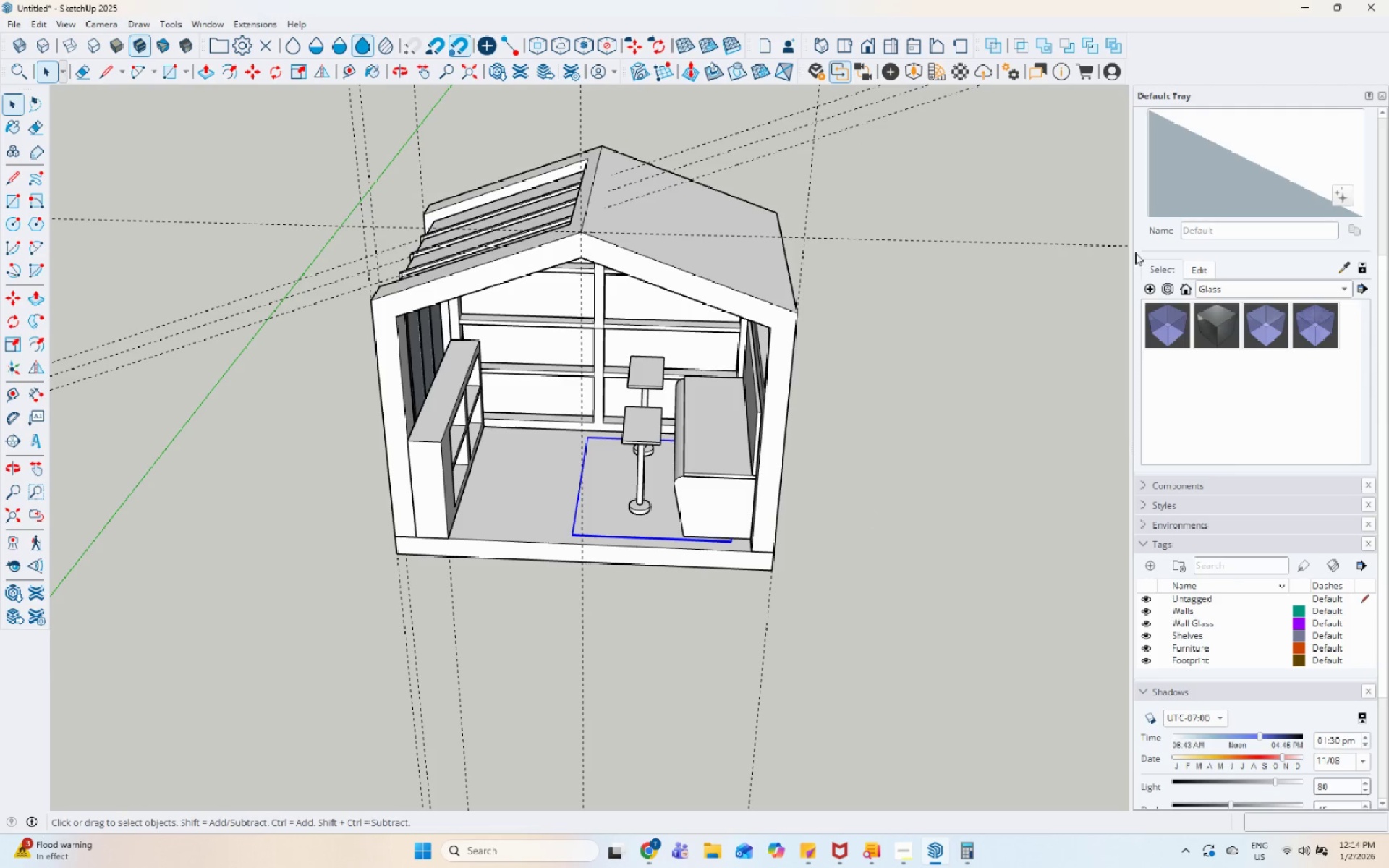 
double_click([1262, 159])
 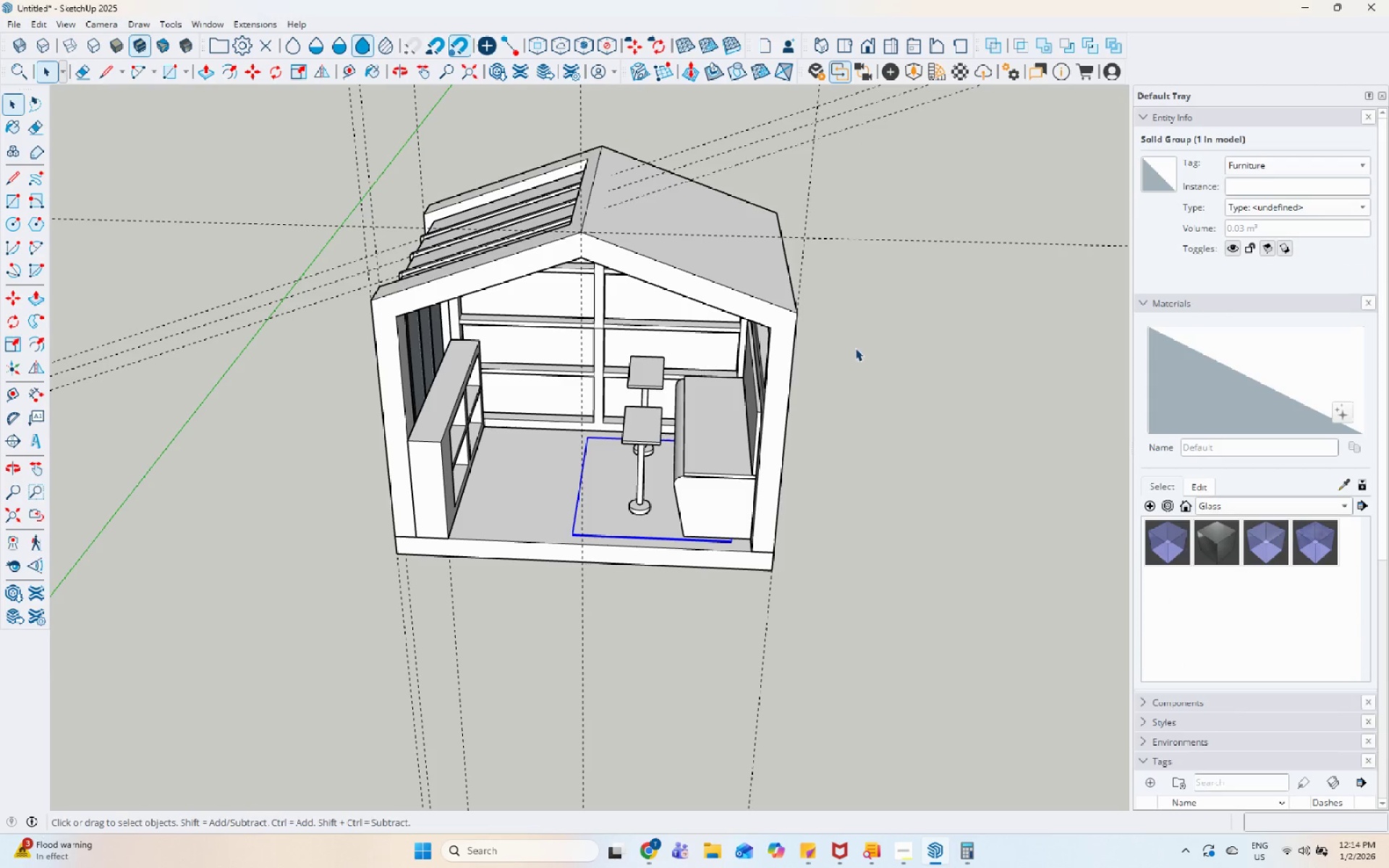 
scroll: coordinate [1240, 161], scroll_direction: up, amount: 10.0
 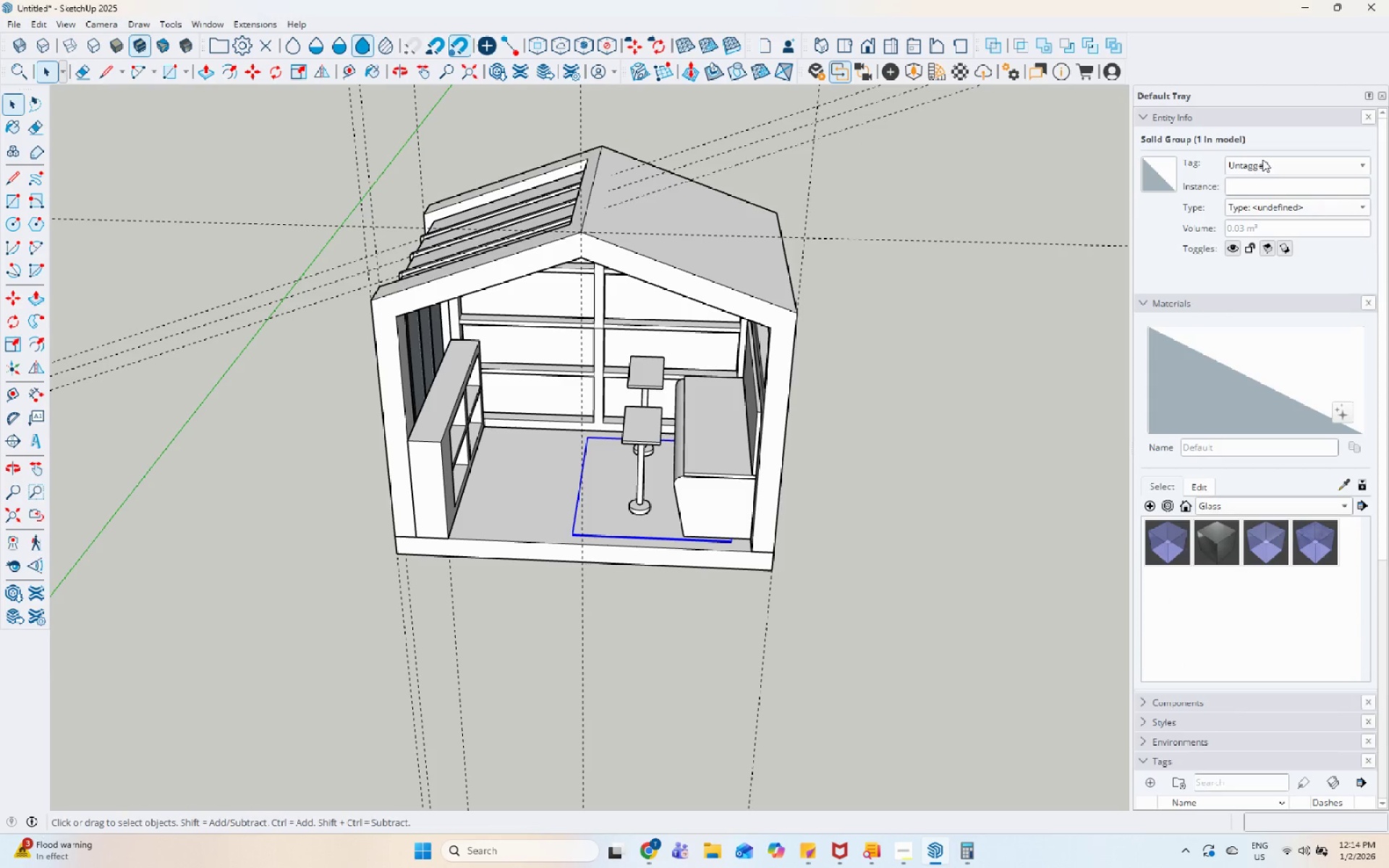 
left_click([644, 417])
 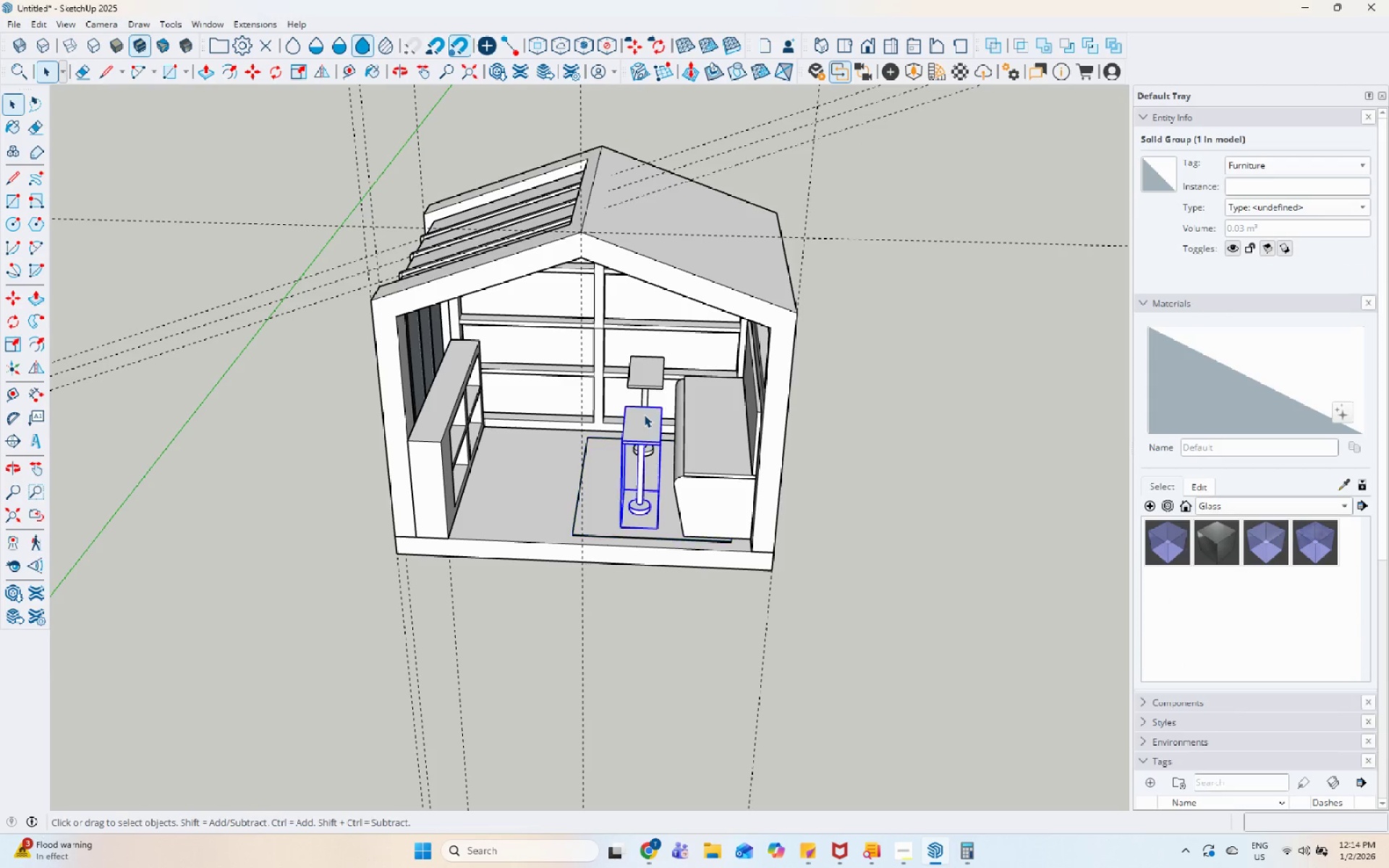 
hold_key(key=ControlLeft, duration=1.05)
double_click([647, 373])
 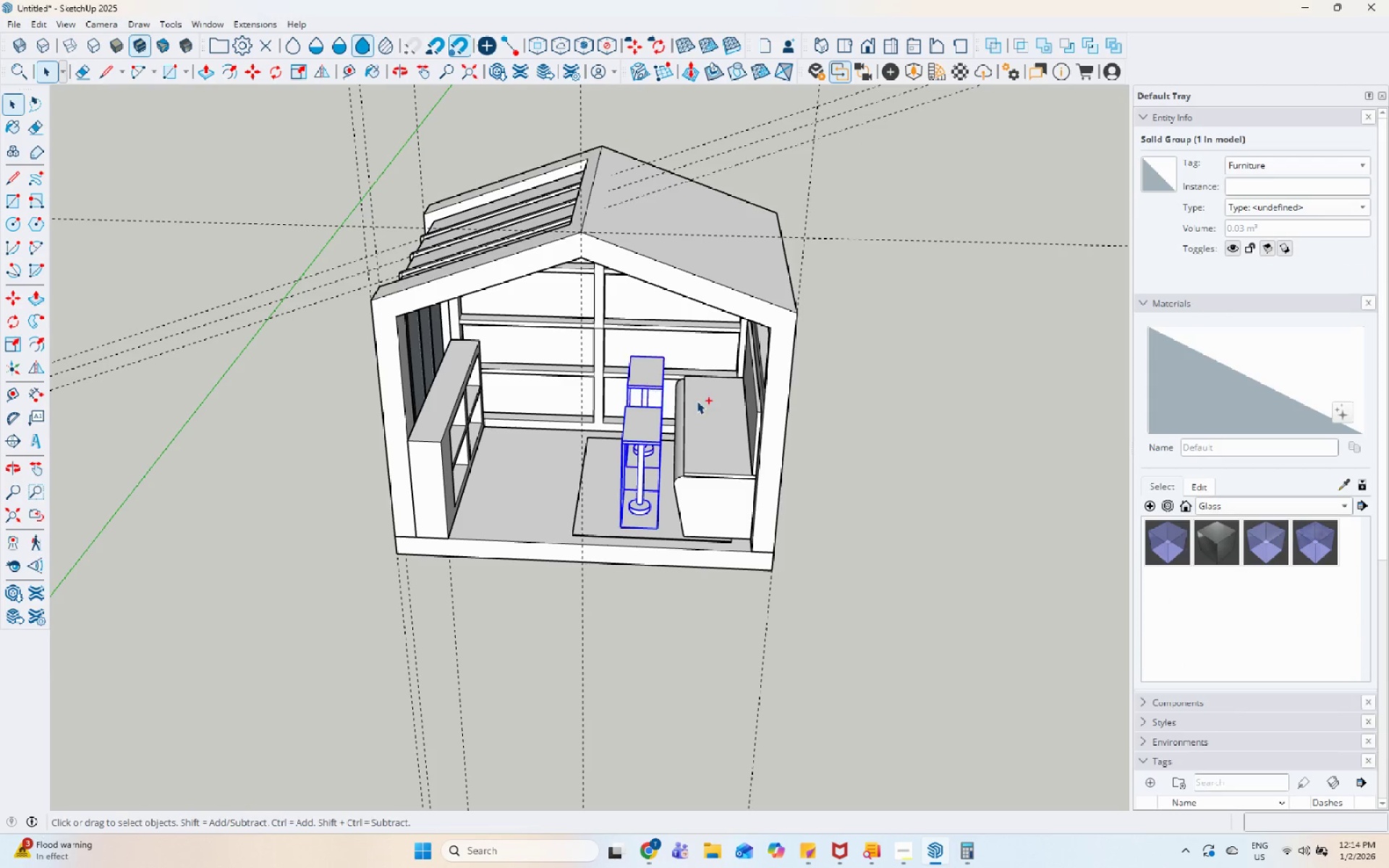 
triple_click([703, 405])
 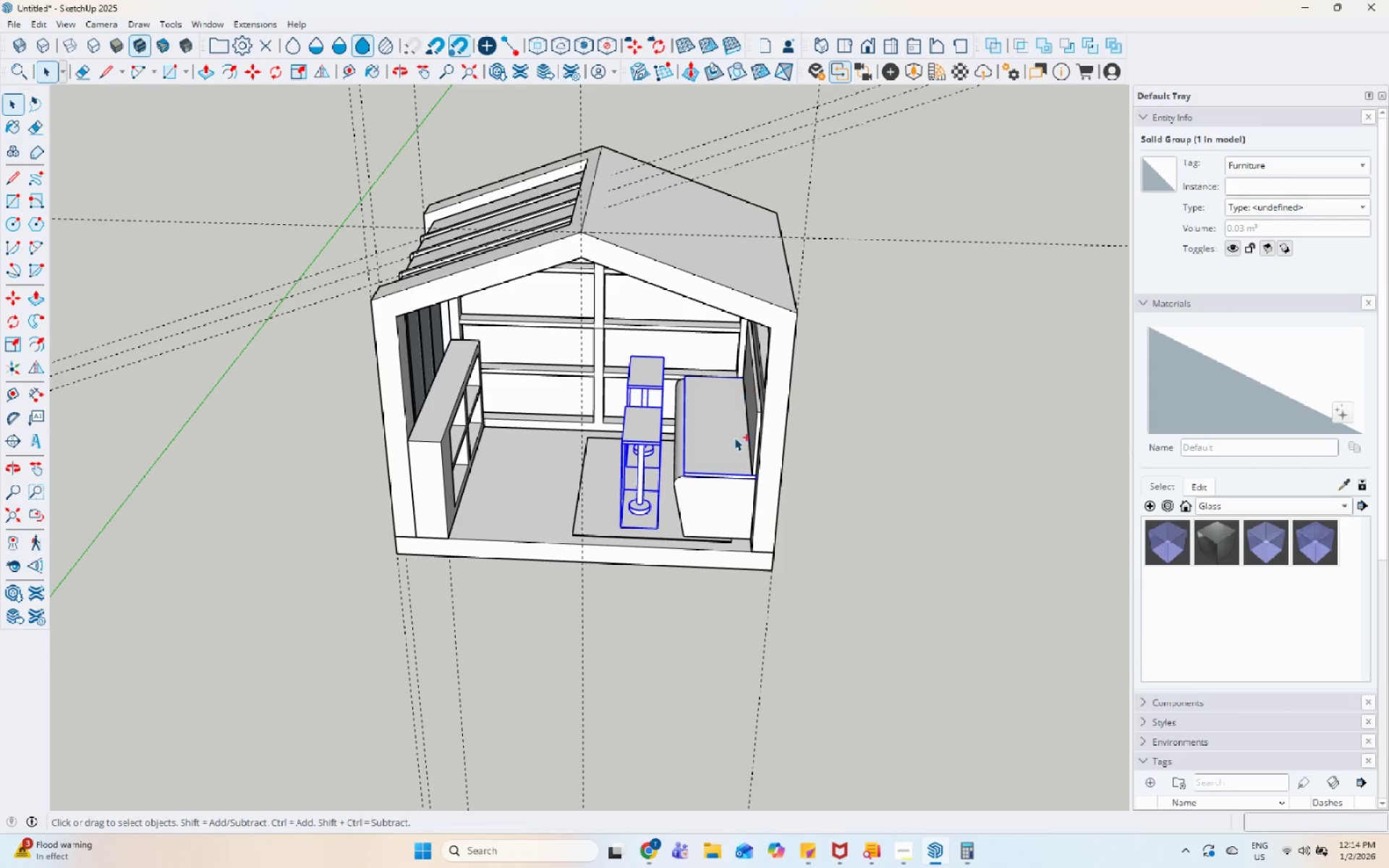 
hold_key(key=ControlLeft, duration=1.16)
left_click([716, 506])
 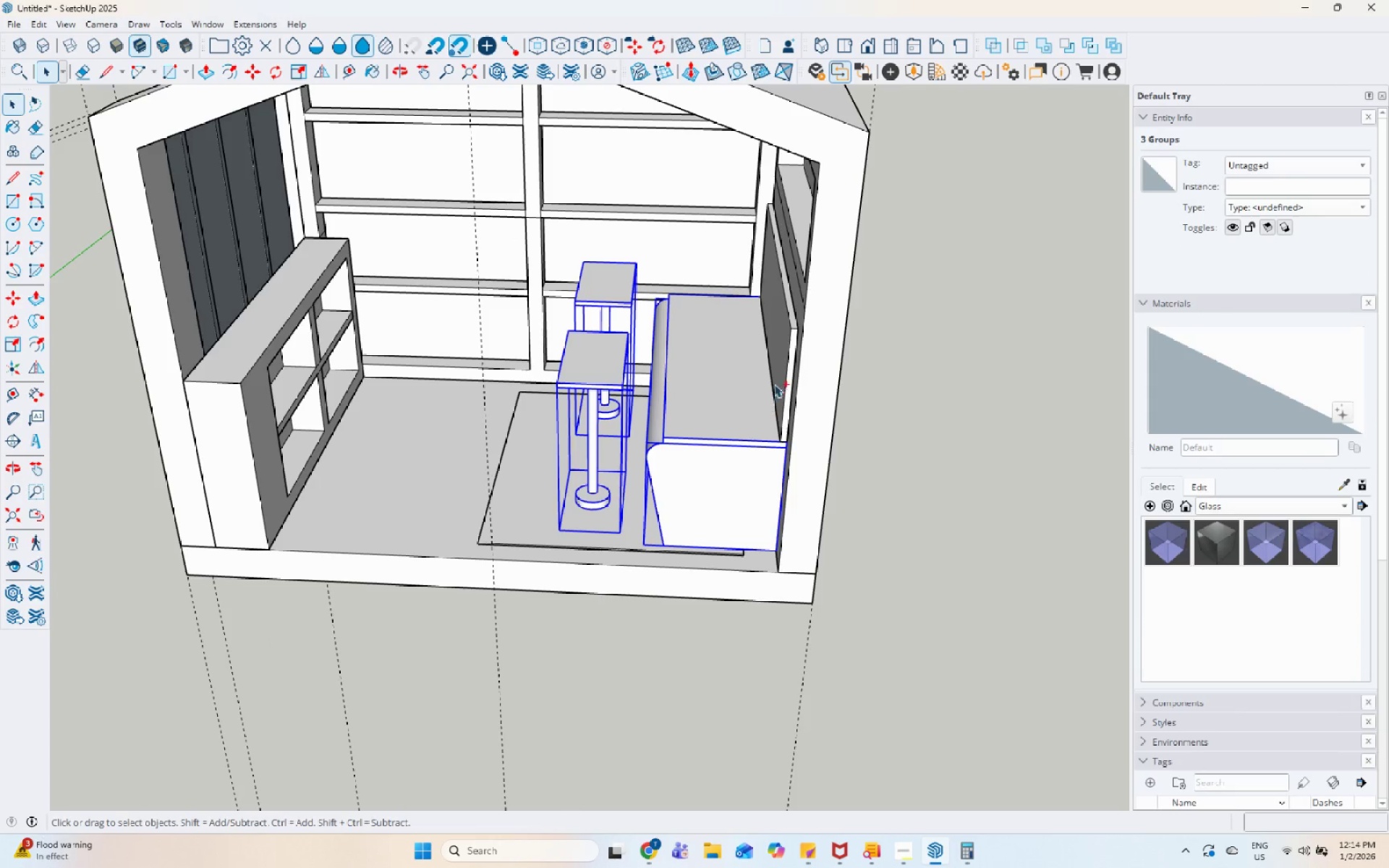 
scroll: coordinate [713, 522], scroll_direction: up, amount: 5.0
 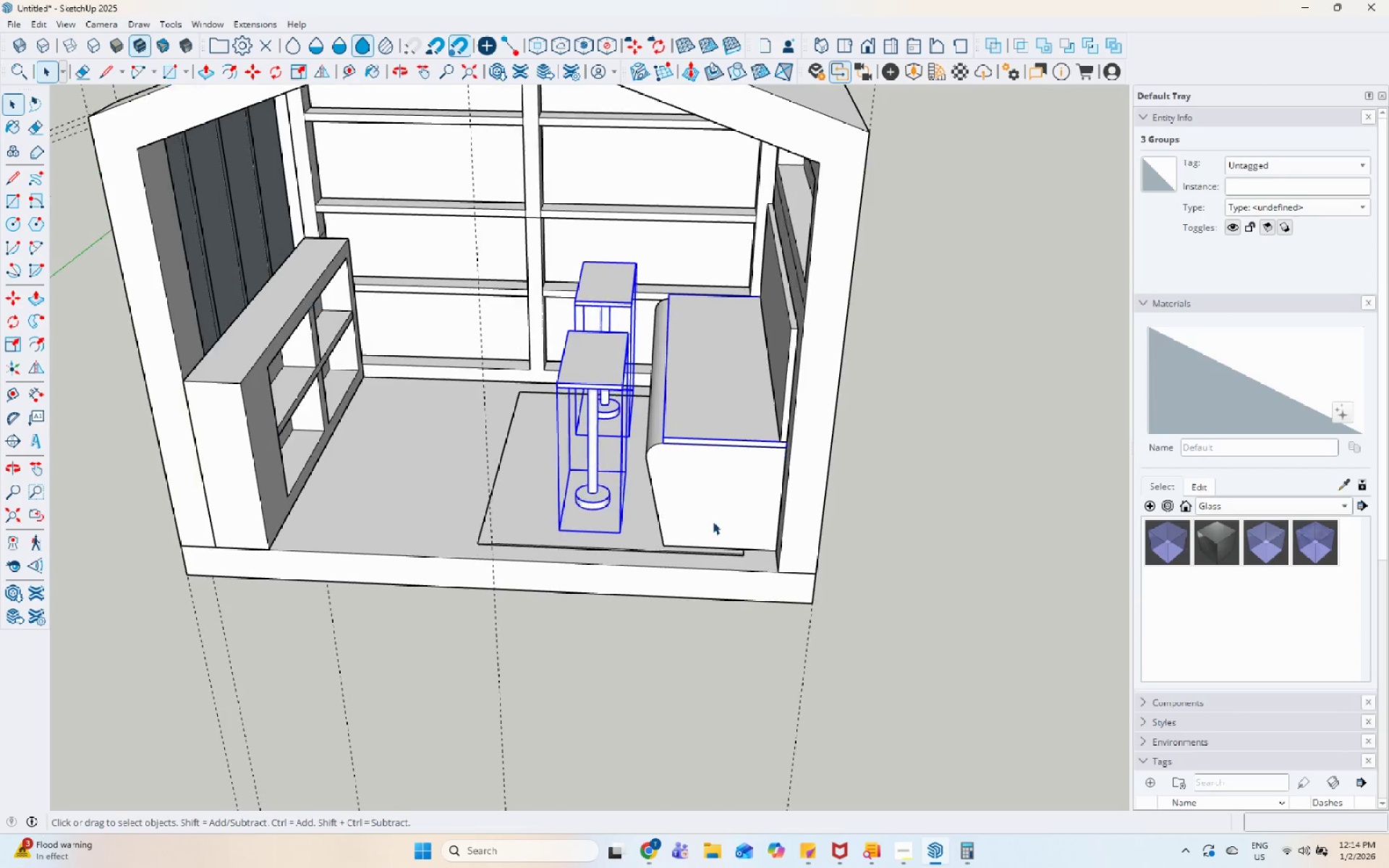 
left_click([785, 368])
 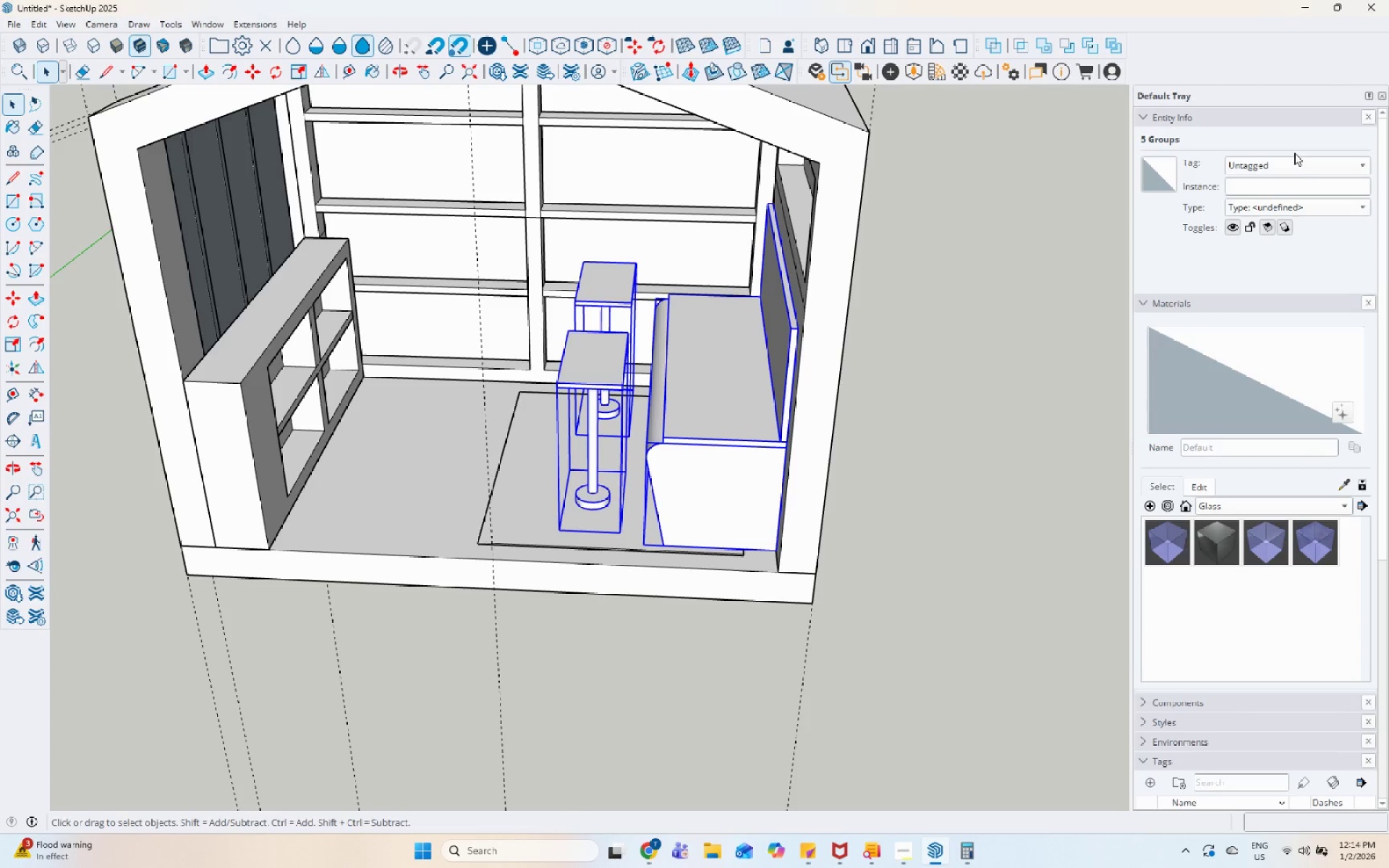 
left_click([1289, 156])
 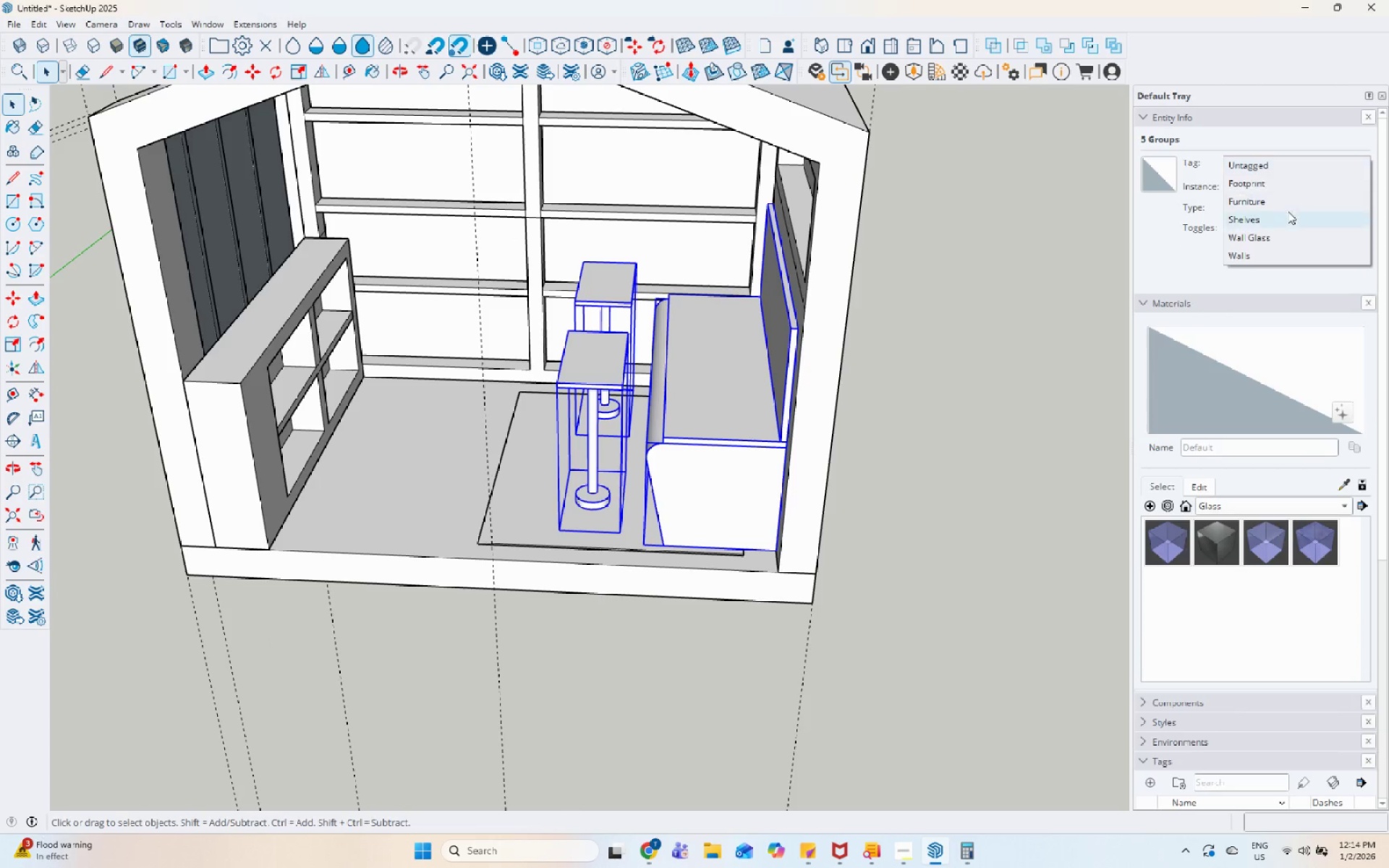 
left_click([1289, 204])
 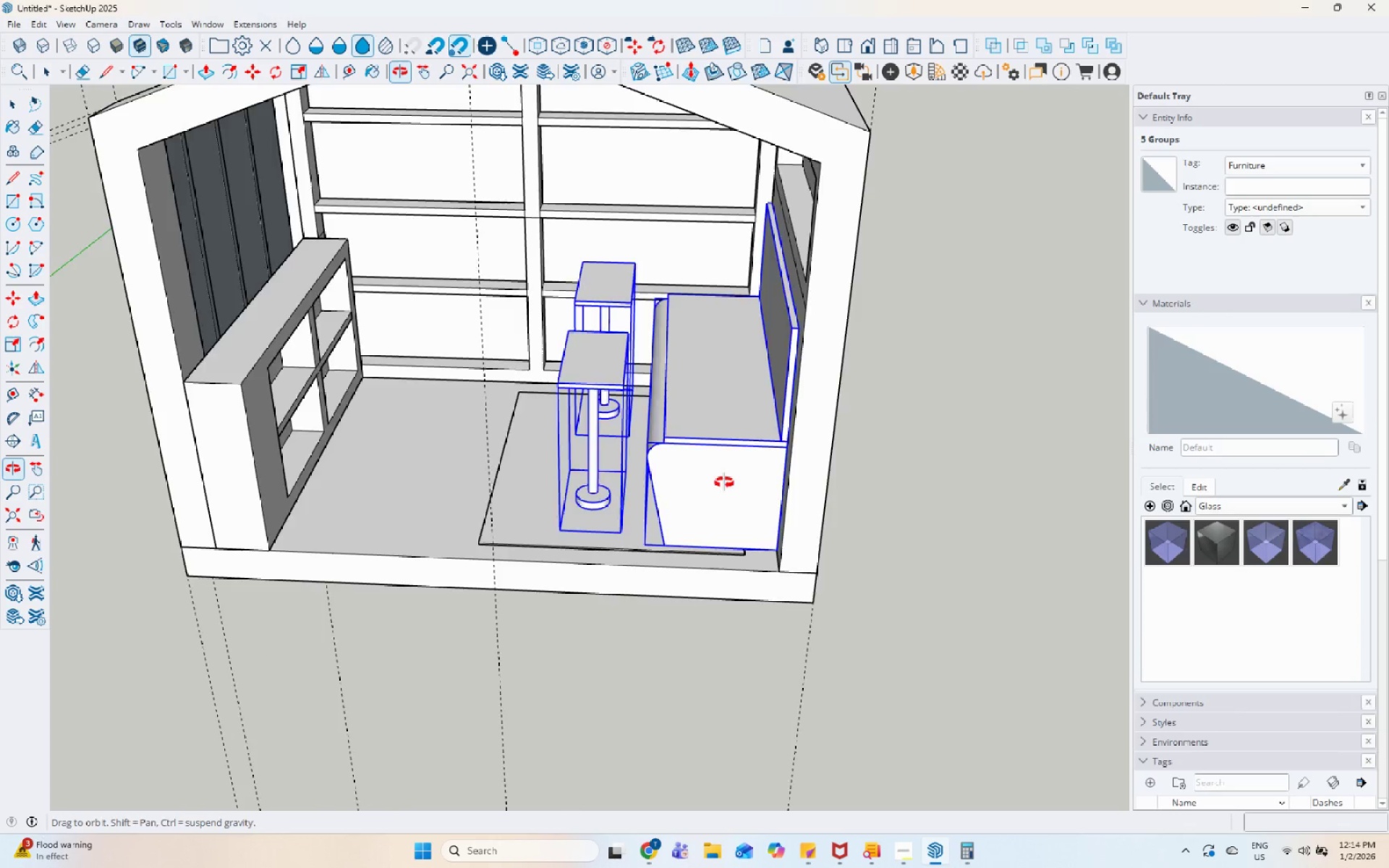 
key(Space)
 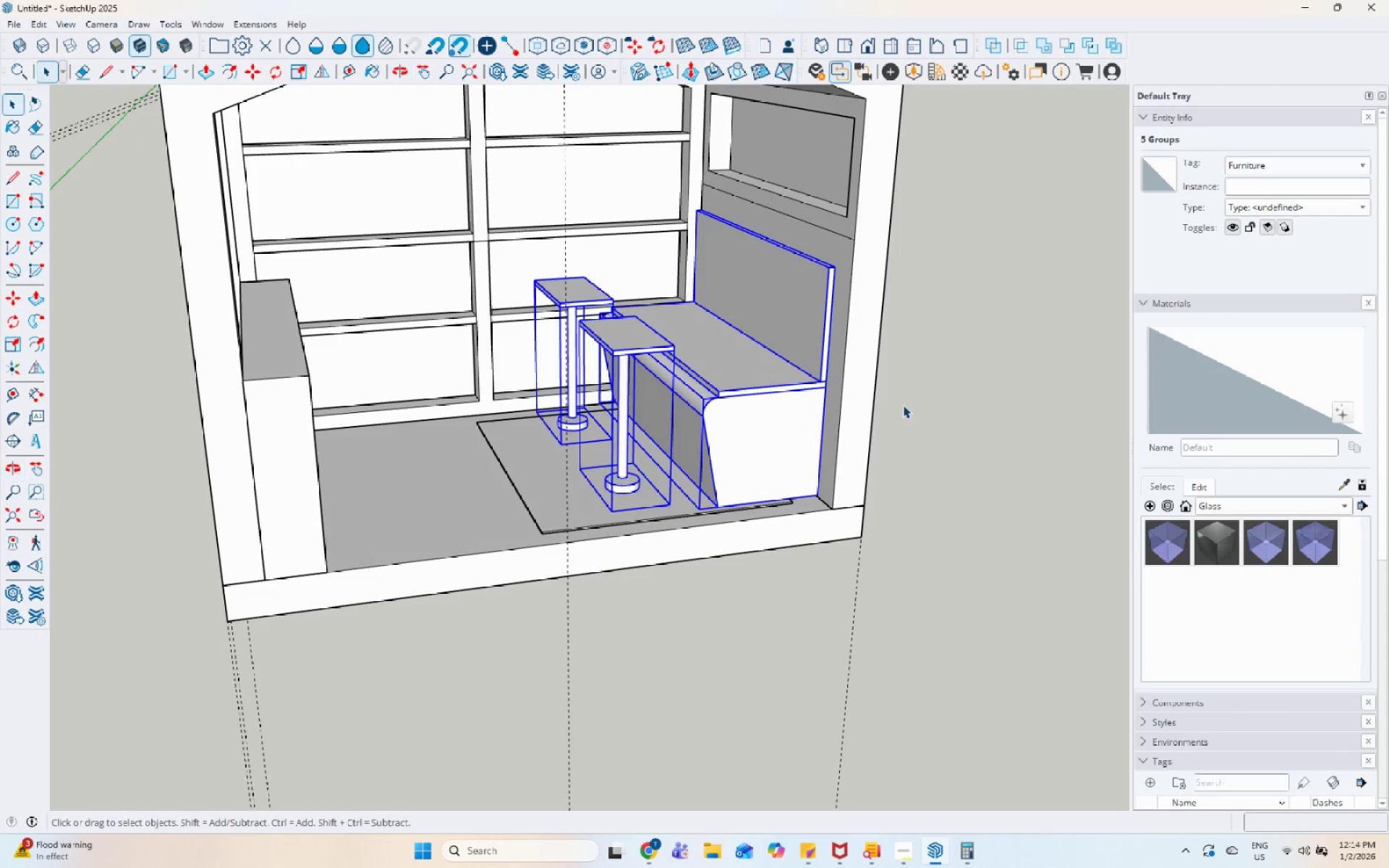 
left_click([915, 397])
 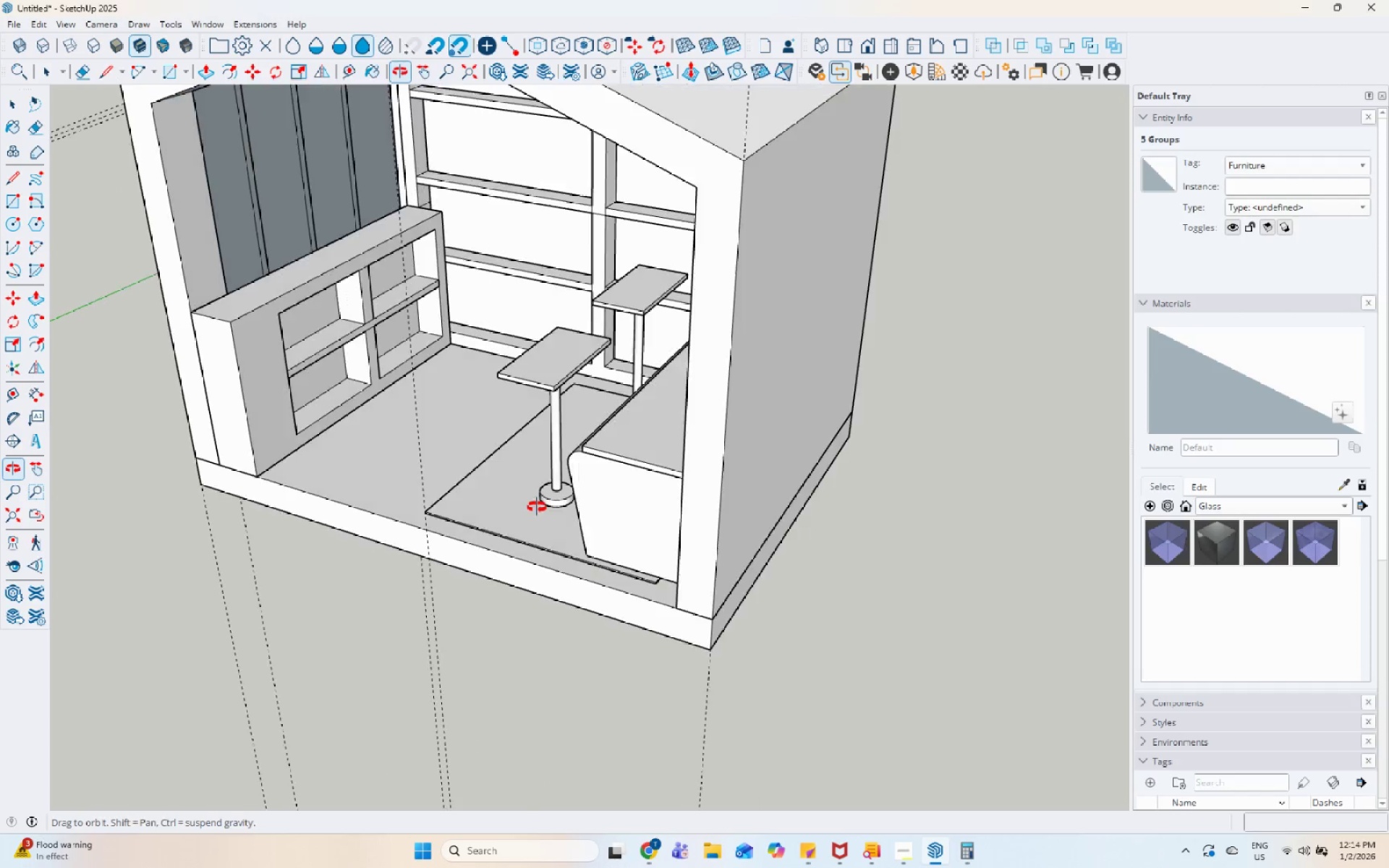 
scroll: coordinate [650, 500], scroll_direction: up, amount: 5.0
 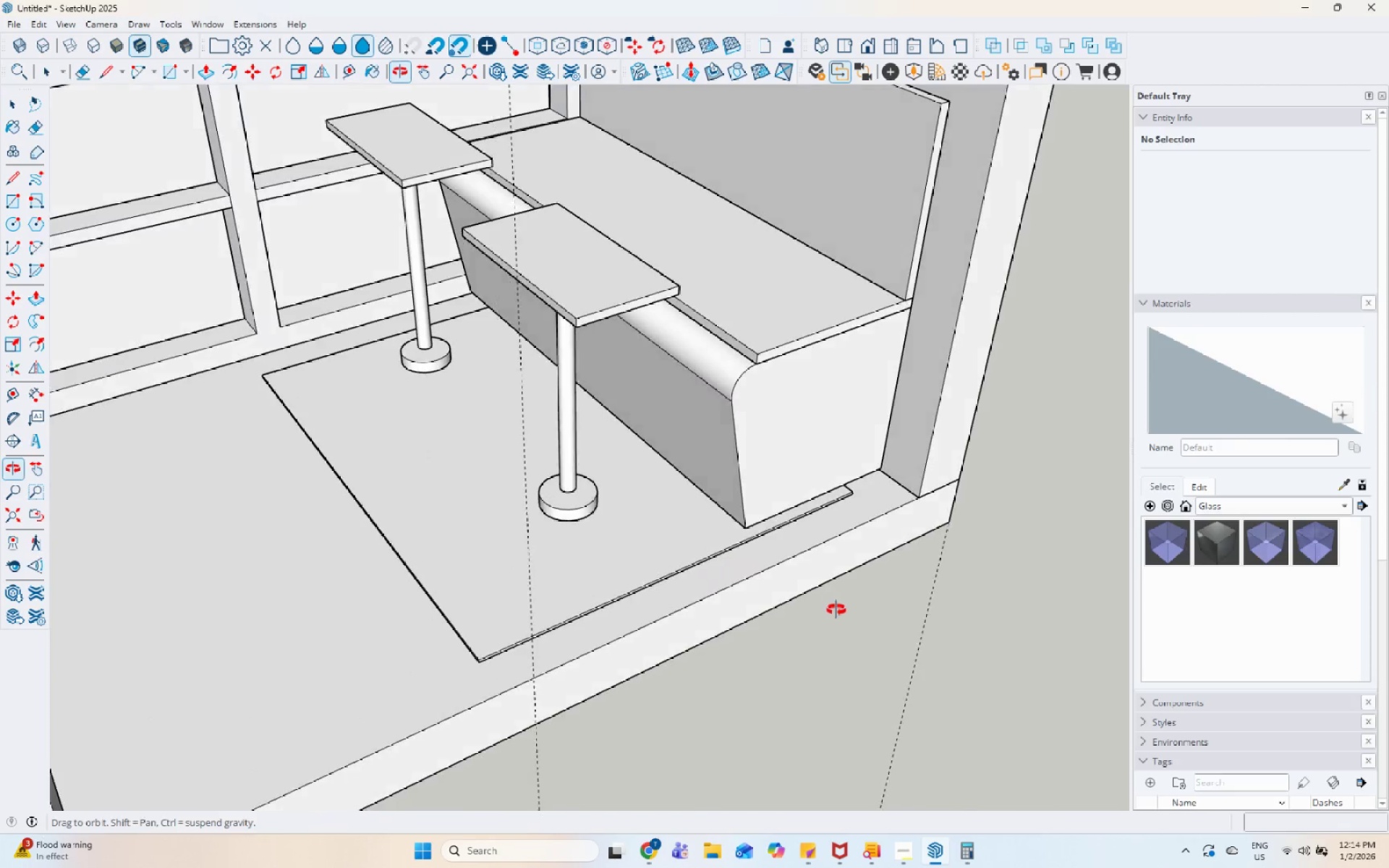 
scroll: coordinate [568, 513], scroll_direction: down, amount: 4.0
 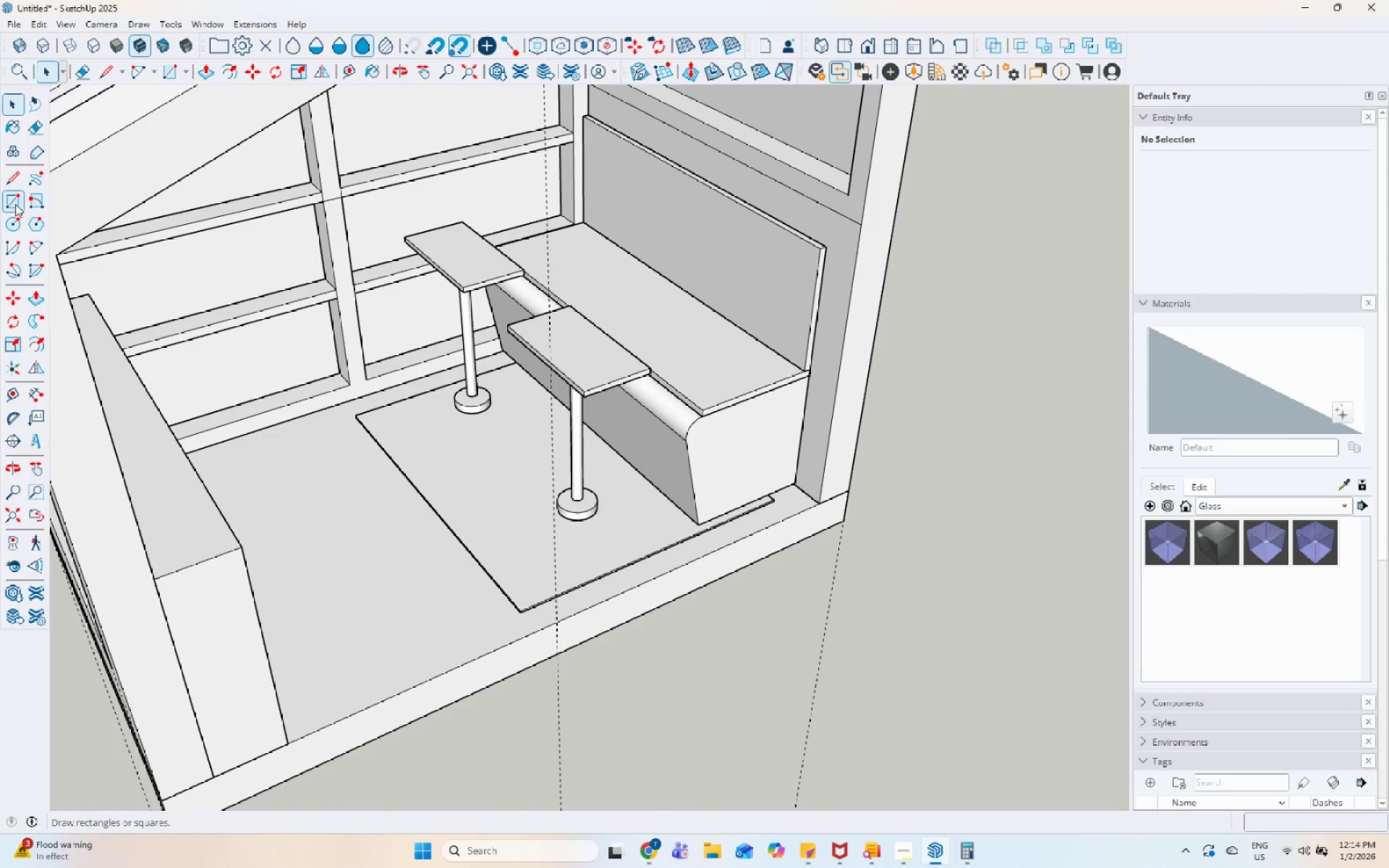 
scroll: coordinate [803, 553], scroll_direction: up, amount: 13.0
 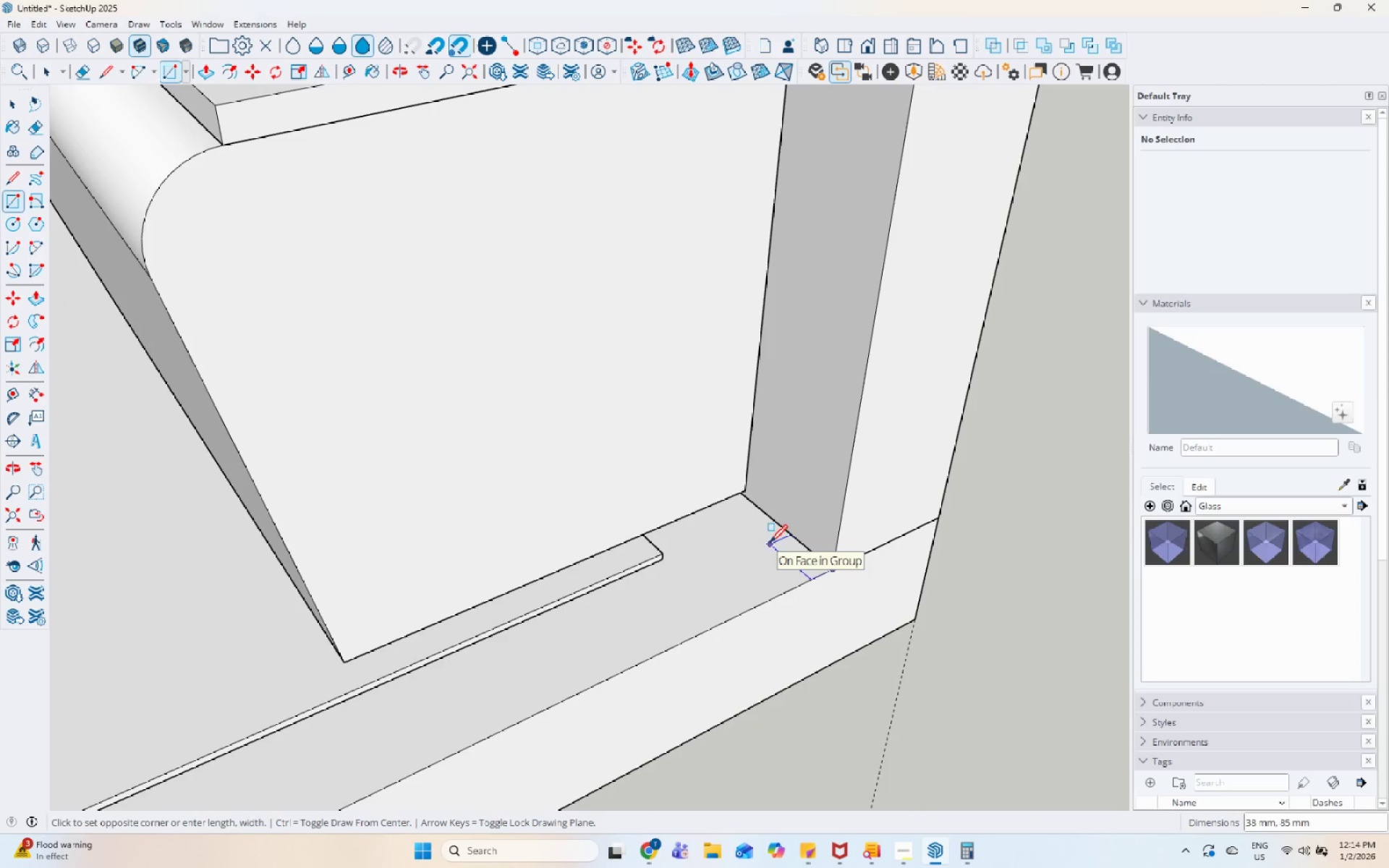 
wait(7.47)
 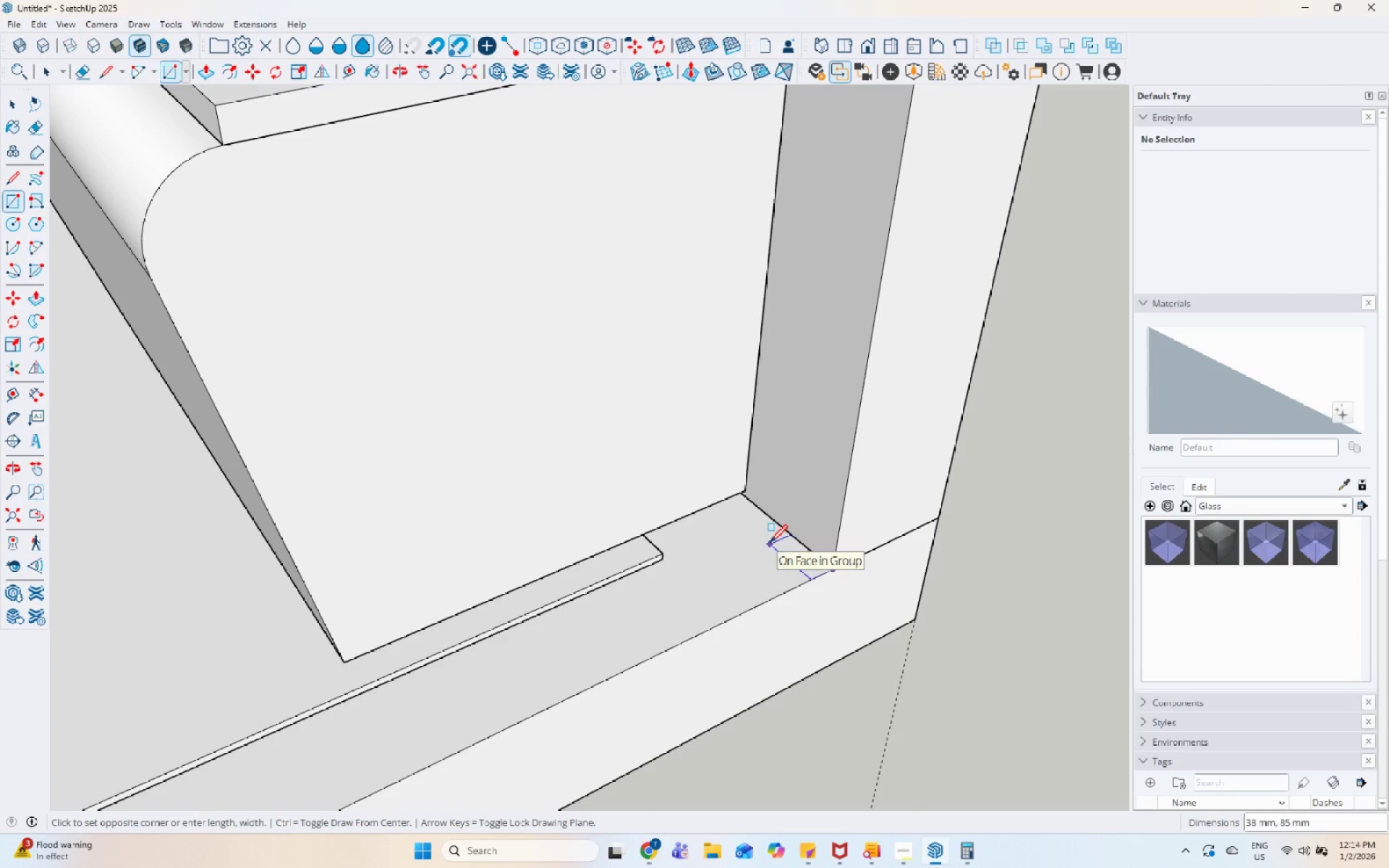 
key(Numpad4)
 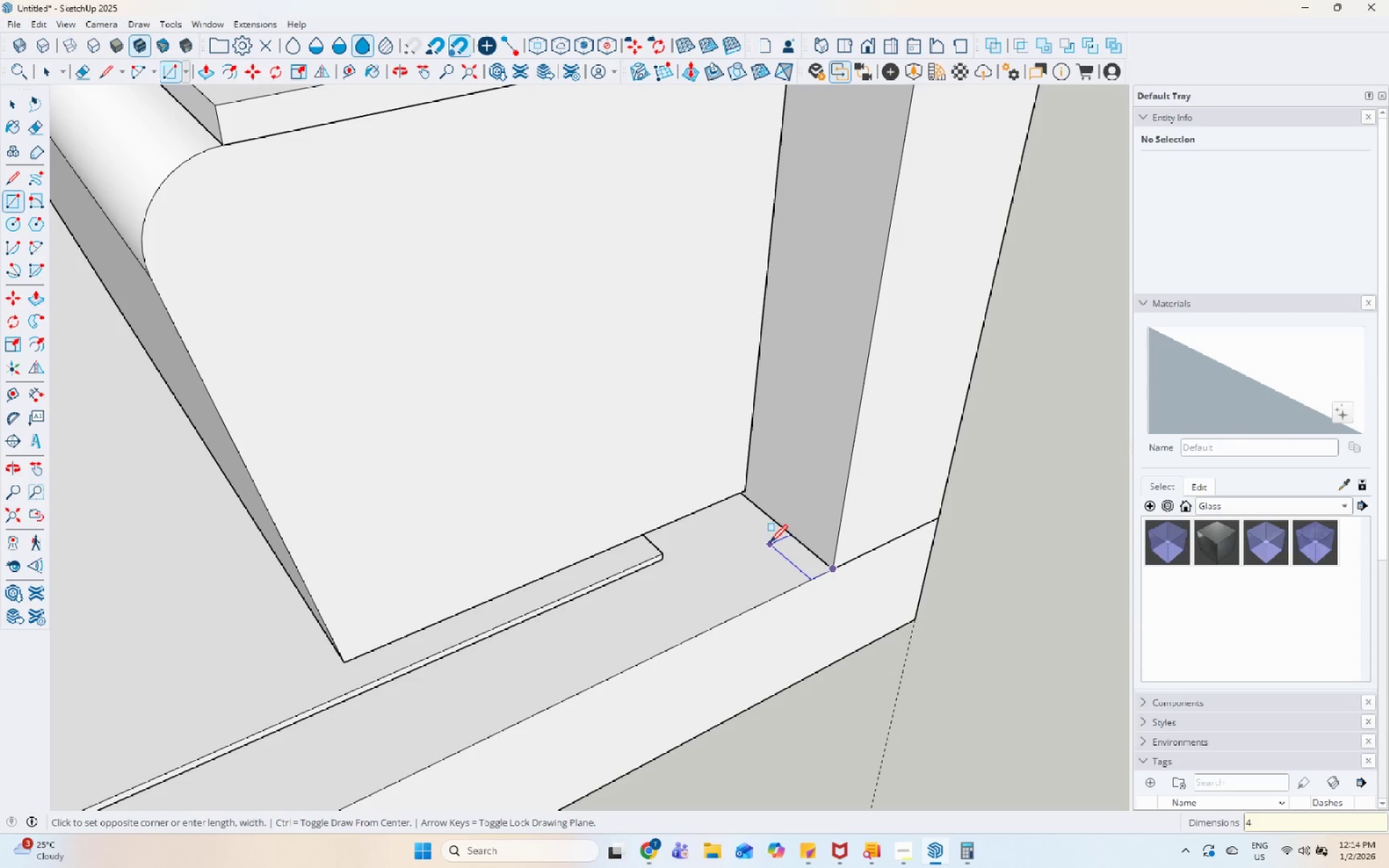 
key(Numpad0)
 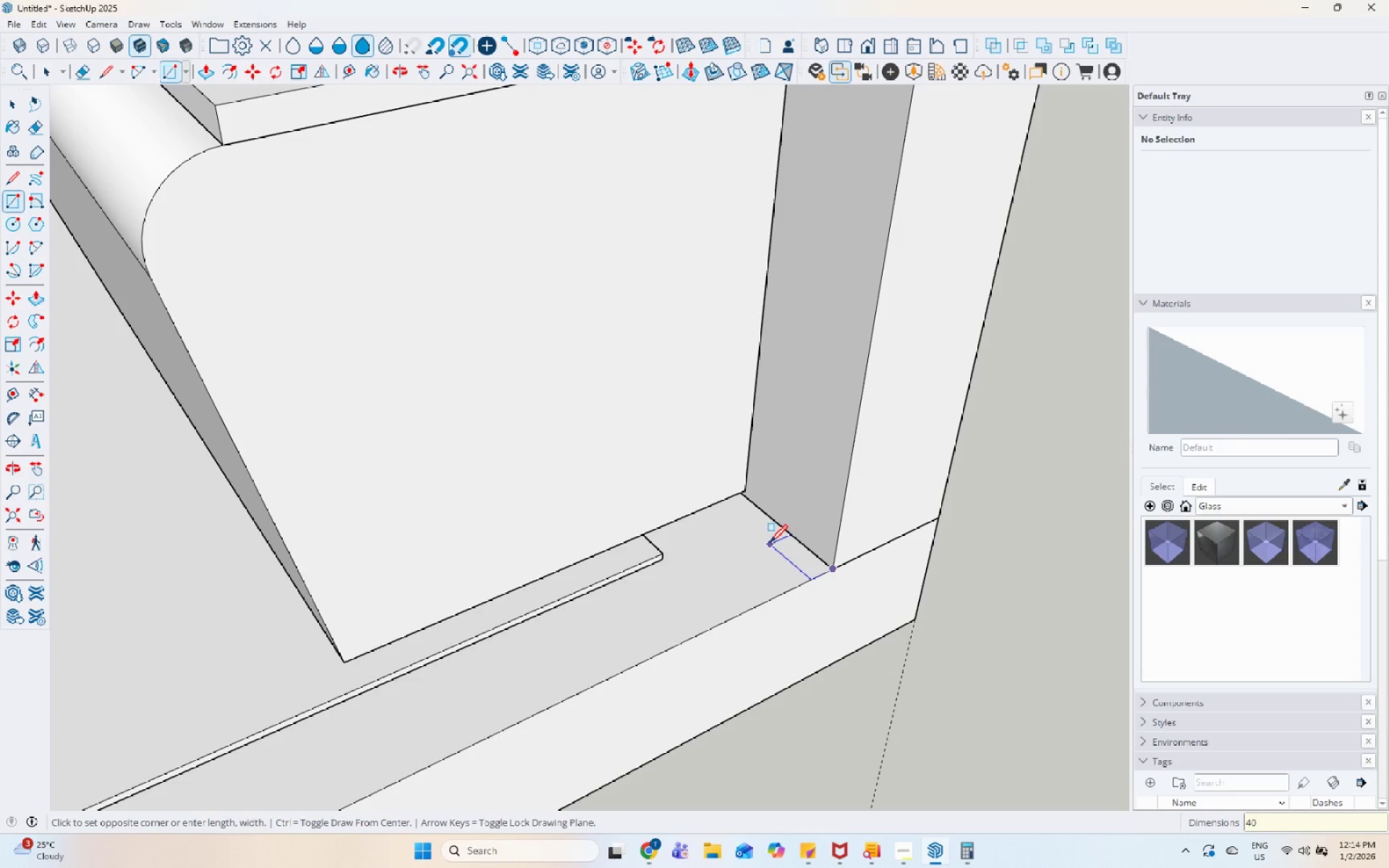 
key(Comma)
 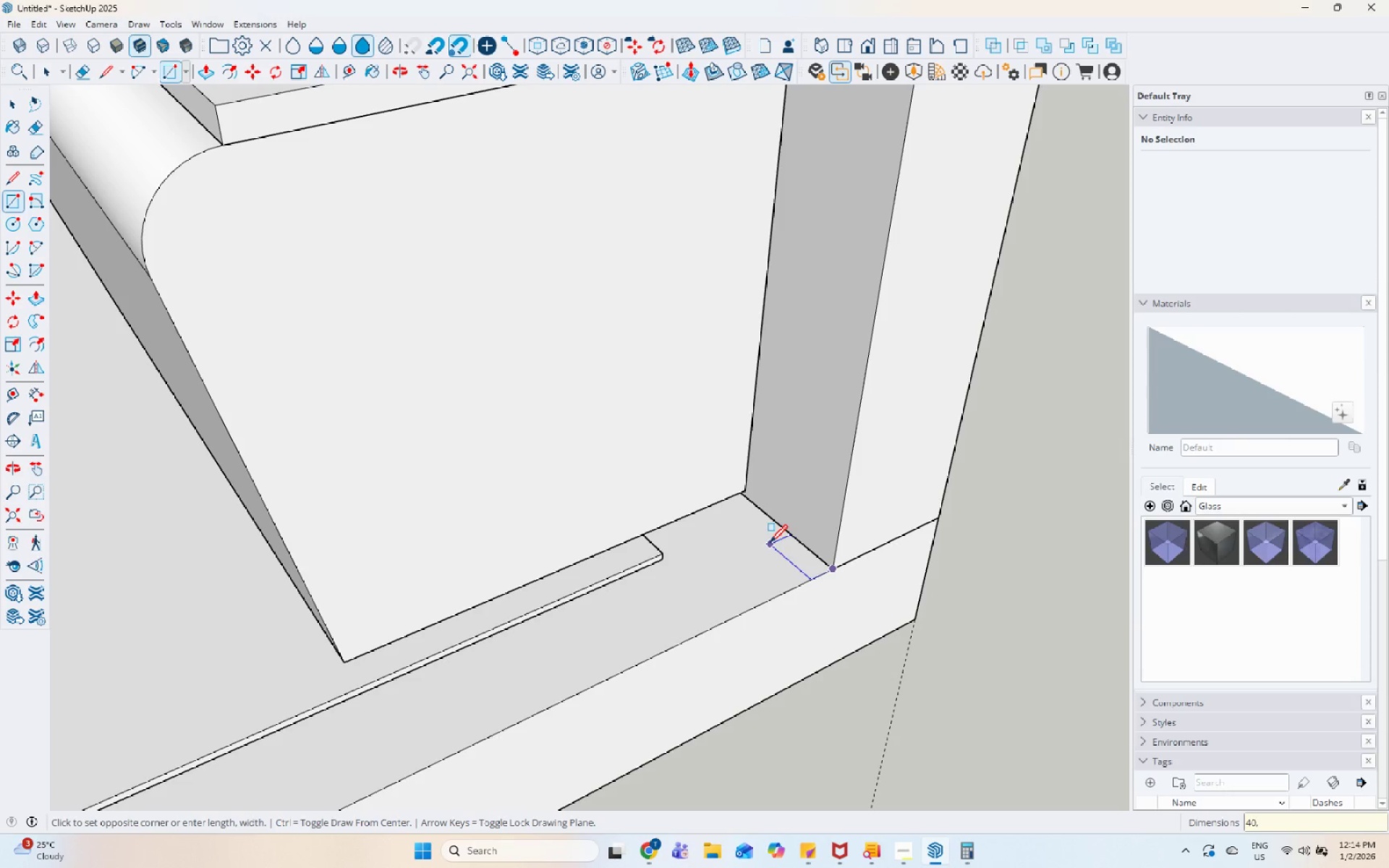 
key(Numpad8)
 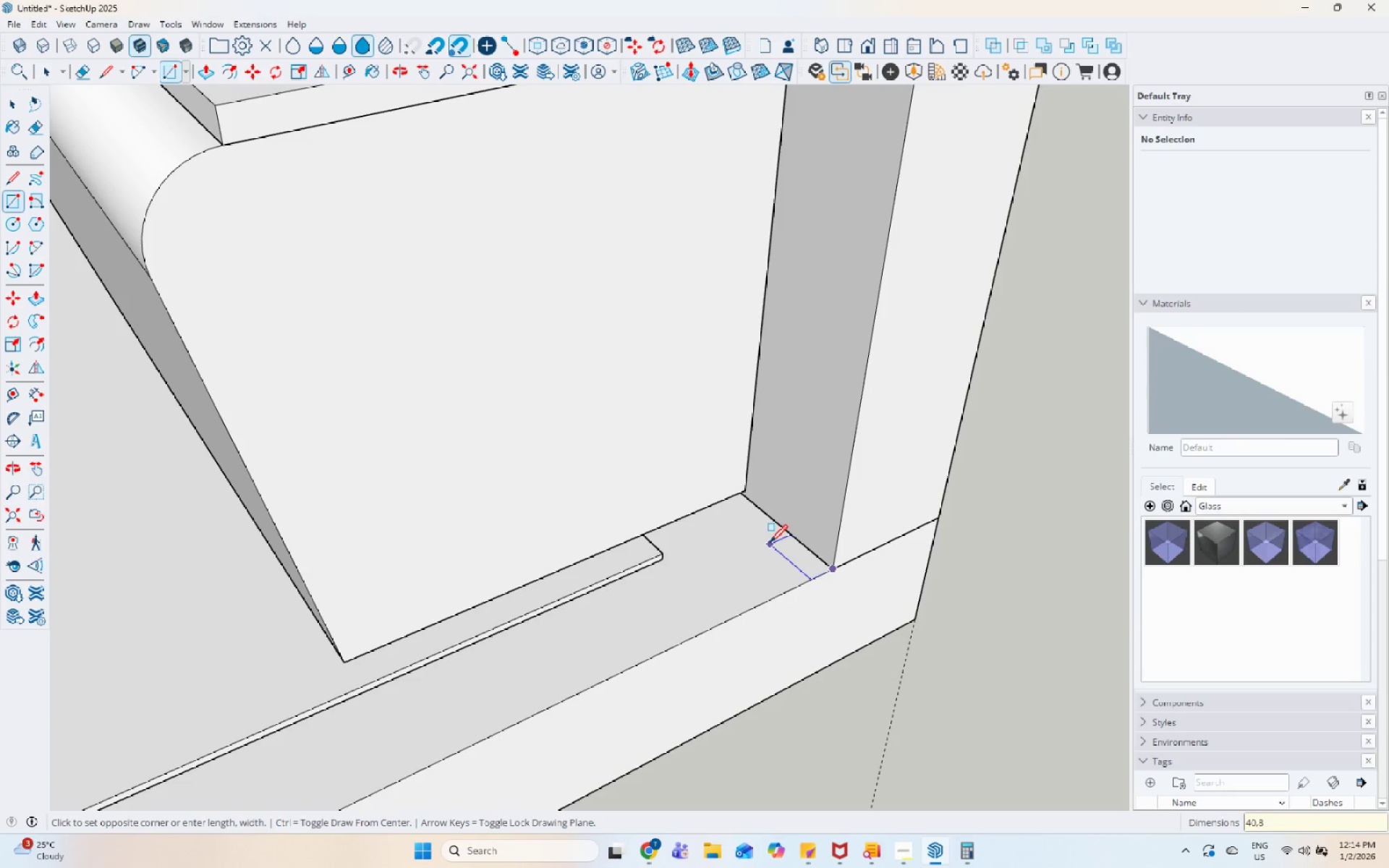 
key(Numpad5)
 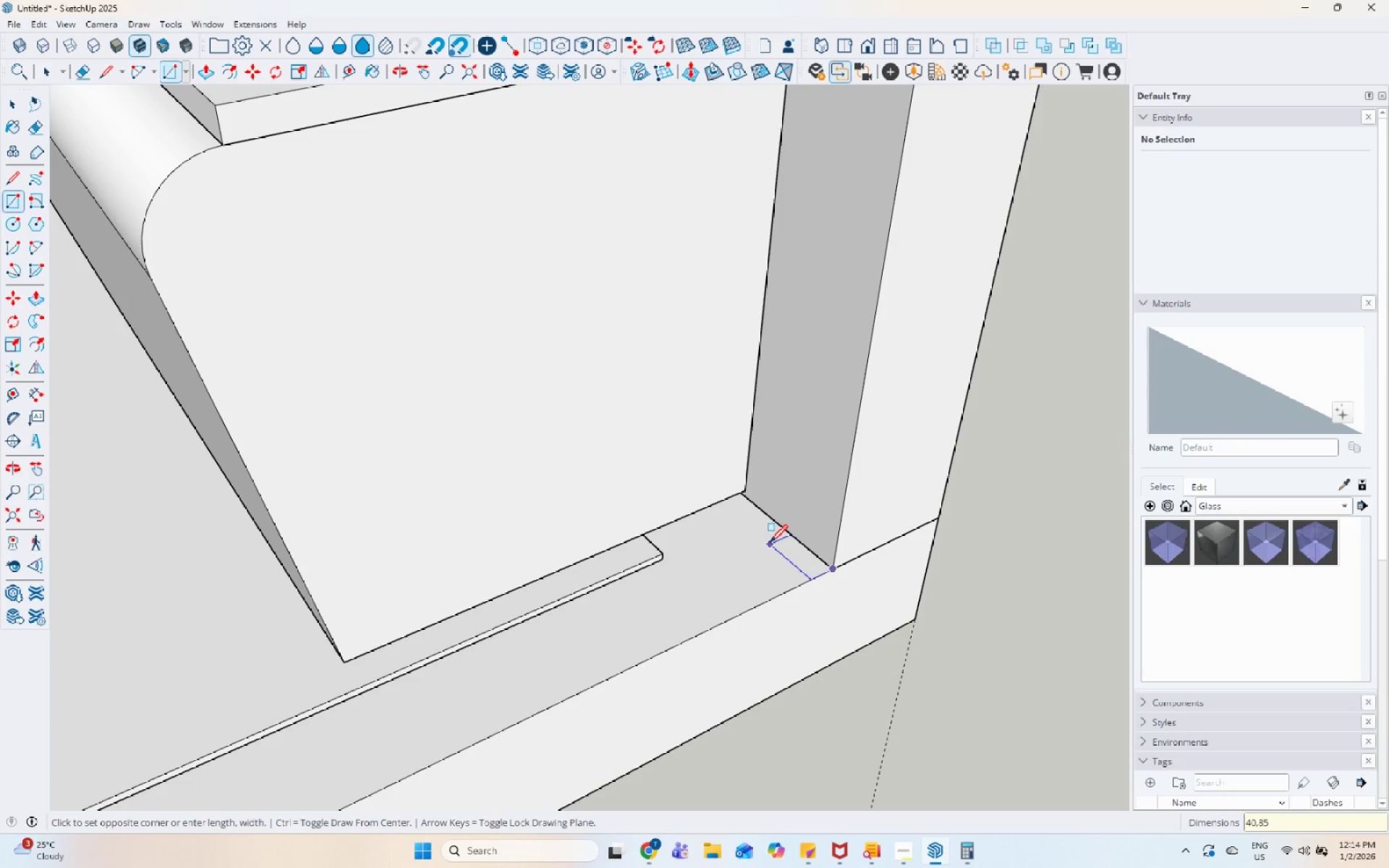 
key(Enter)
 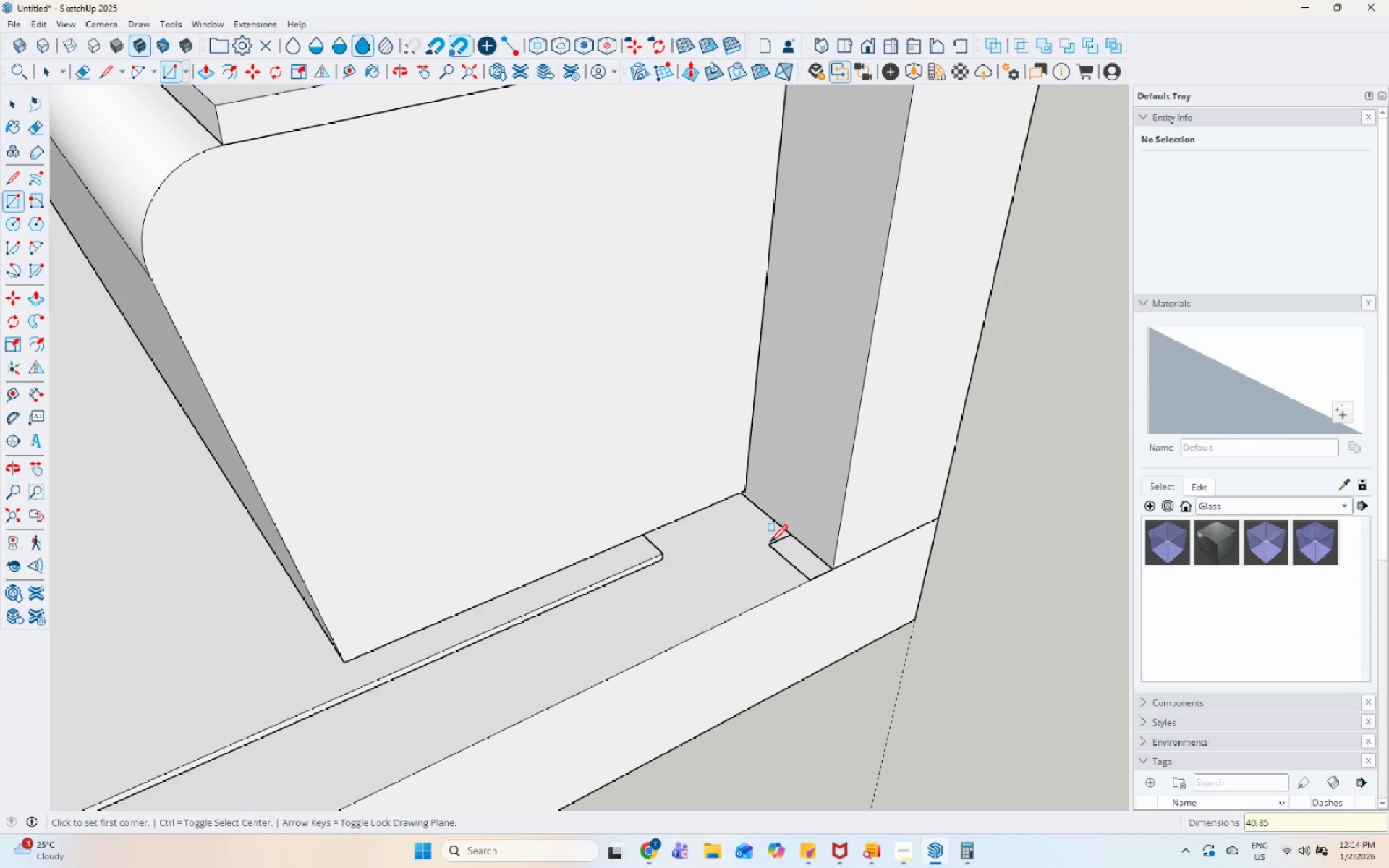 
key(Space)
 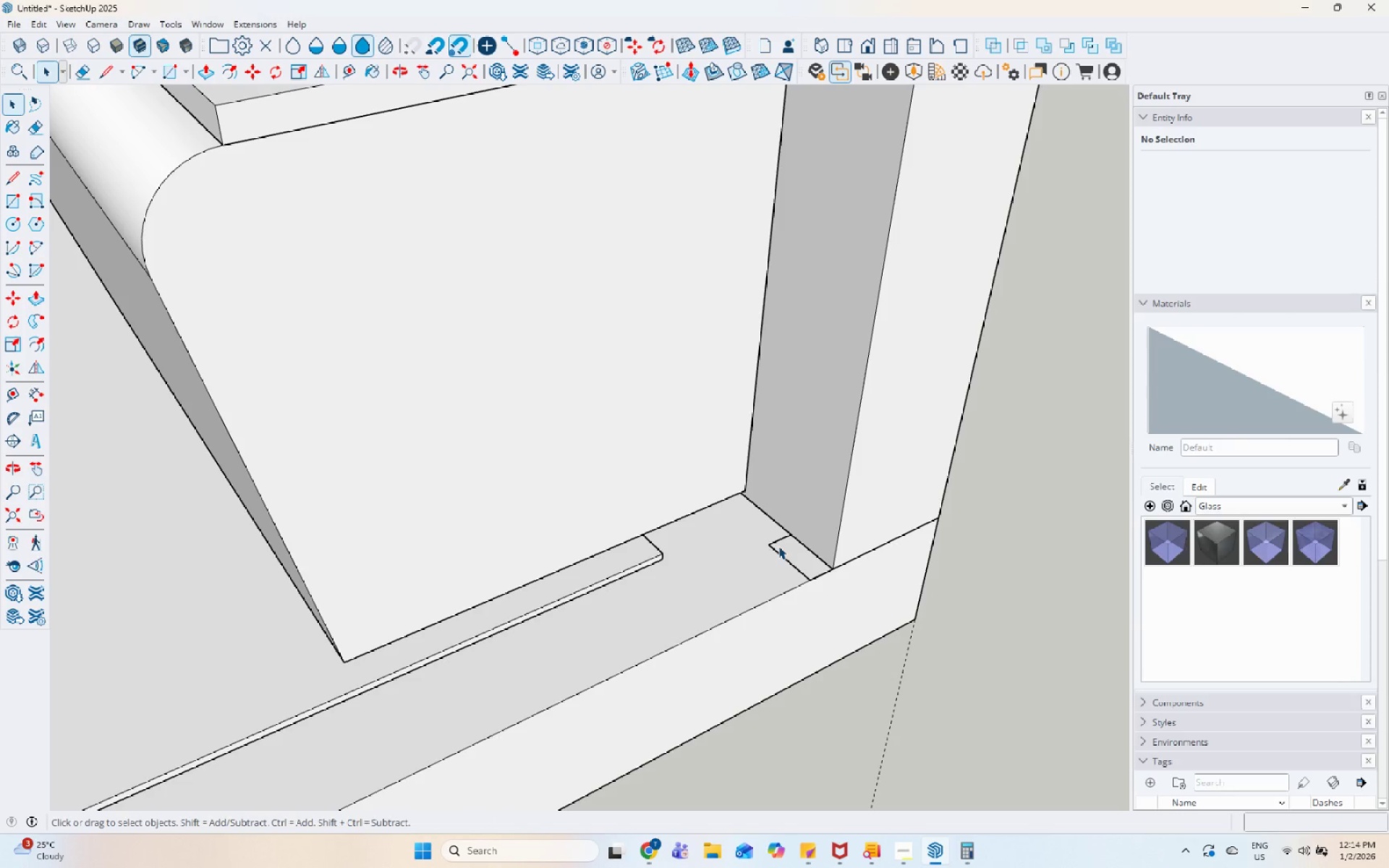 
left_click([779, 546])
 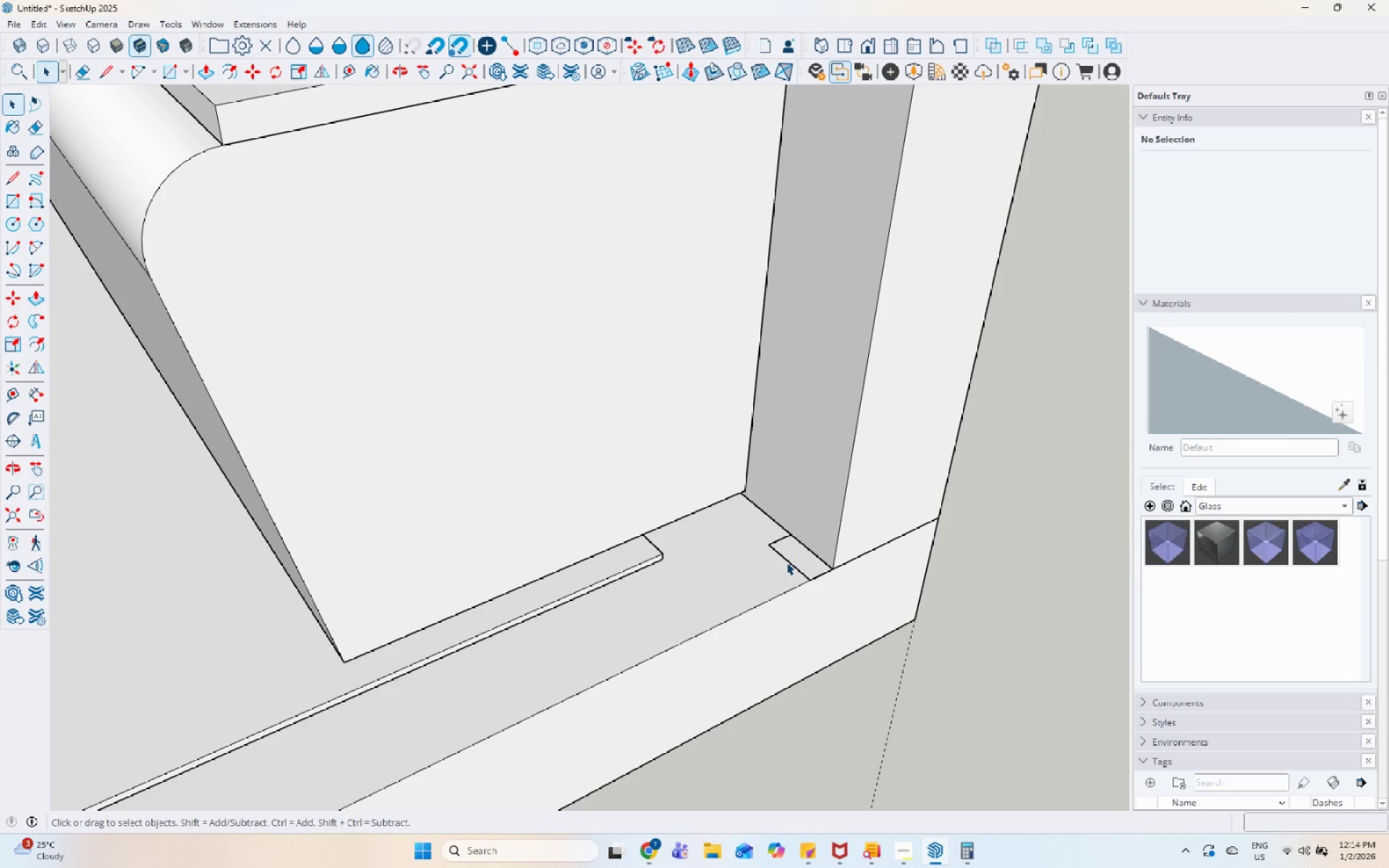 
left_click([786, 562])
 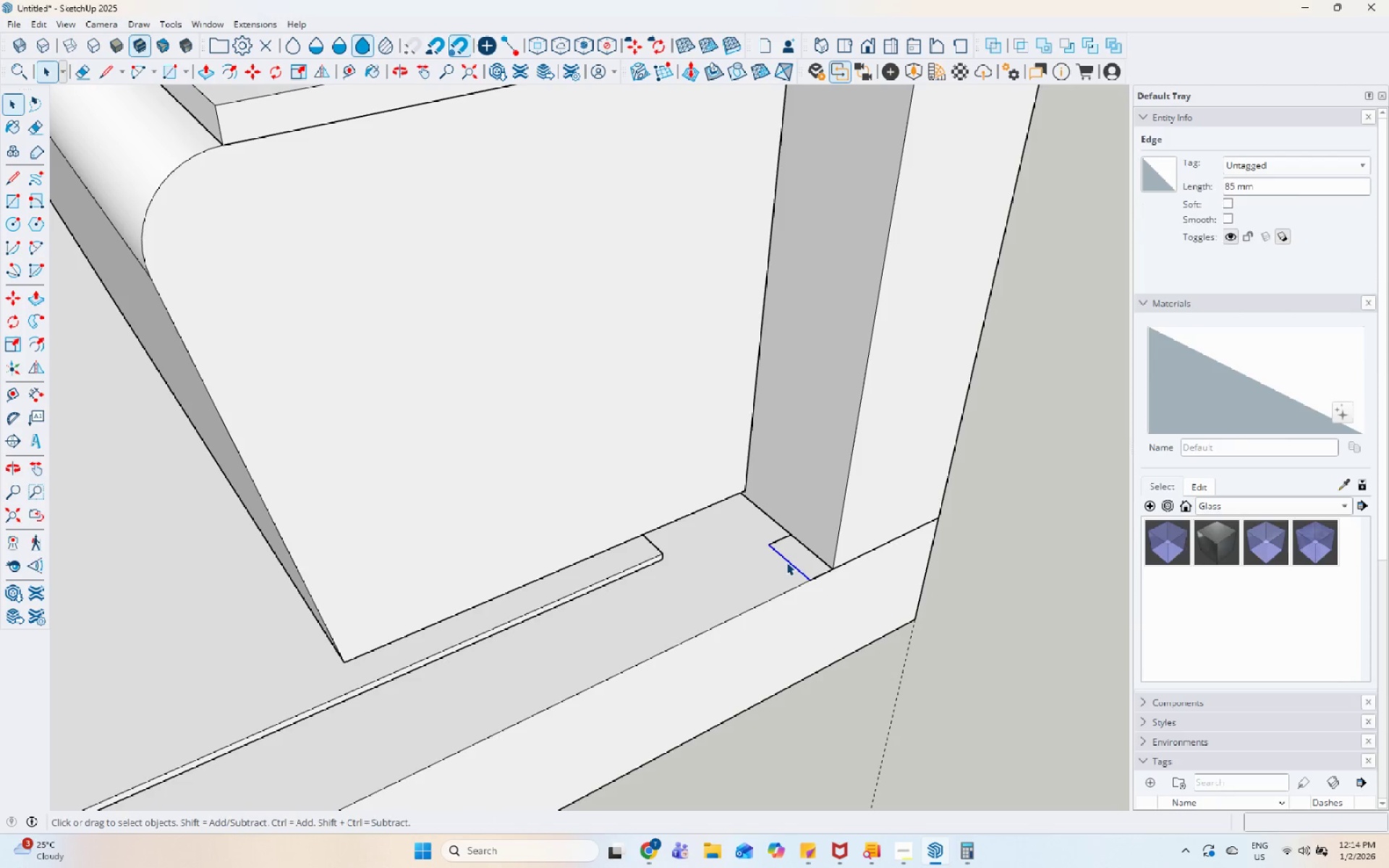 
key(M)
 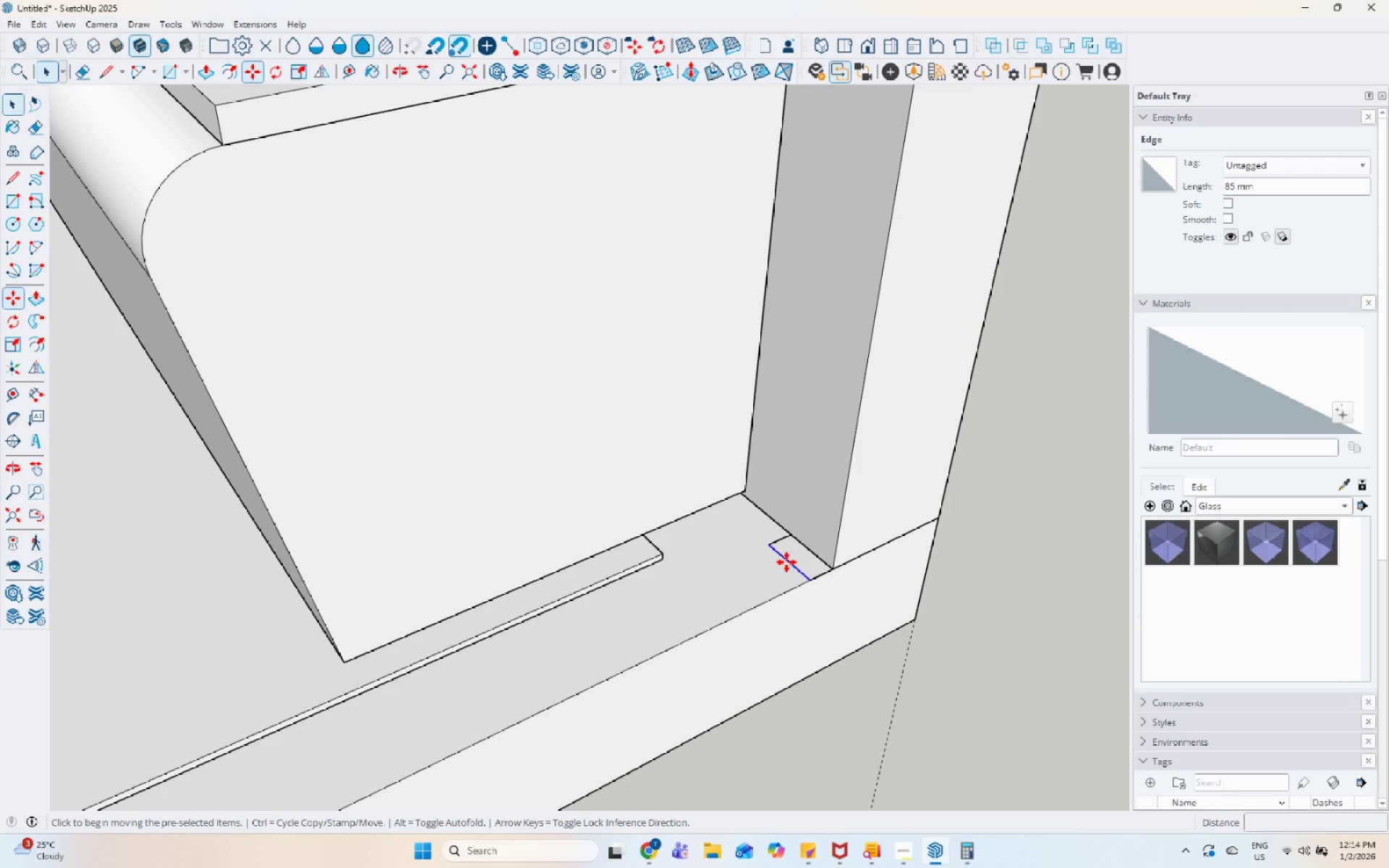 
left_click([786, 562])
 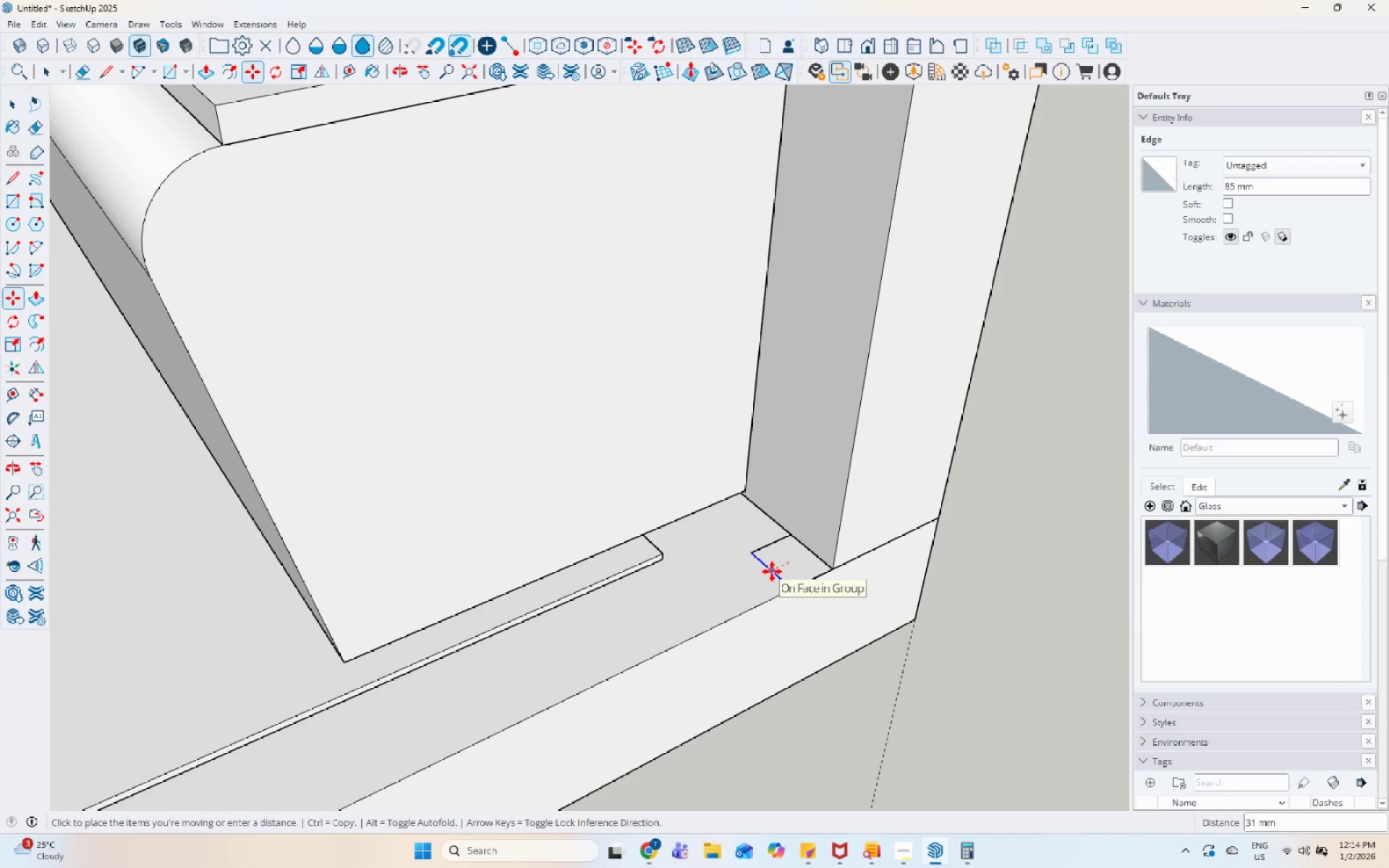 
left_click([772, 571])
 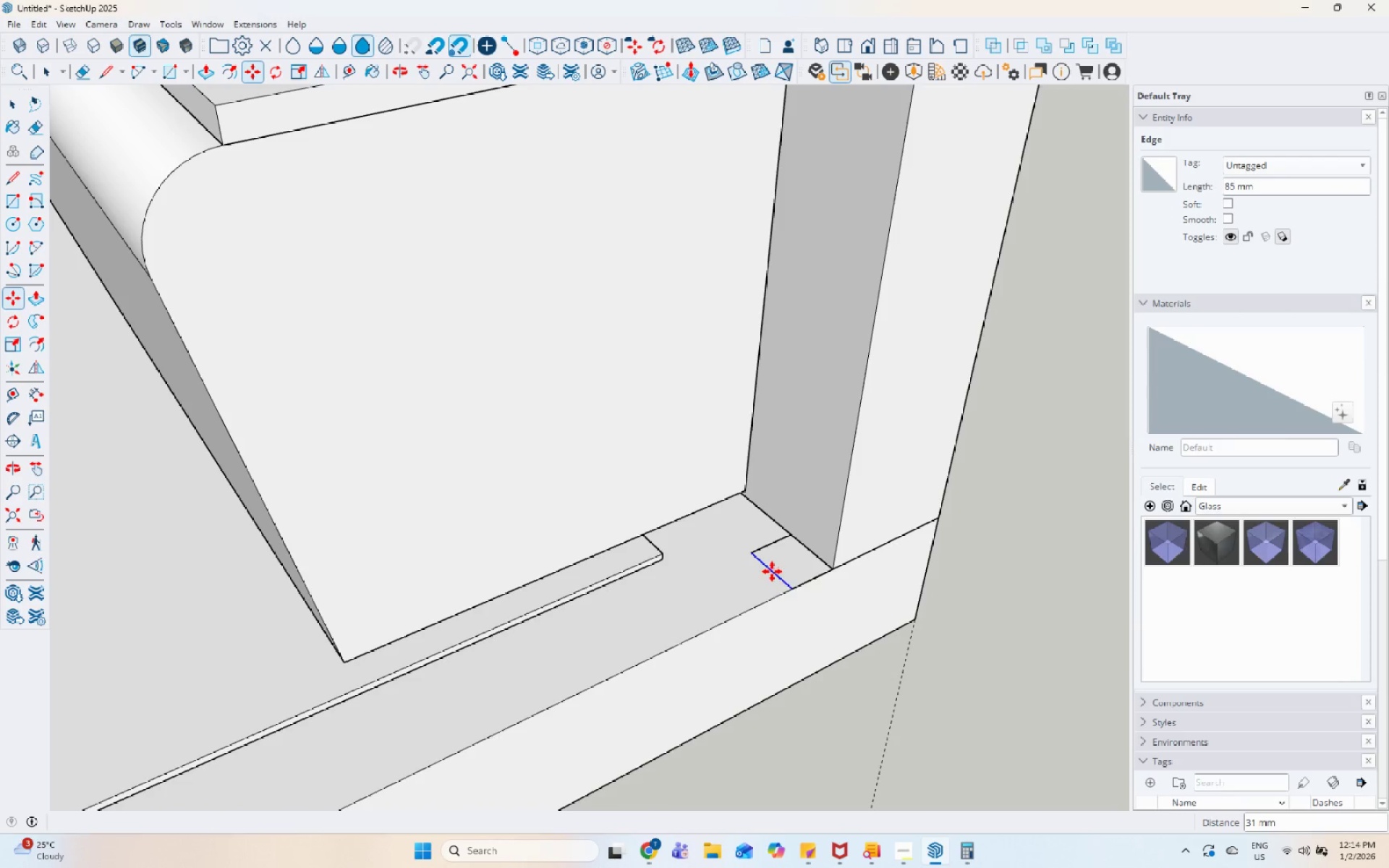 
key(Space)
 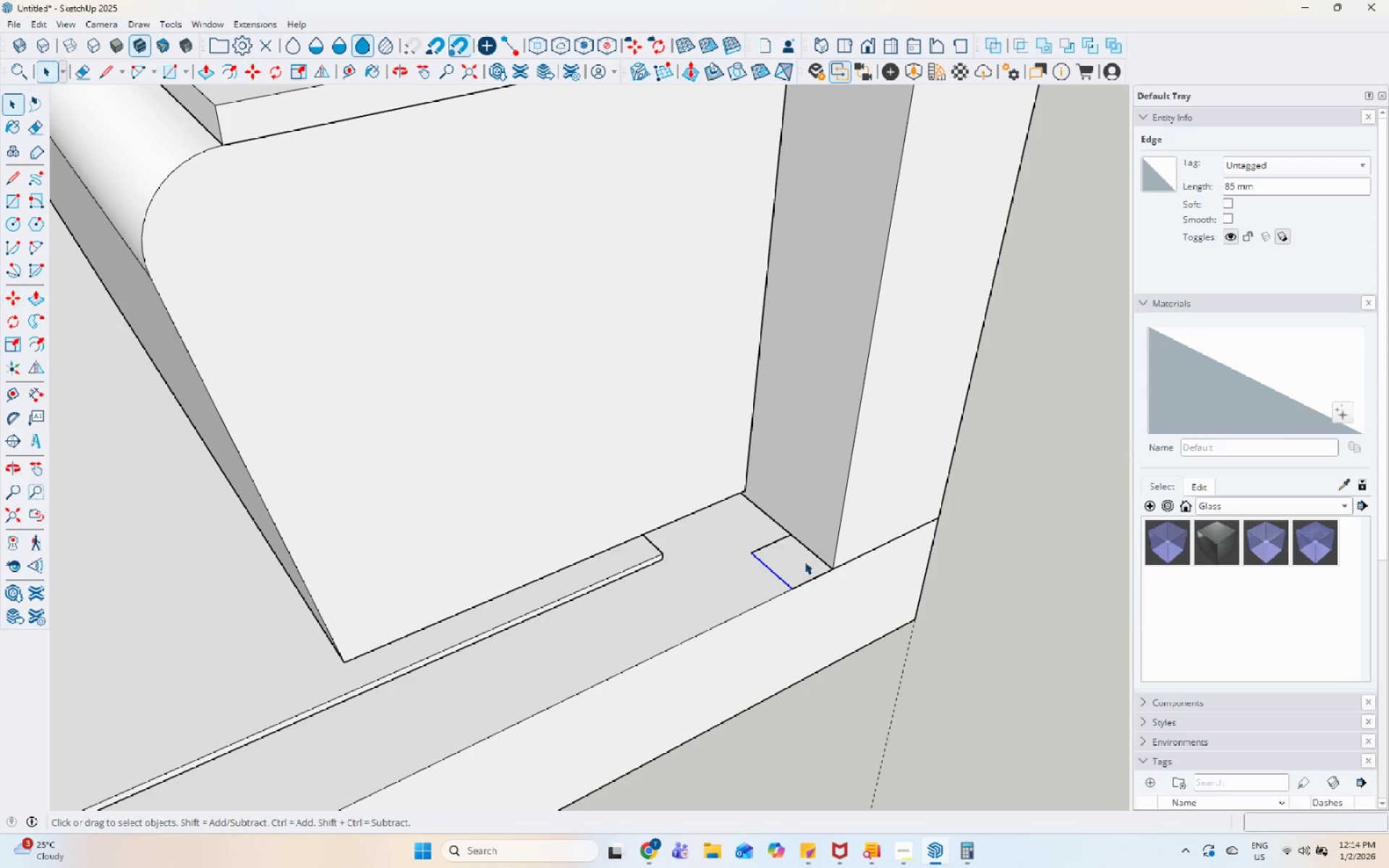 
double_click([804, 561])
 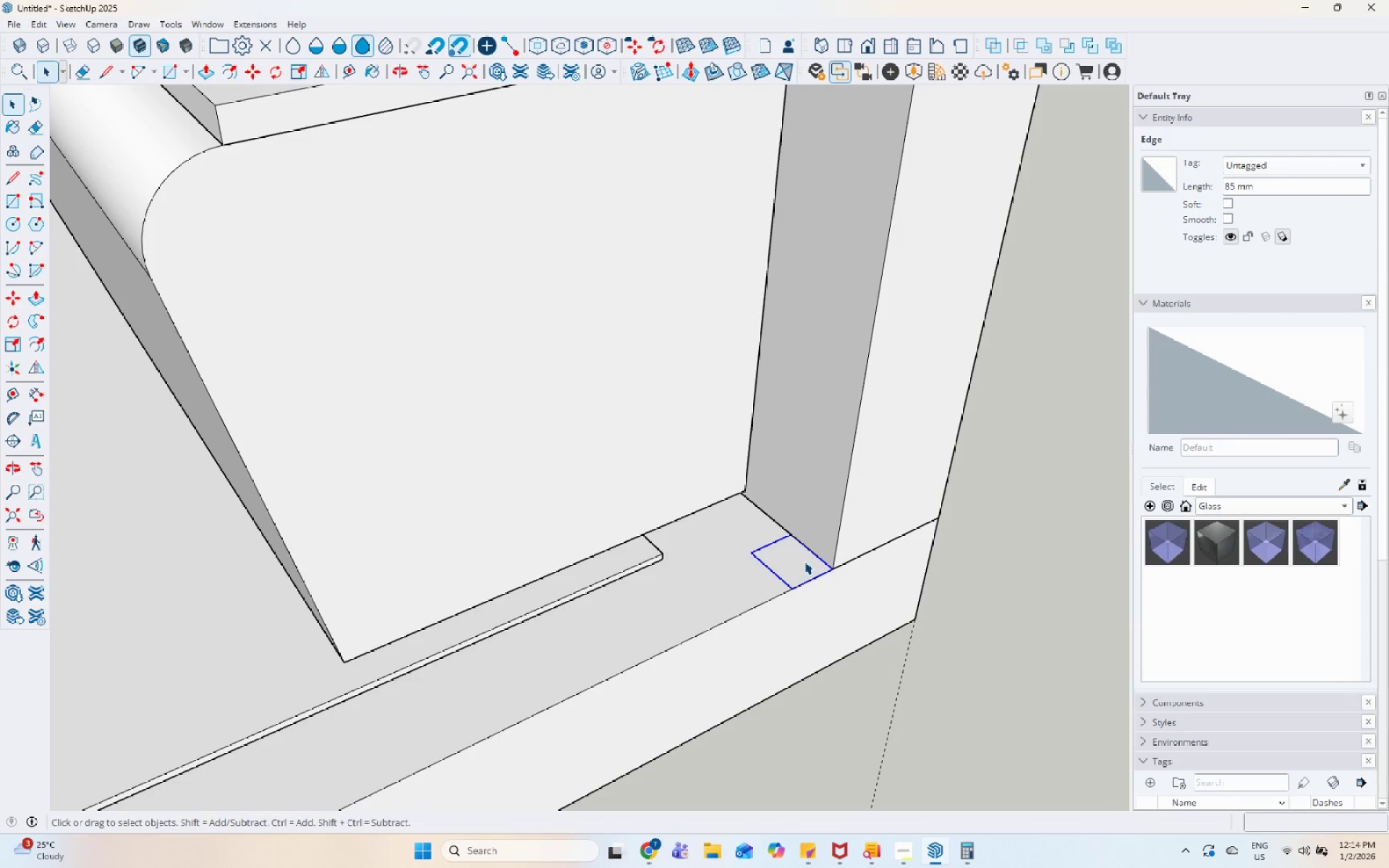 
right_click([804, 561])
 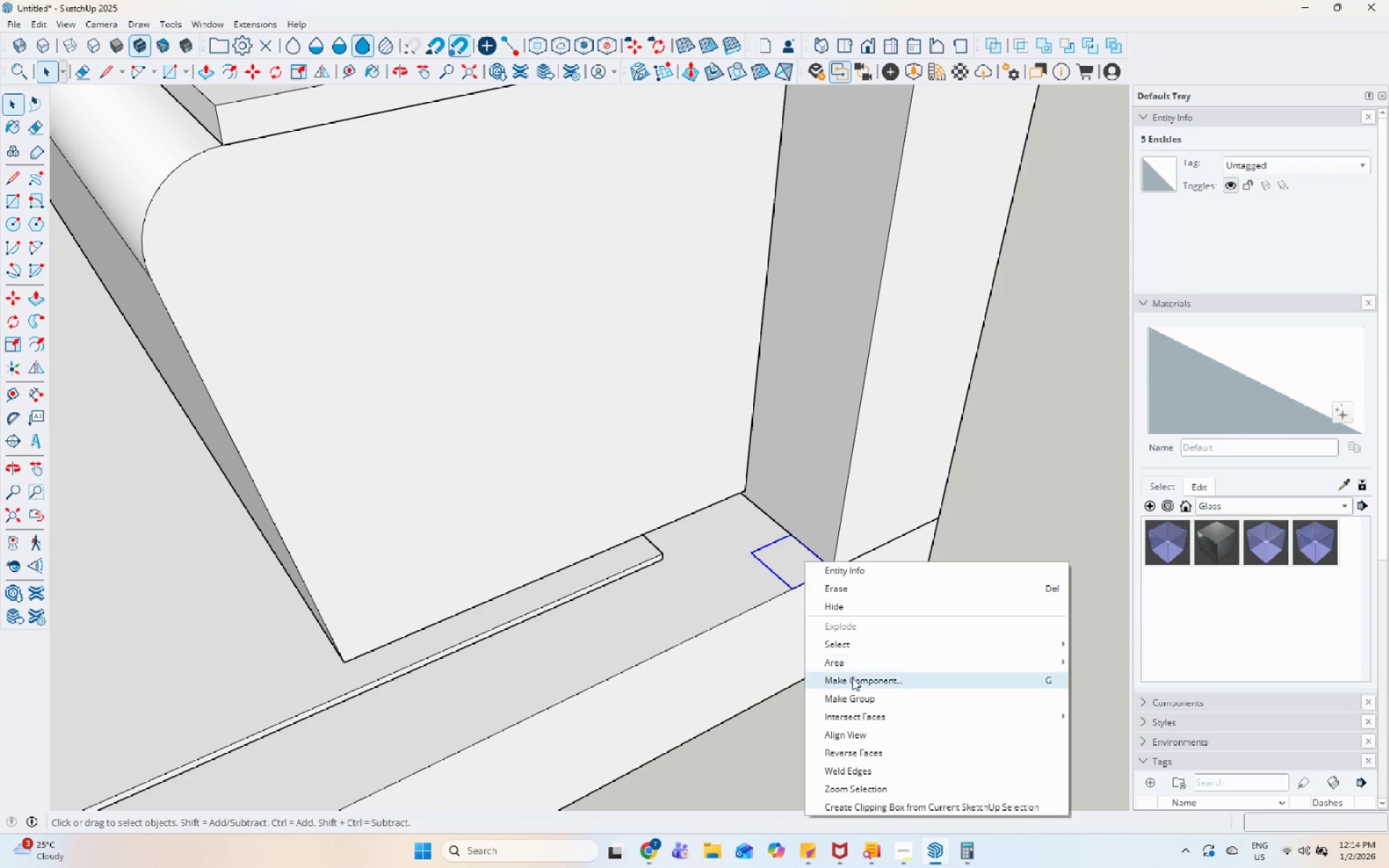 
left_click([855, 694])
 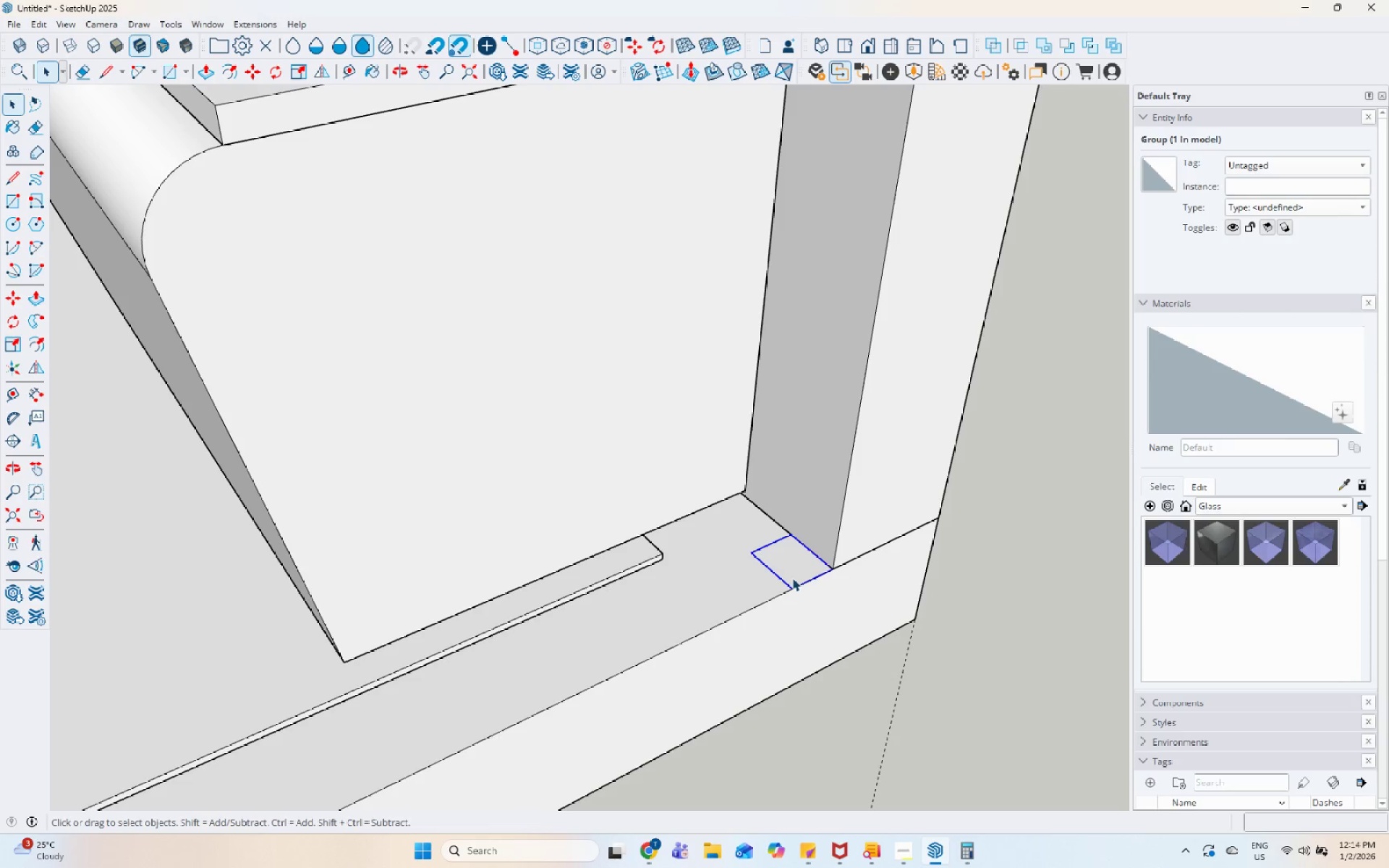 
key(P)
 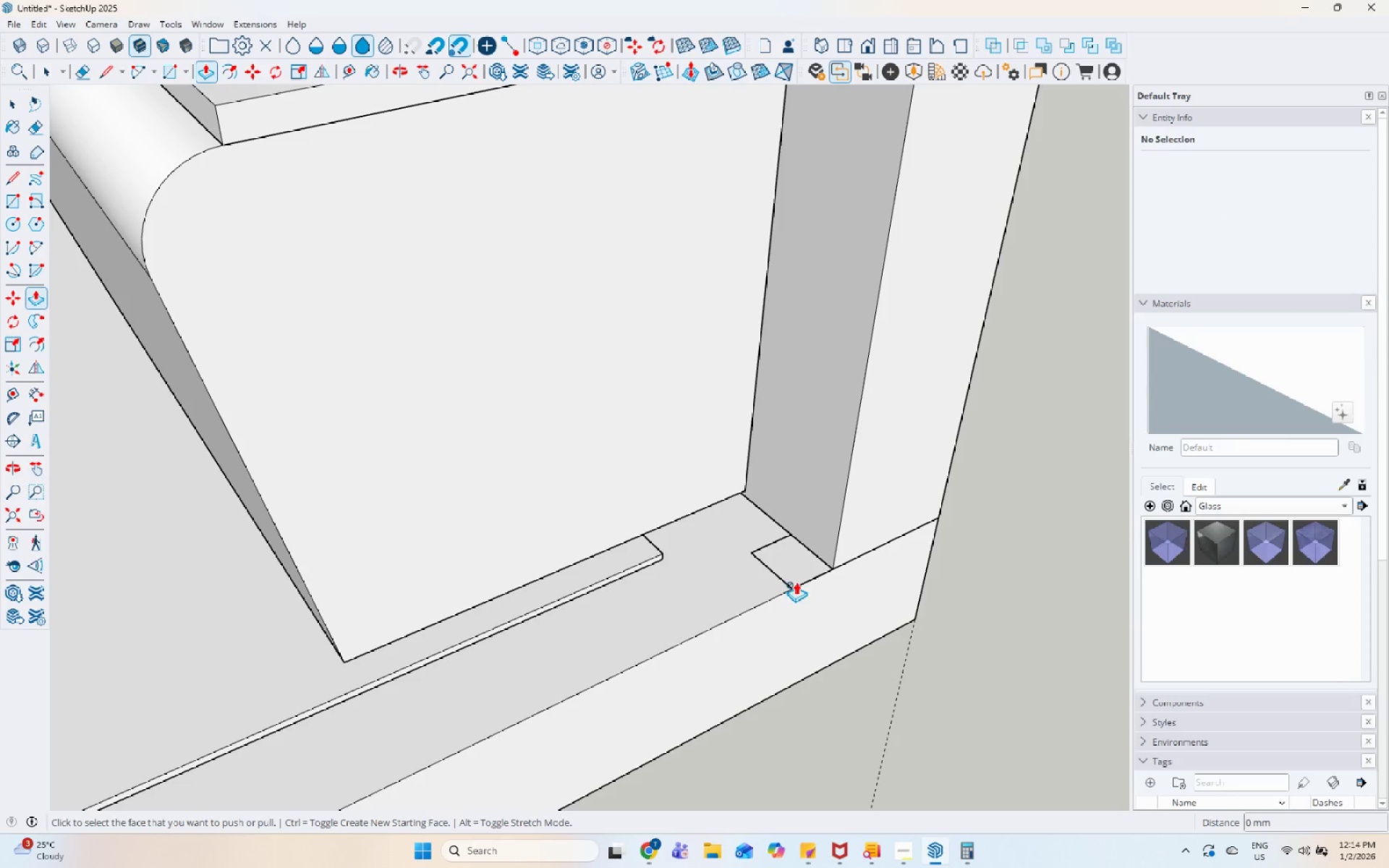 
key(Space)
 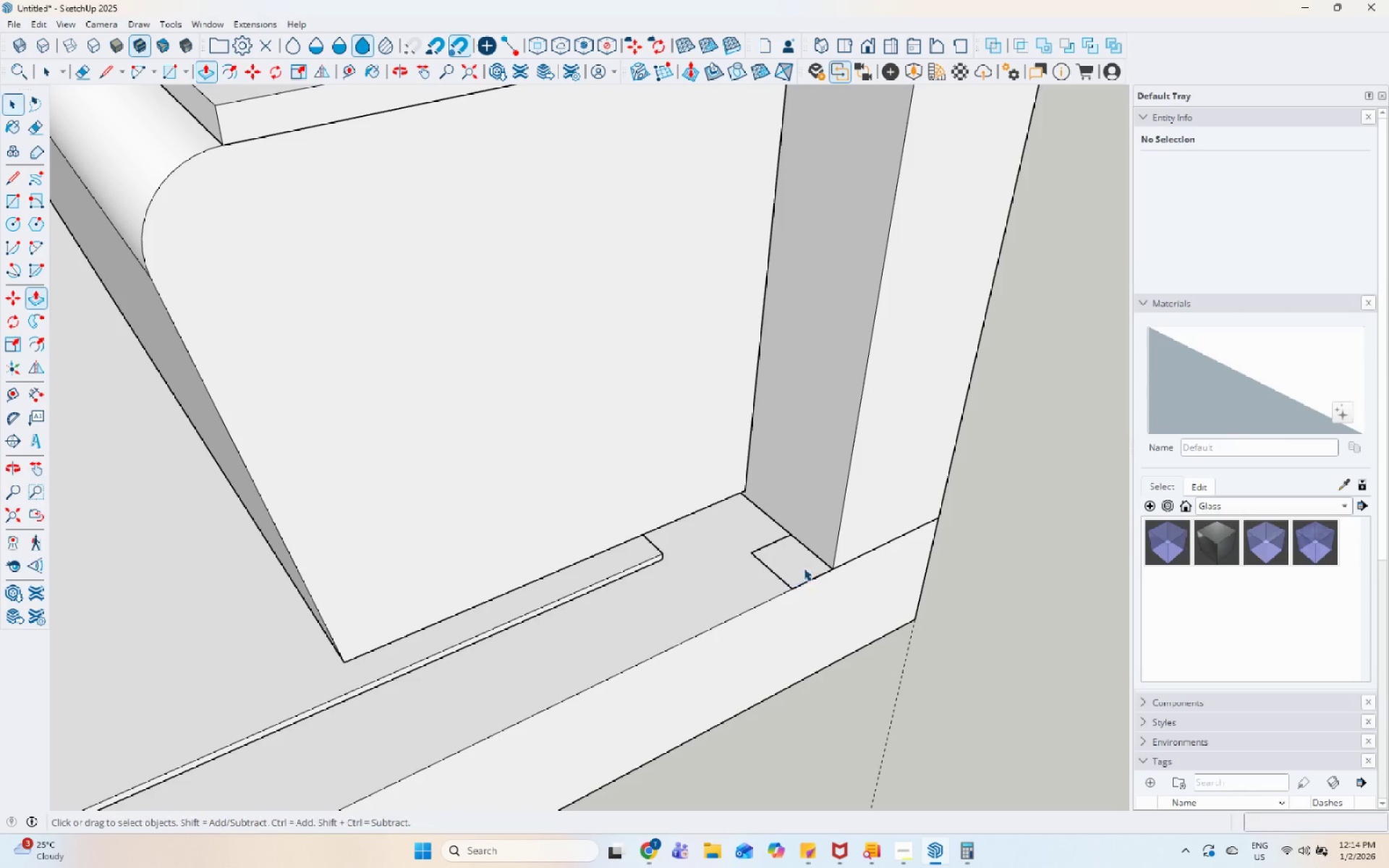 
left_click([804, 568])
 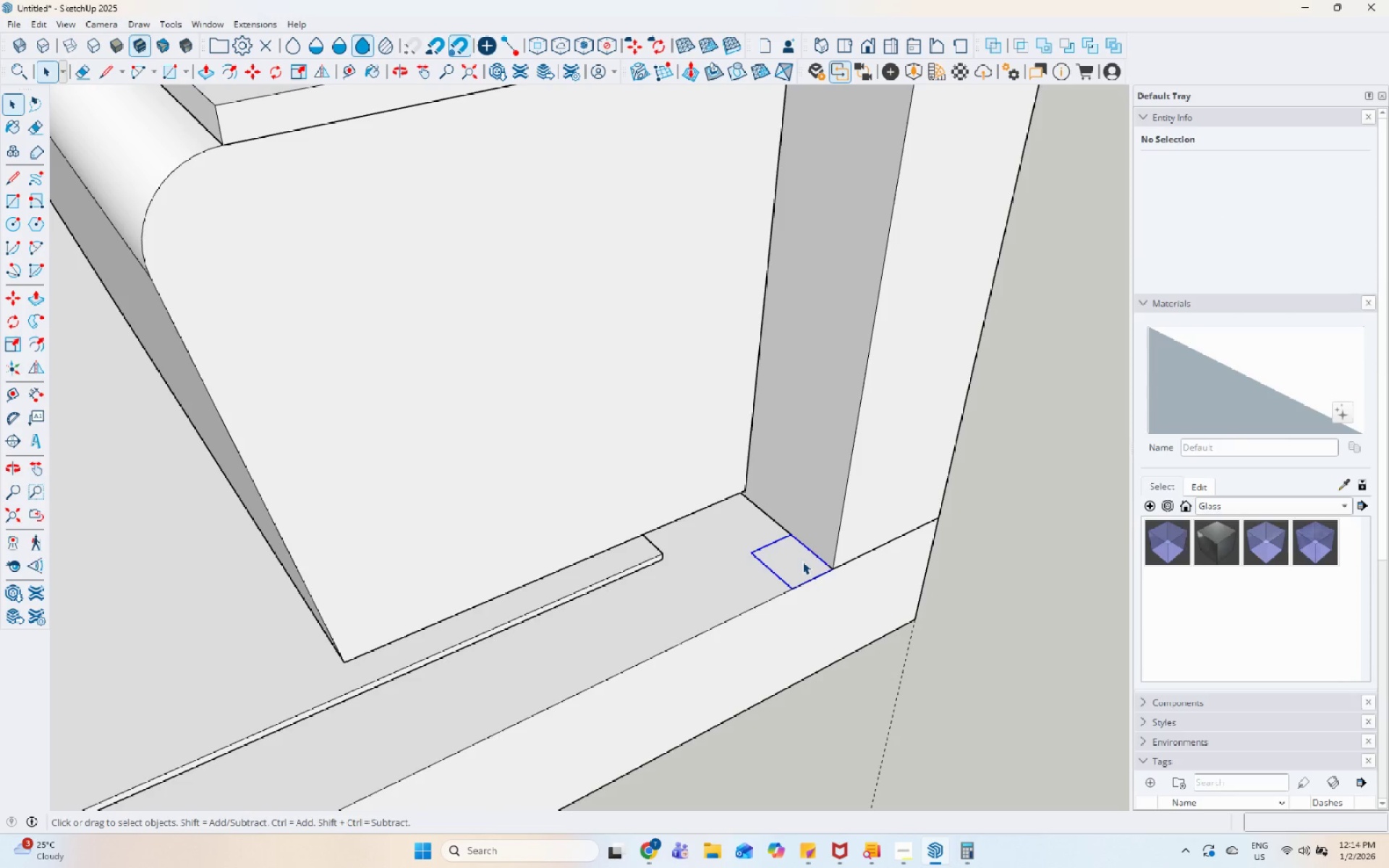 
triple_click([803, 559])
 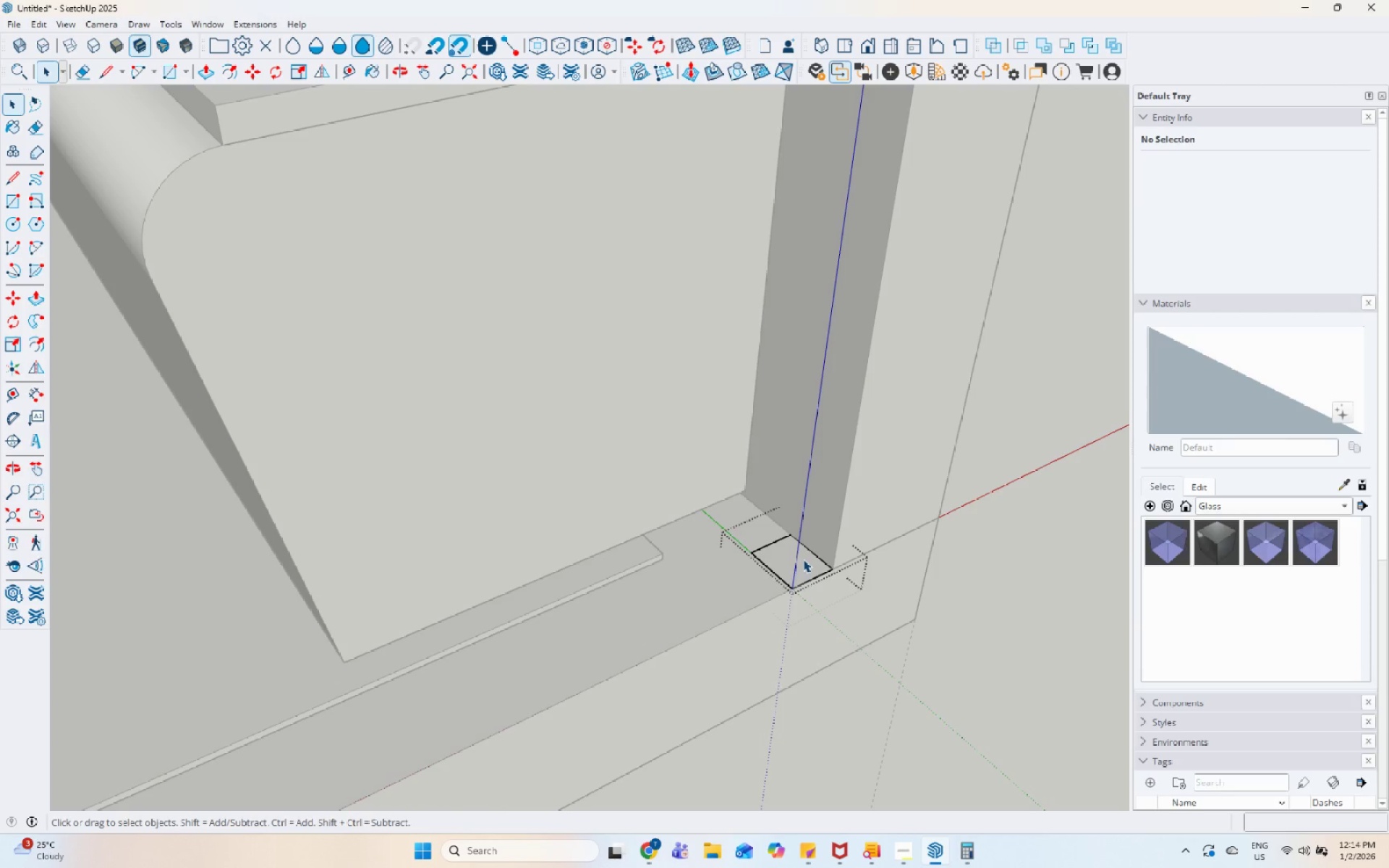 
key(P)
 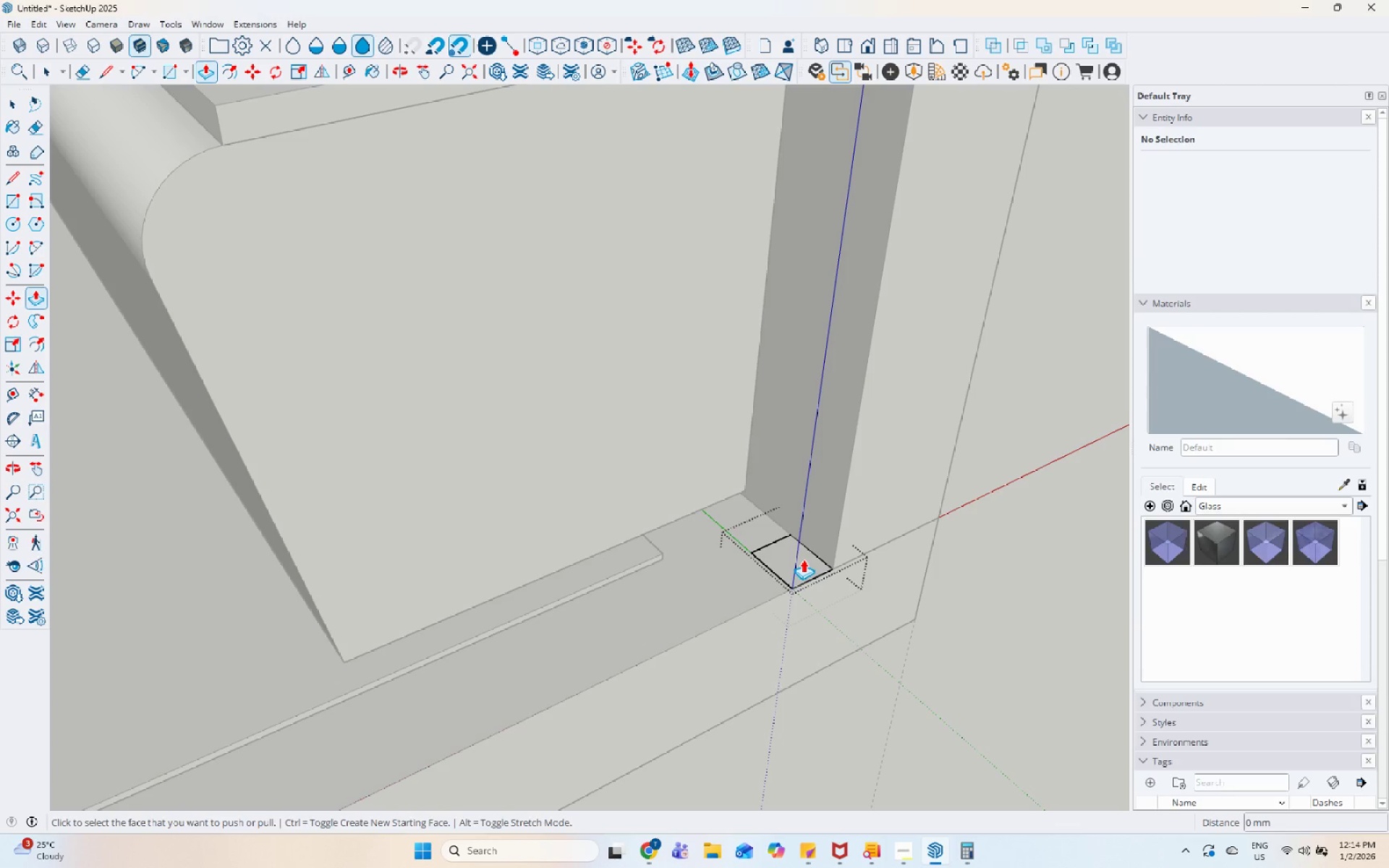 
left_click([803, 559])
 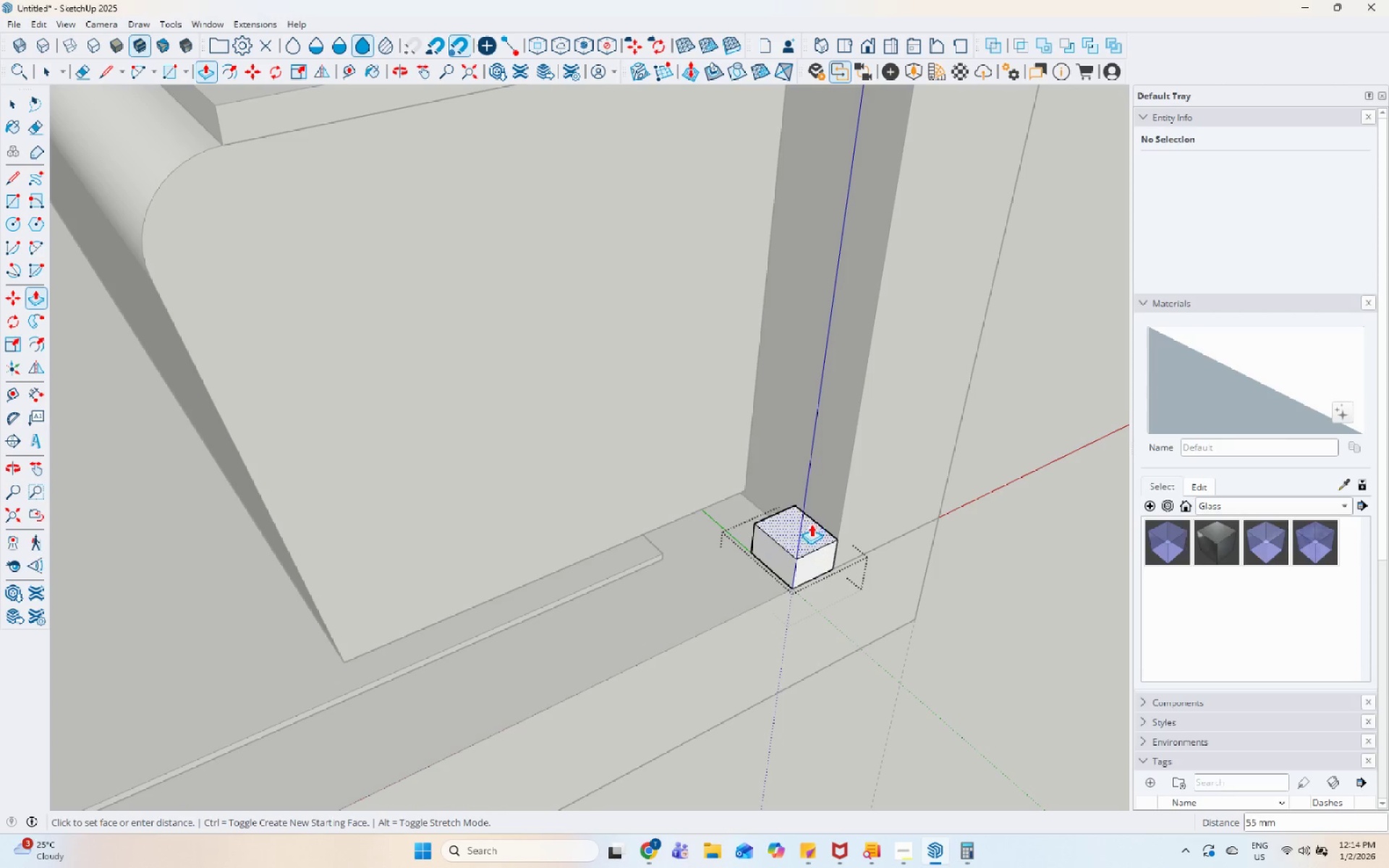 
scroll: coordinate [783, 493], scroll_direction: down, amount: 22.0
 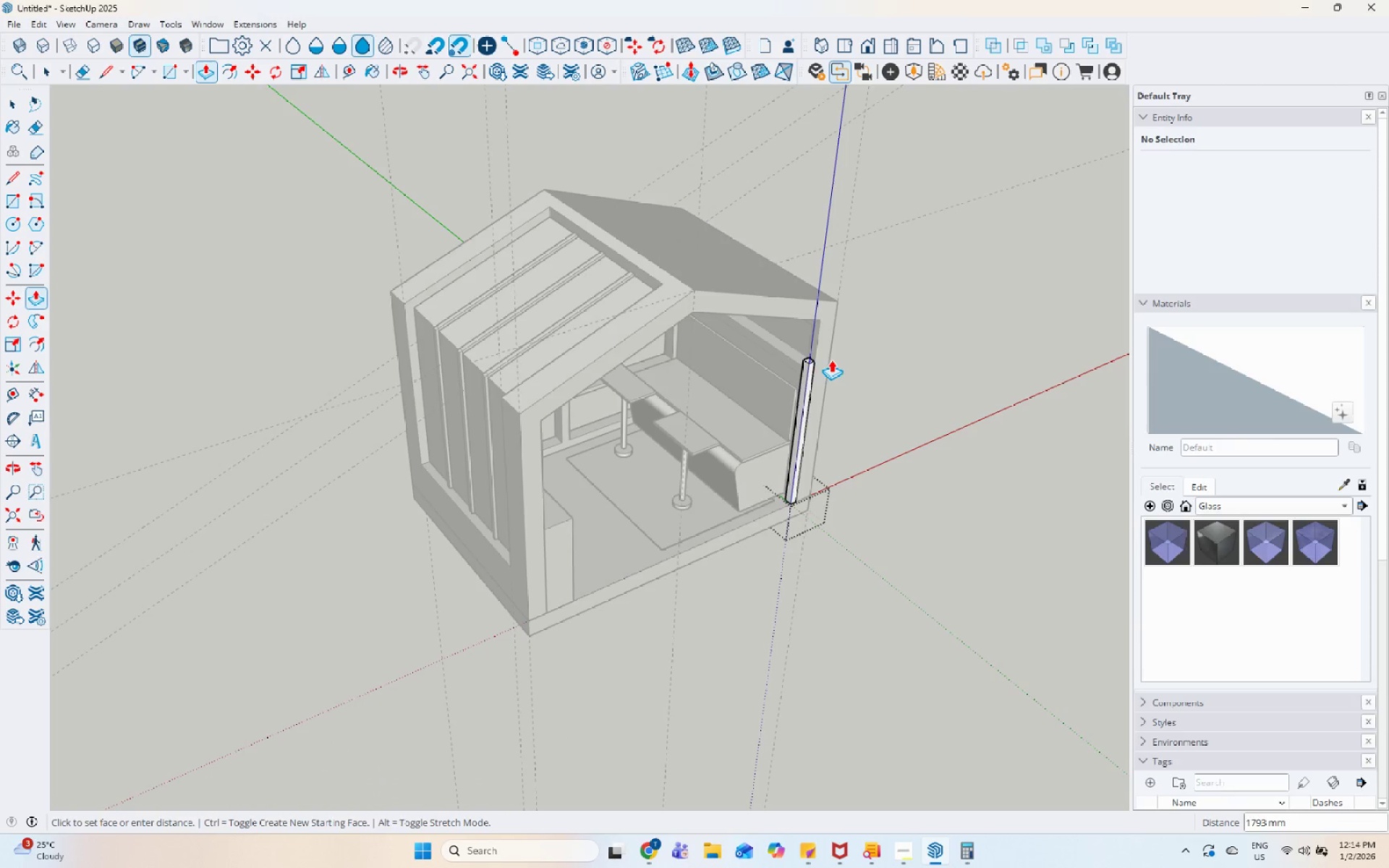 
scroll: coordinate [823, 337], scroll_direction: up, amount: 11.0
 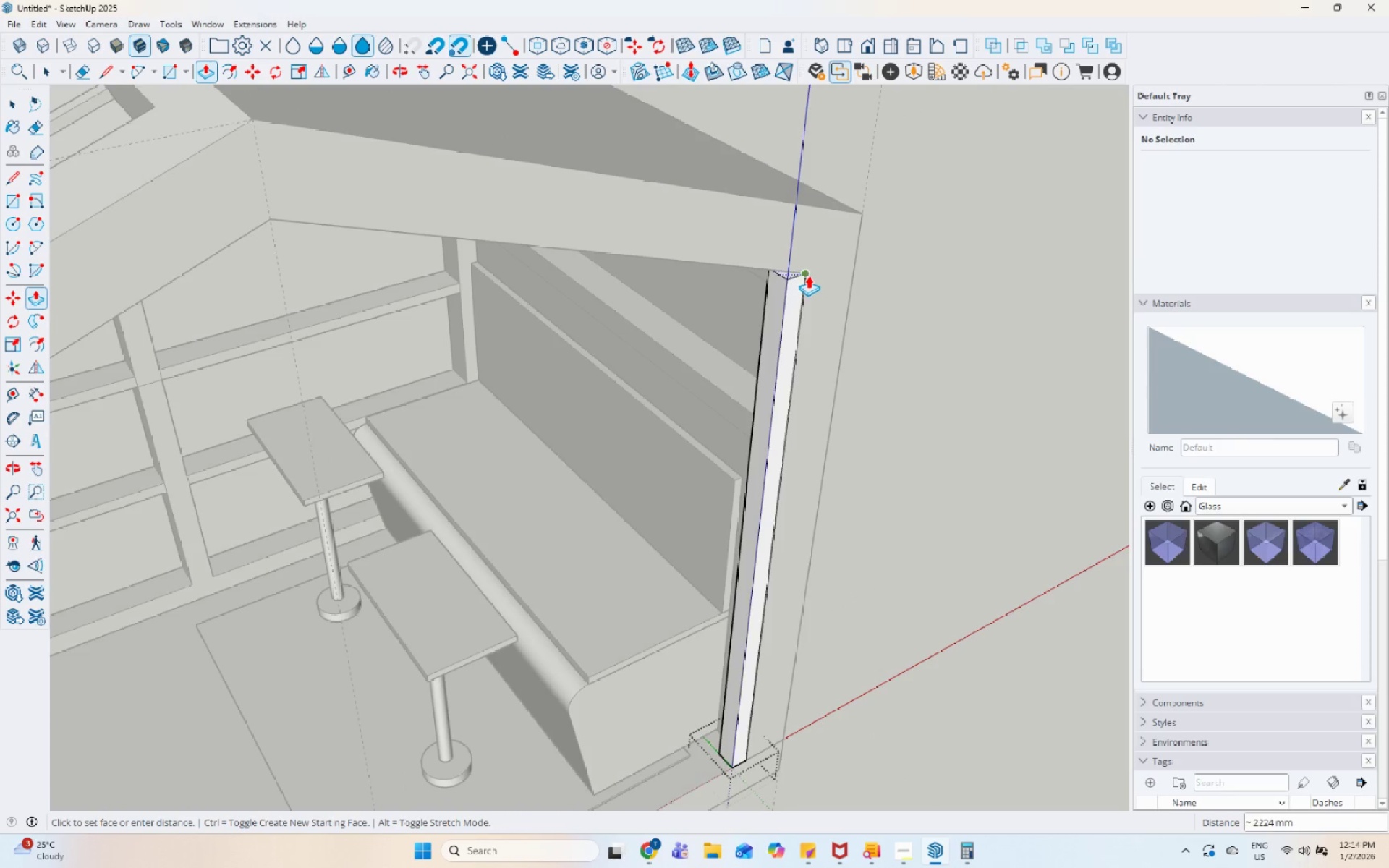 
left_click([808, 273])
 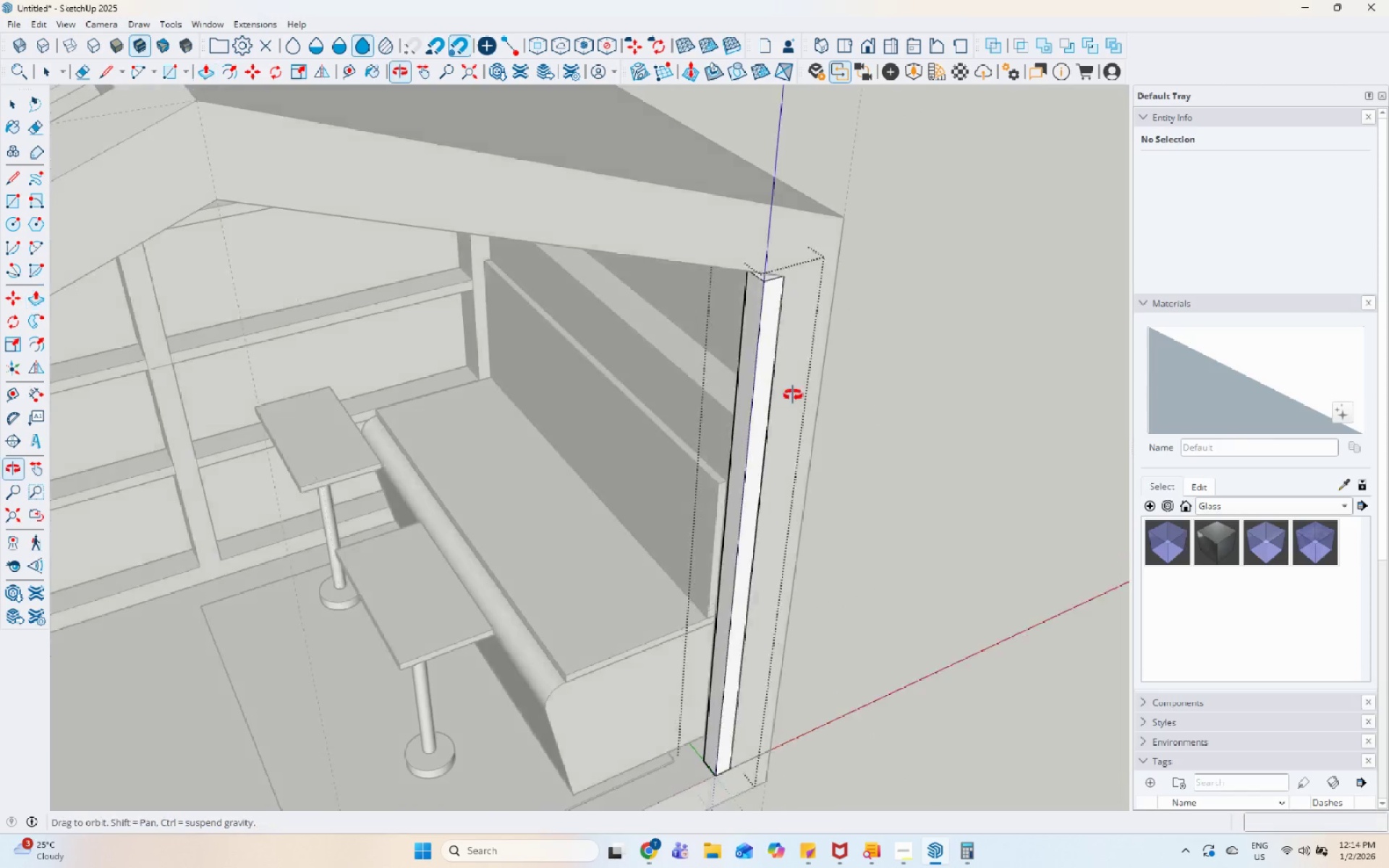 
key(Space)
 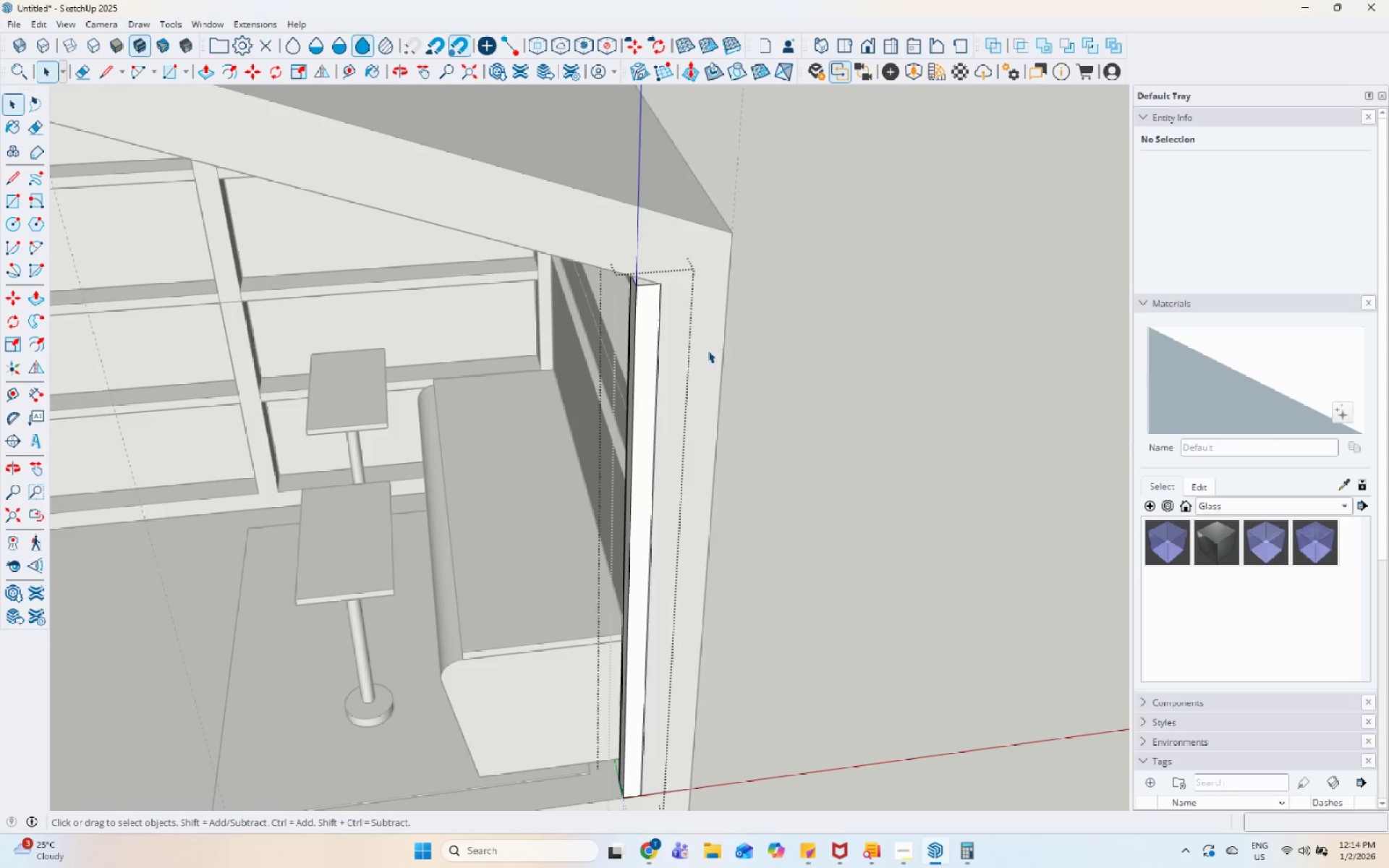 
key(Escape)
 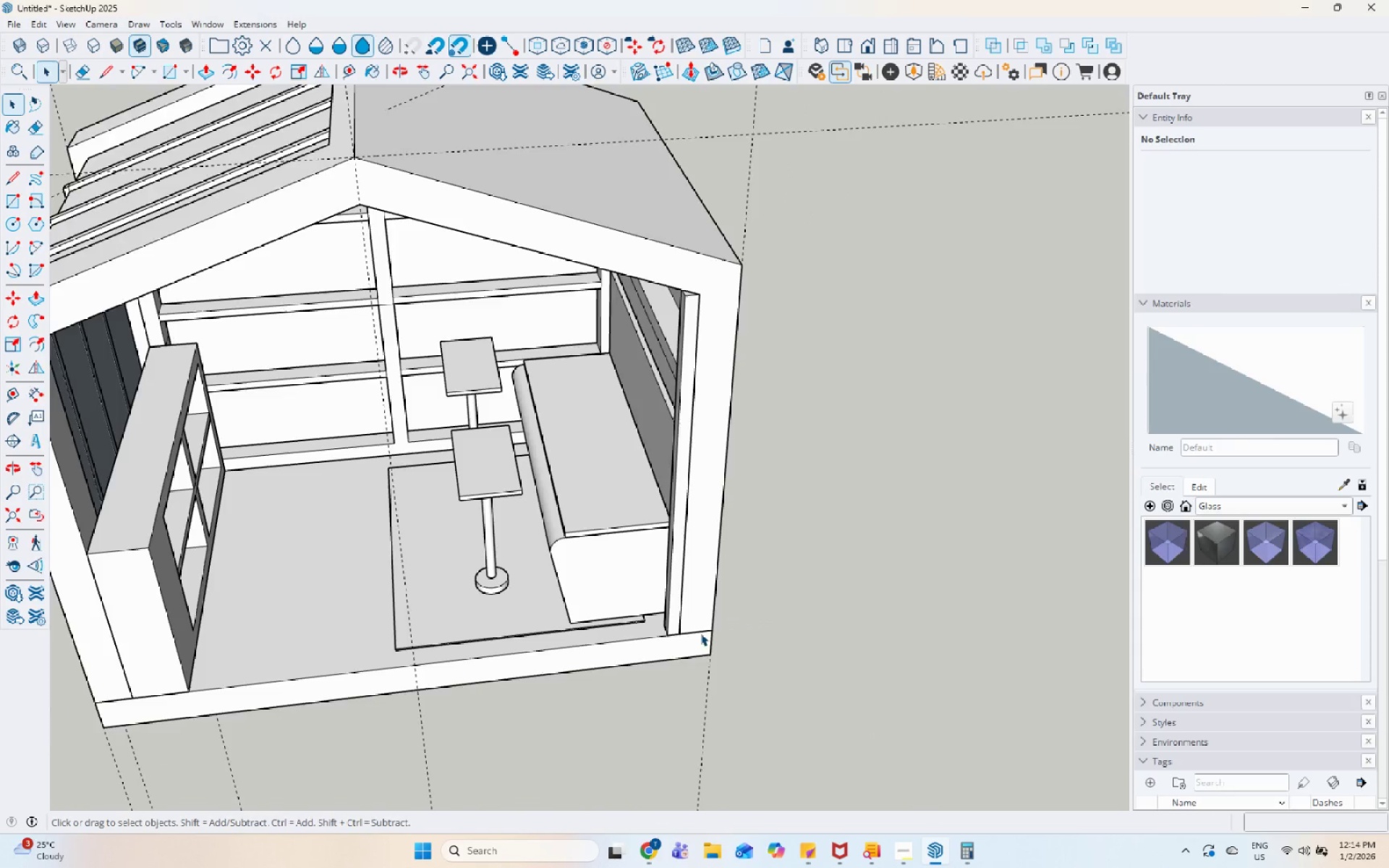 
key(Escape)
 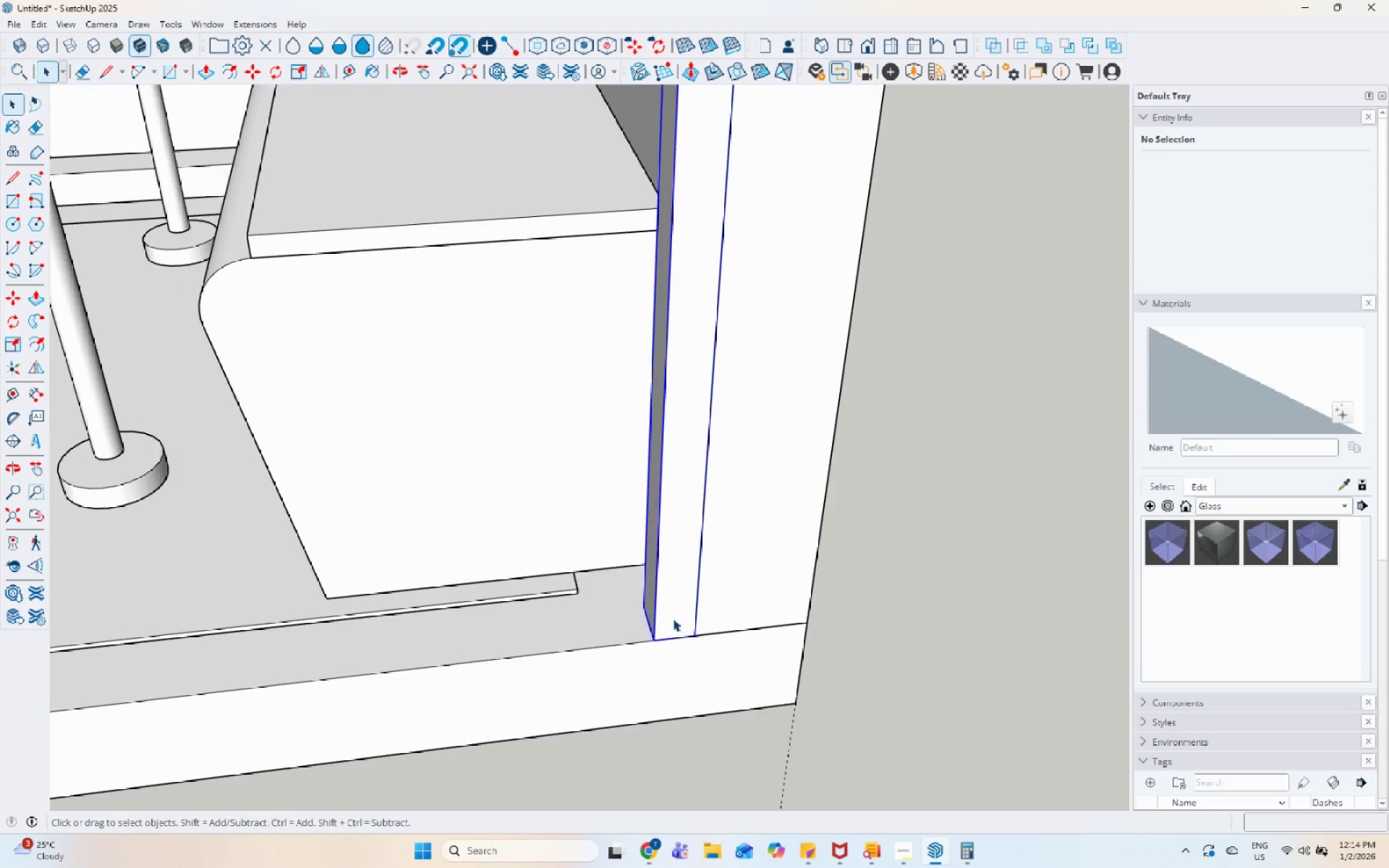 
key(M)
 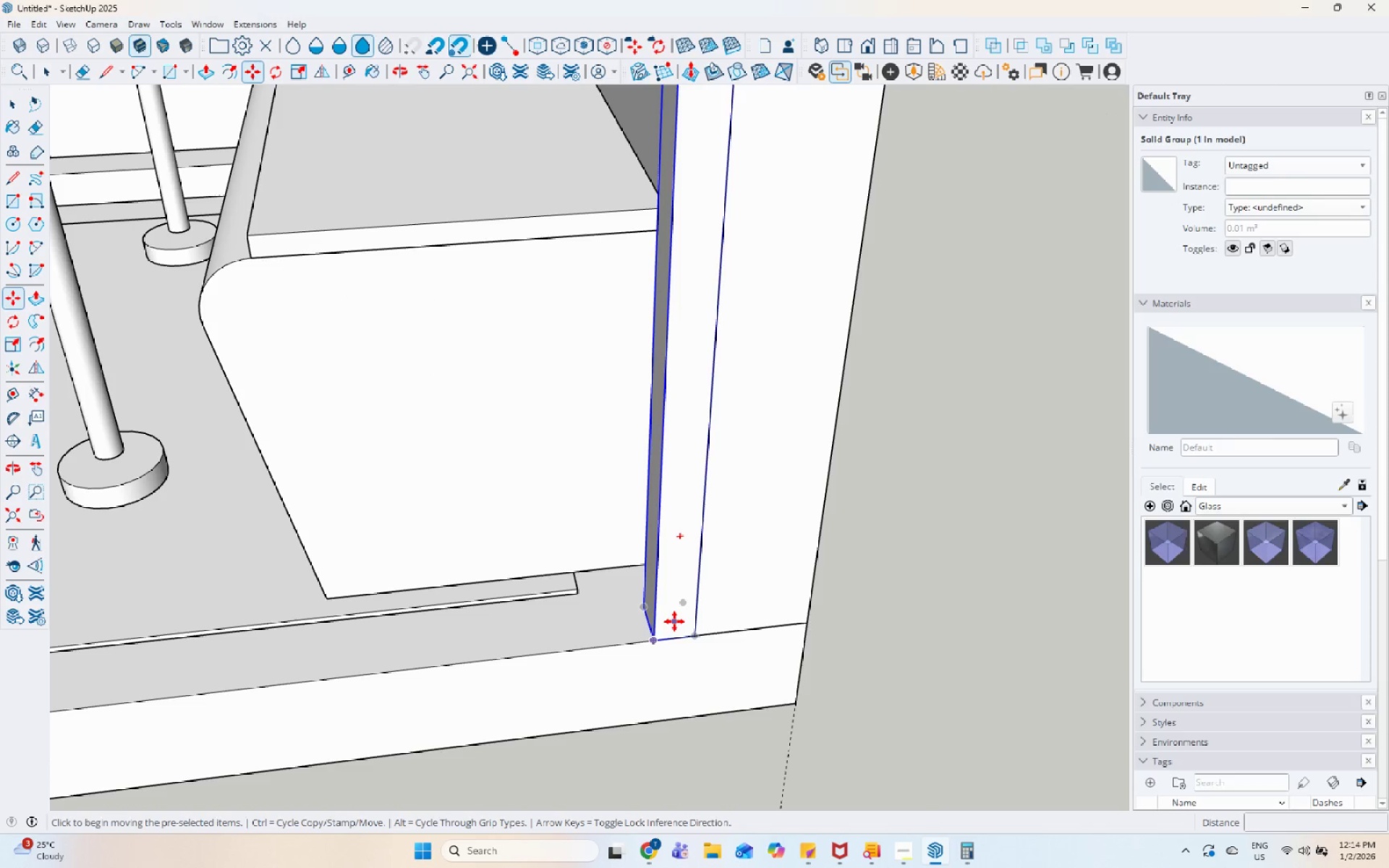 
scroll: coordinate [673, 618], scroll_direction: up, amount: 5.0
 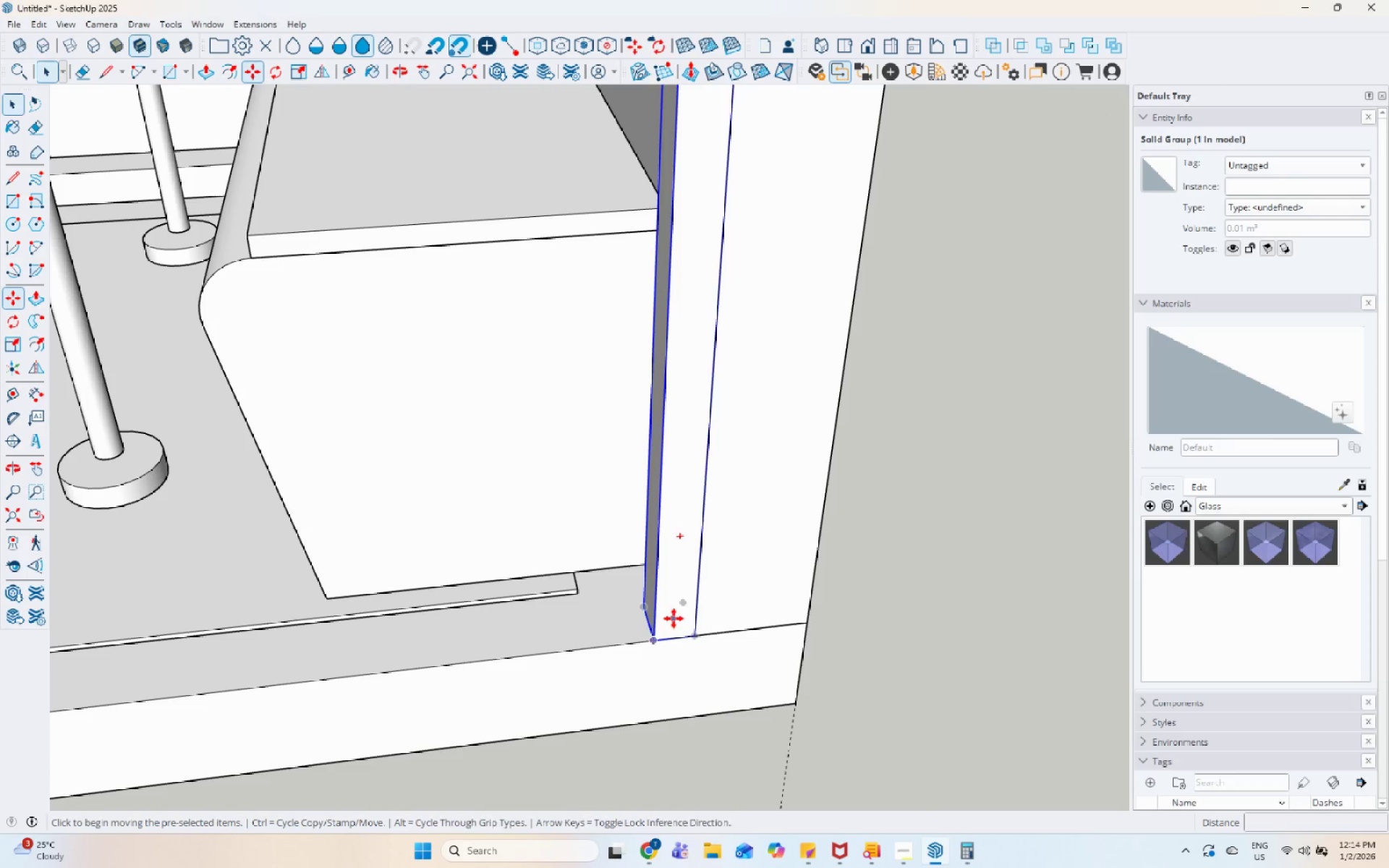 
left_click([674, 621])
 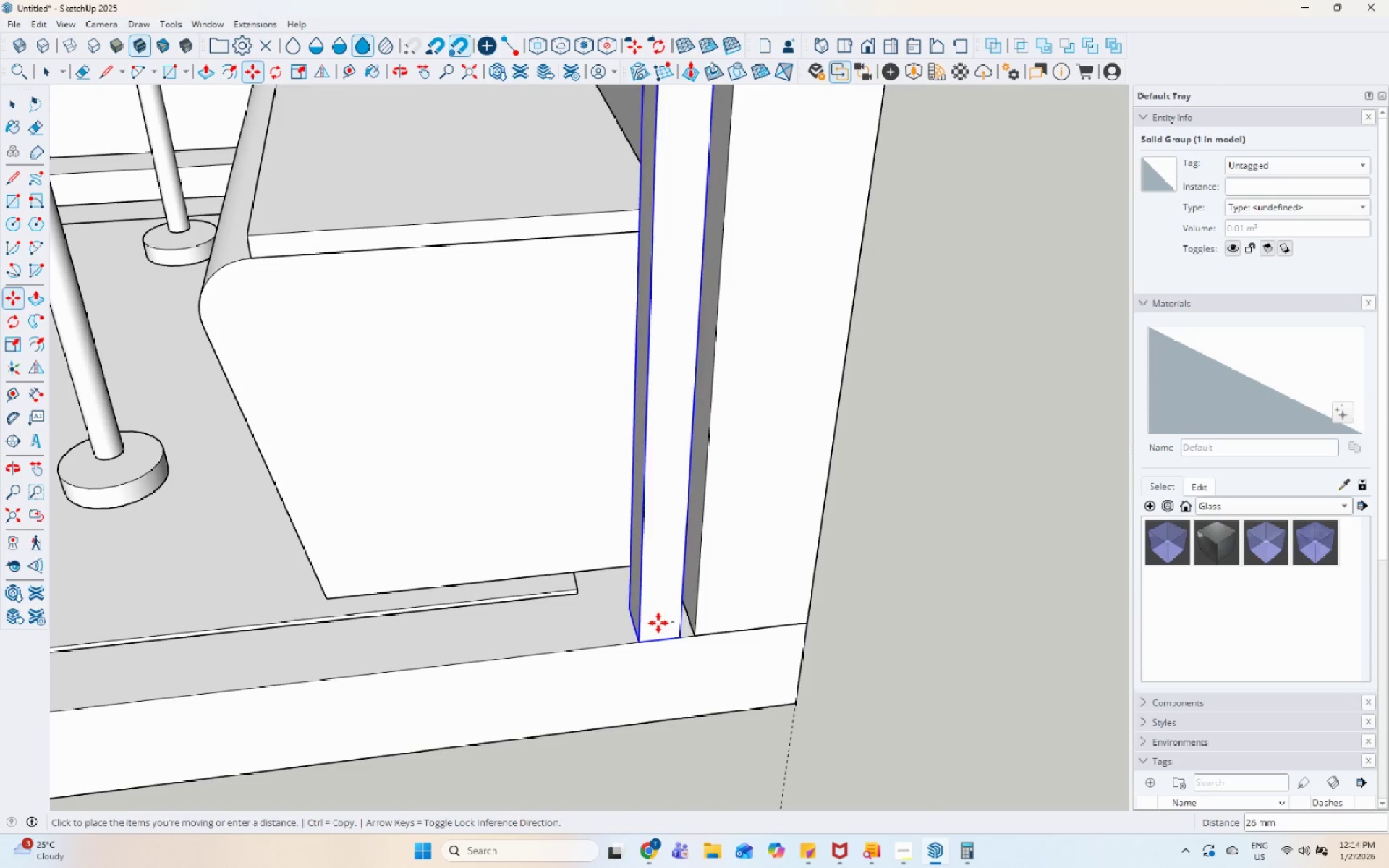 
left_click([654, 623])
 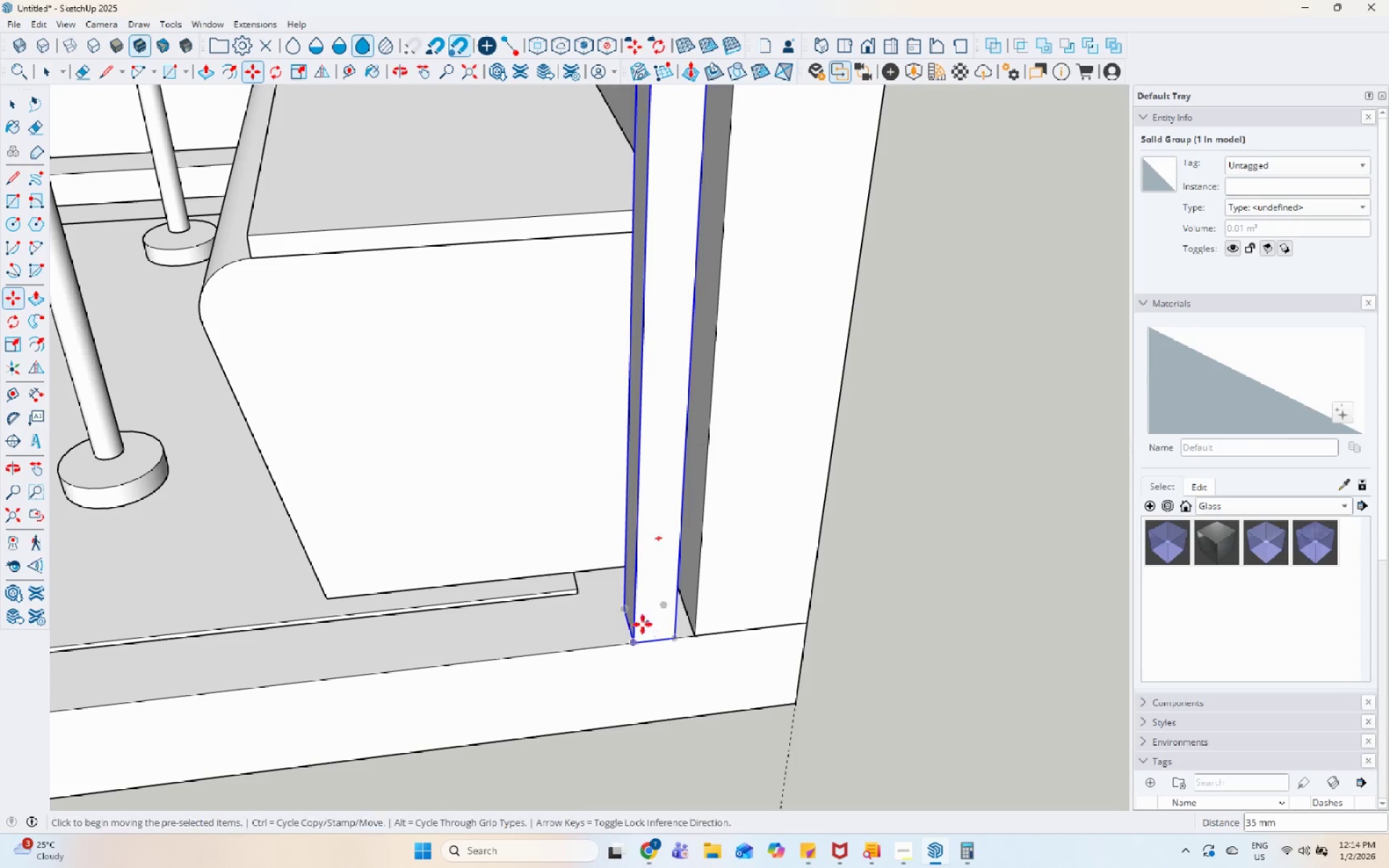 
scroll: coordinate [519, 636], scroll_direction: down, amount: 14.0
 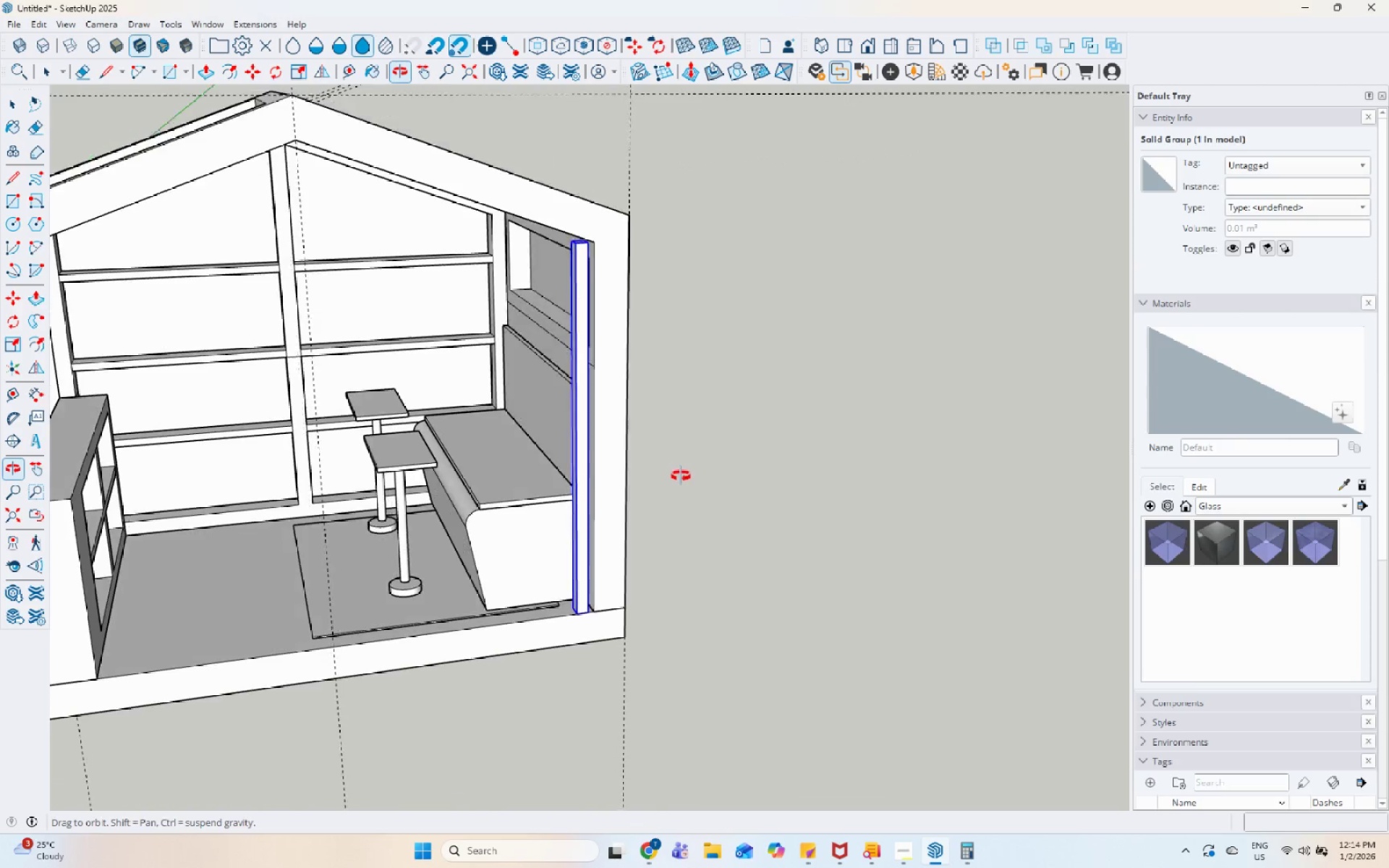 
scroll: coordinate [628, 598], scroll_direction: up, amount: 12.0
 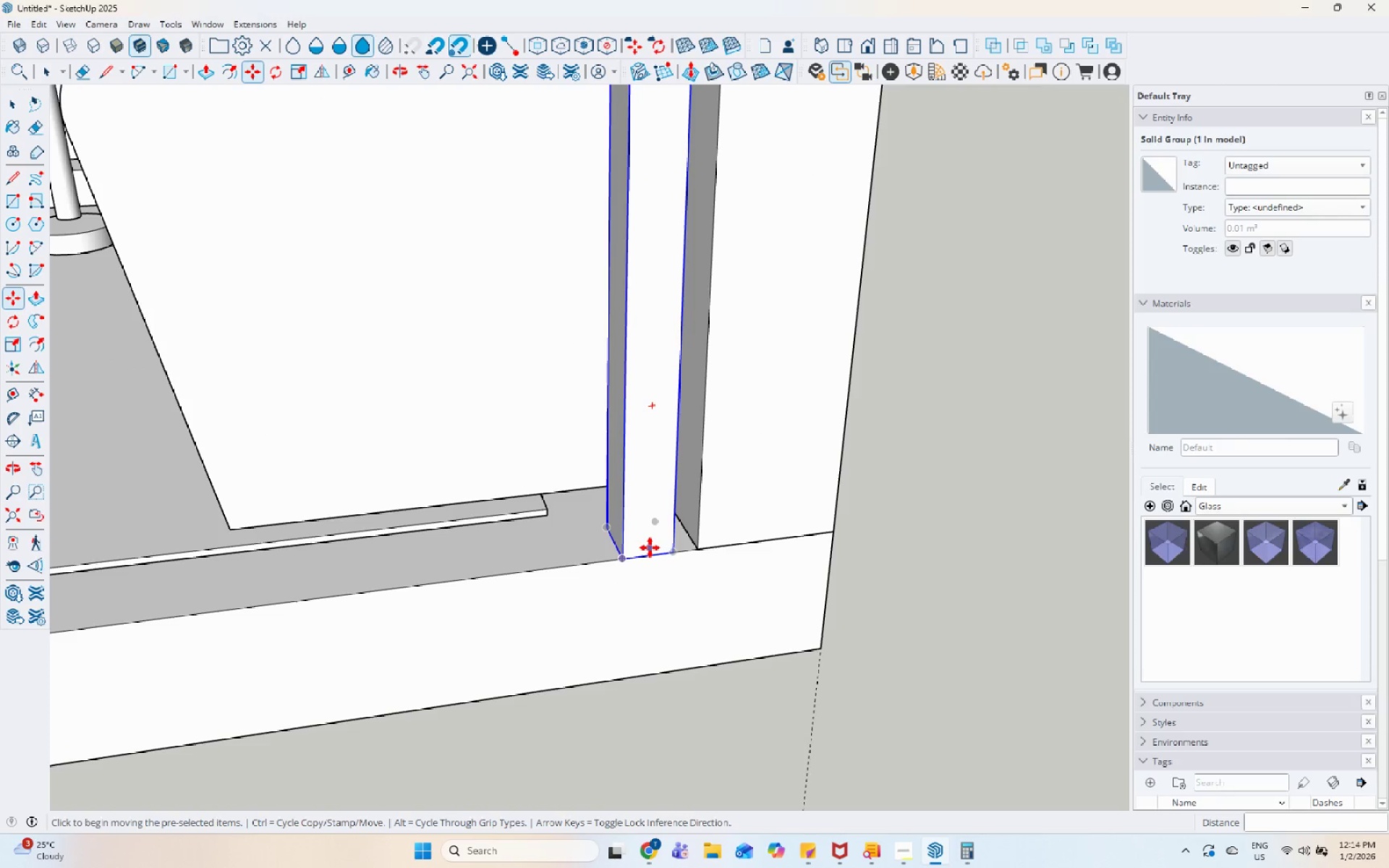 
left_click([650, 548])
 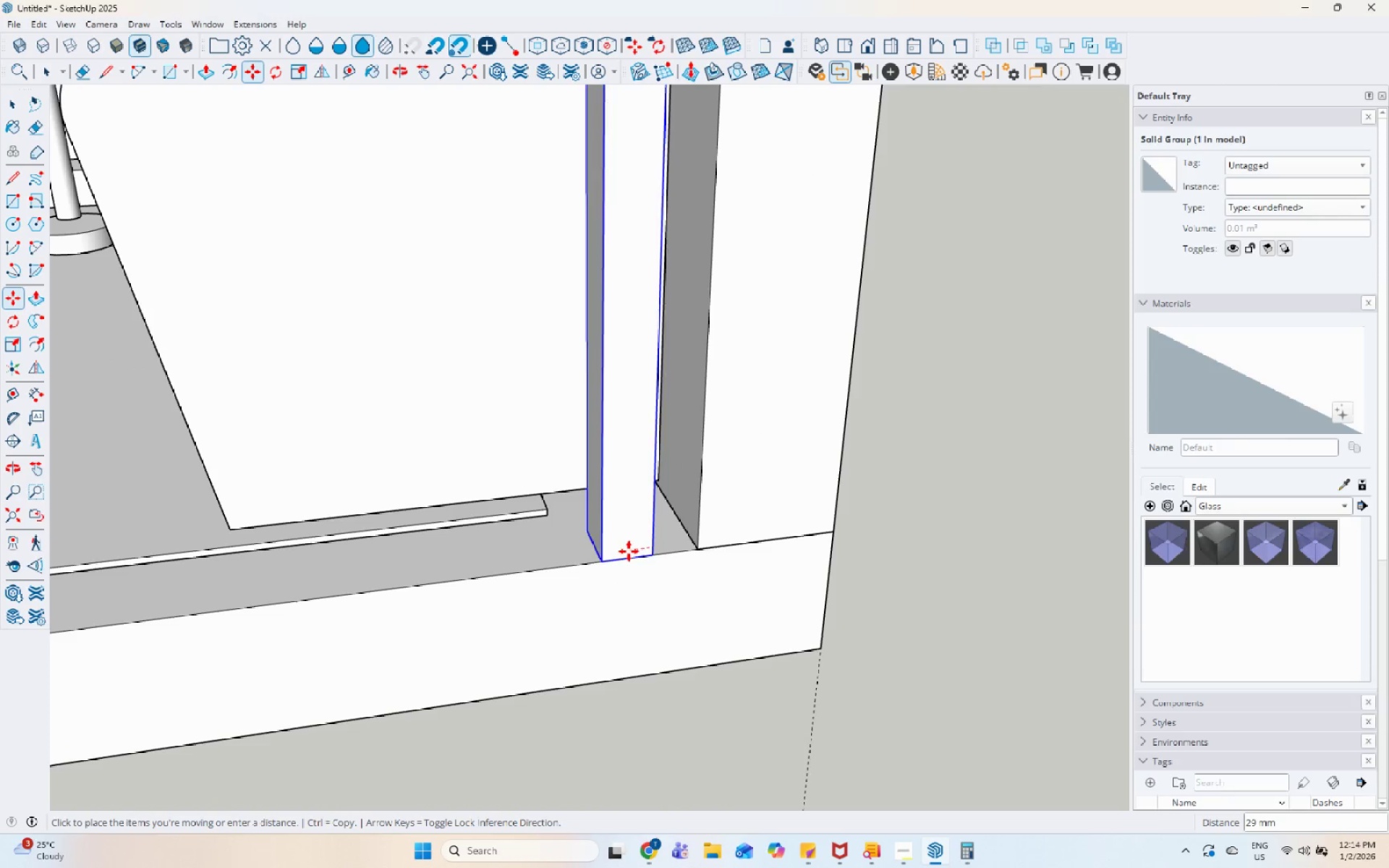 
left_click([622, 552])
 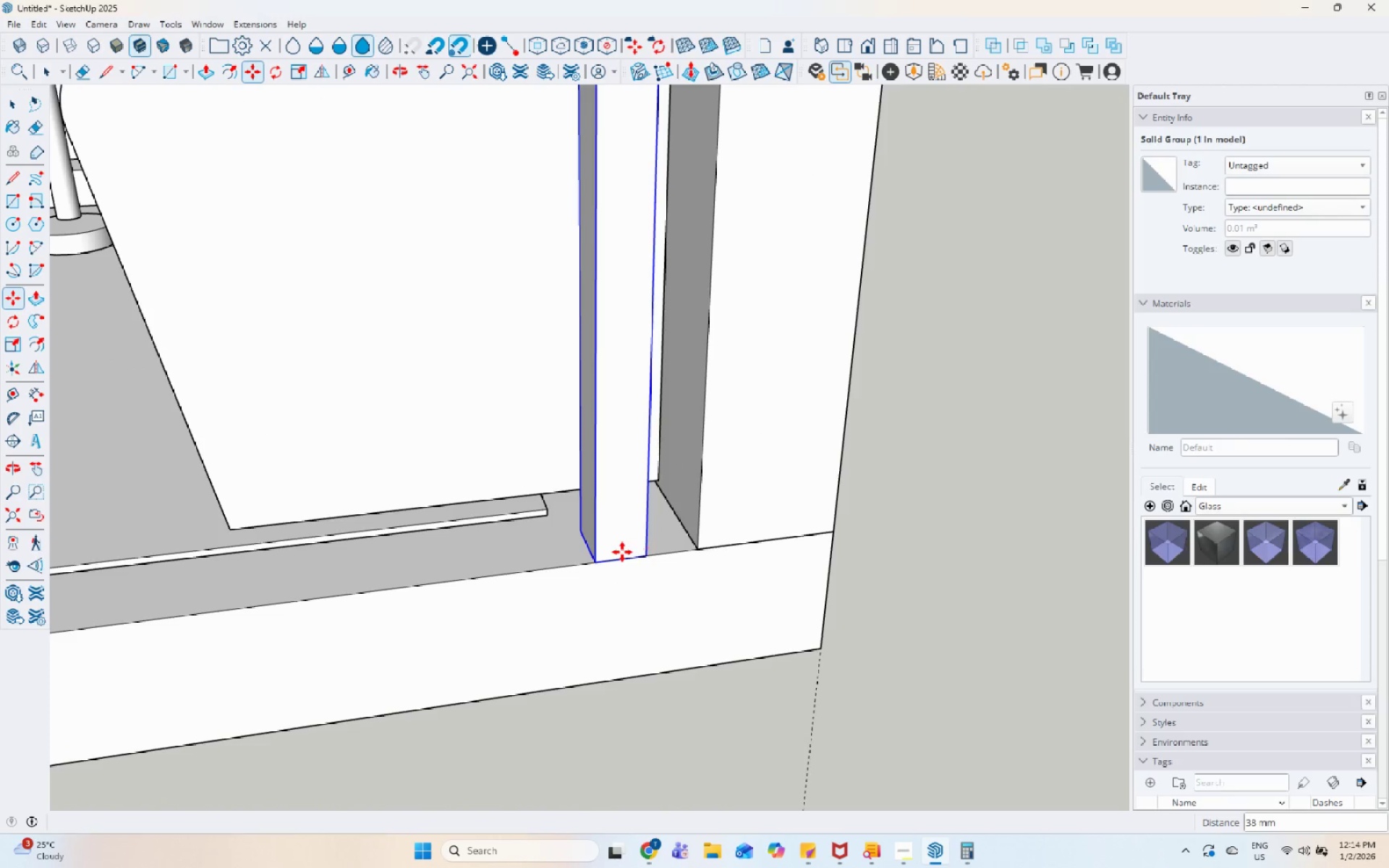 
scroll: coordinate [637, 563], scroll_direction: down, amount: 3.0
 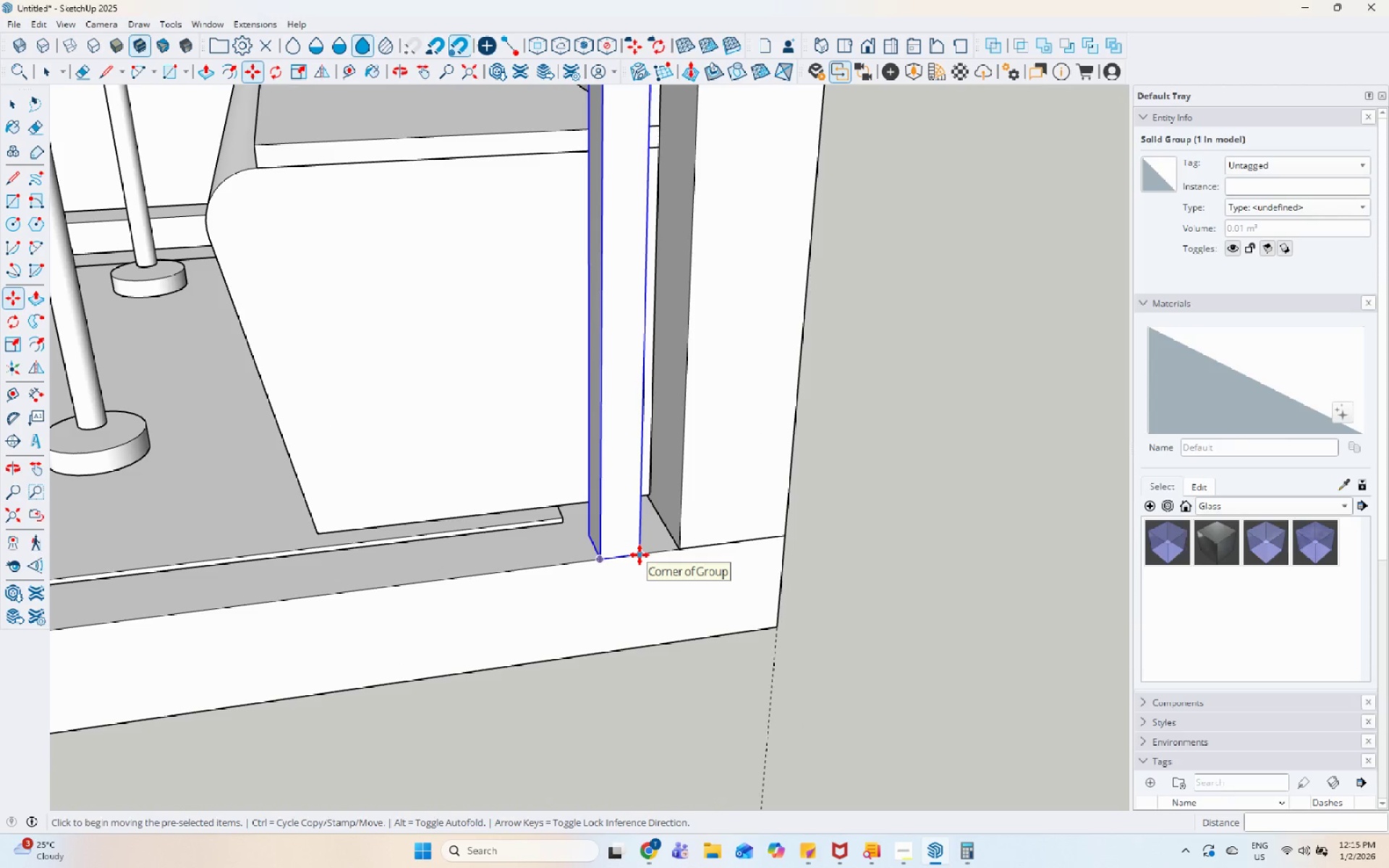 
key(Control+ControlLeft)
 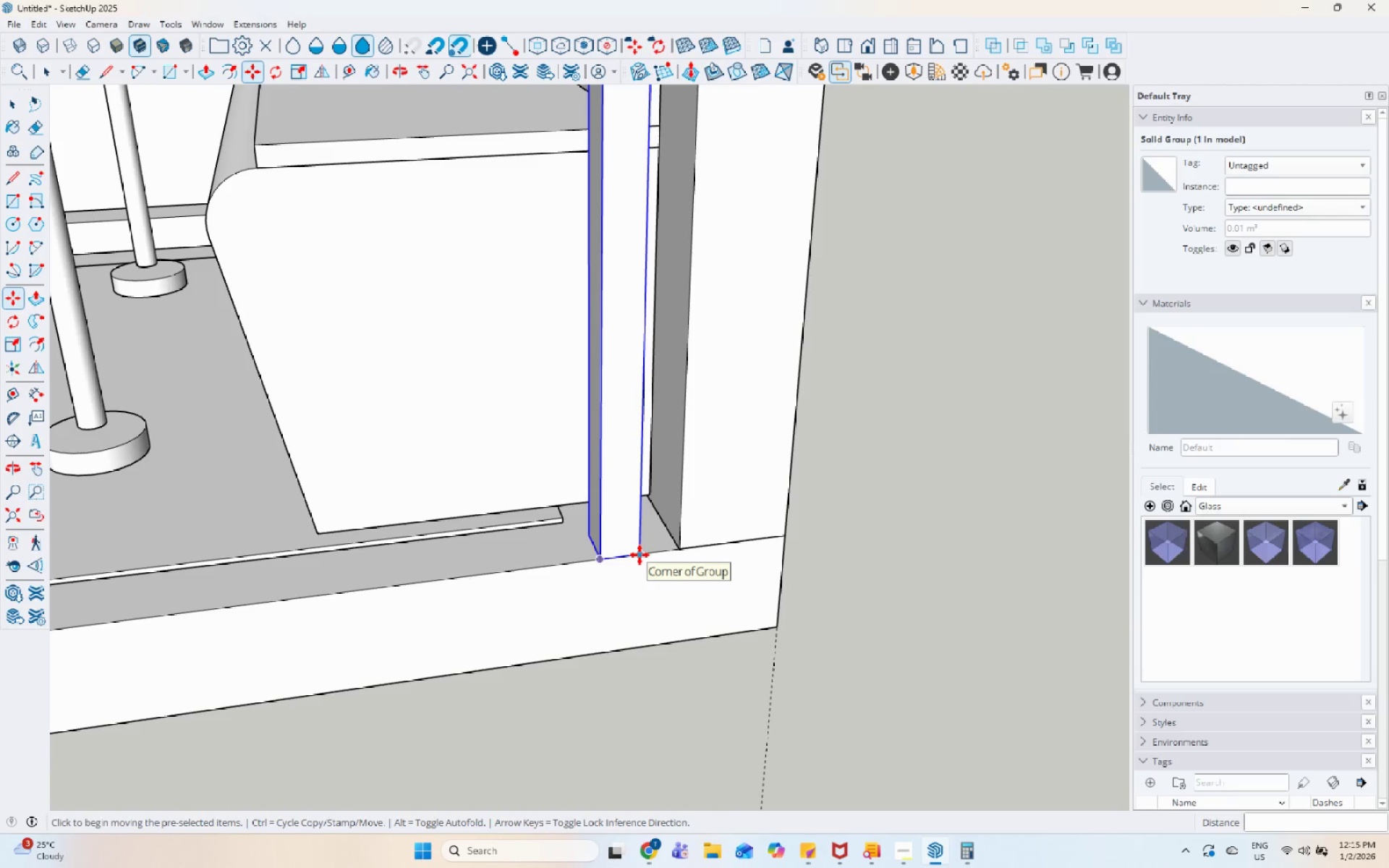 
left_click([640, 555])
 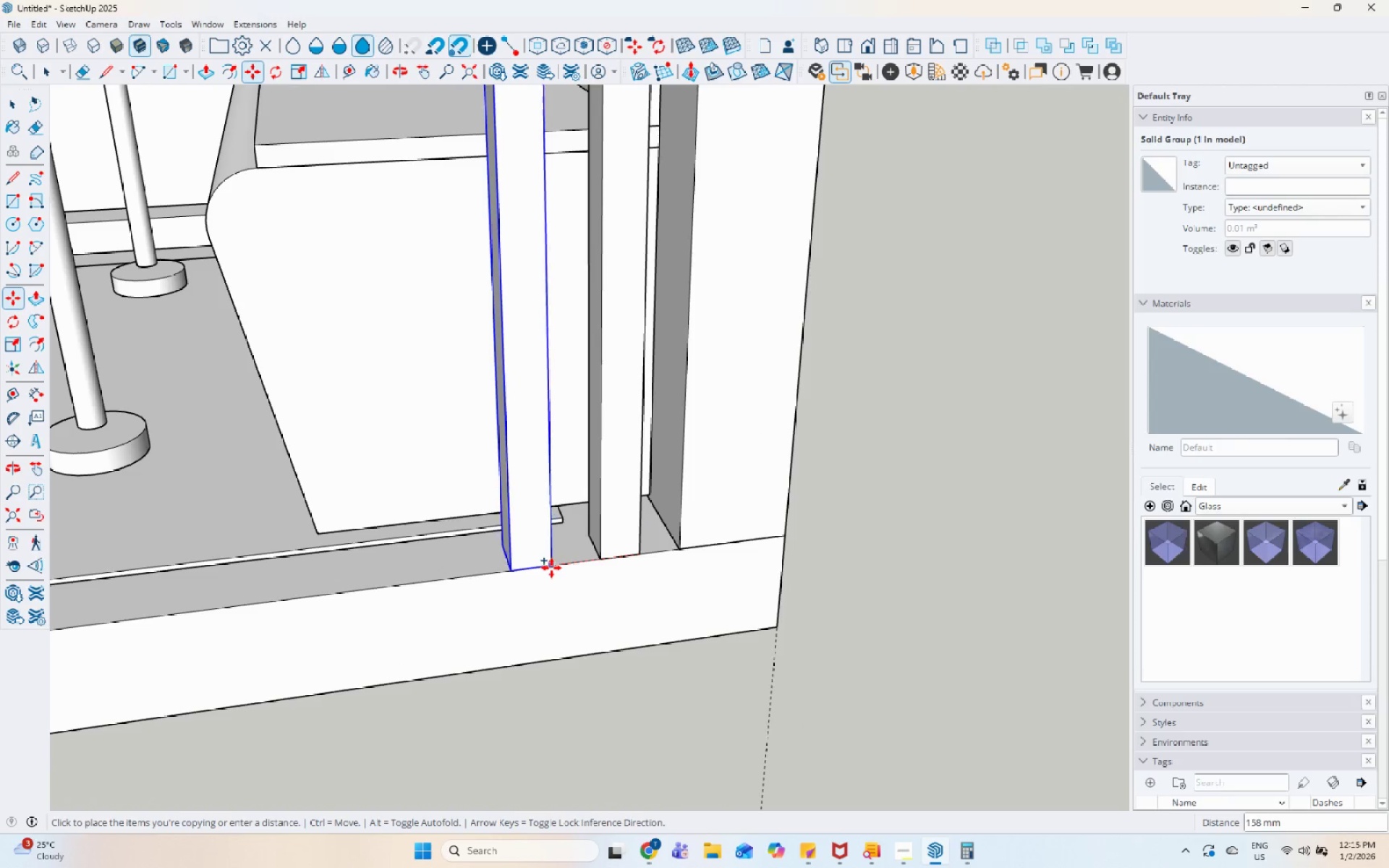 
left_click([539, 568])
 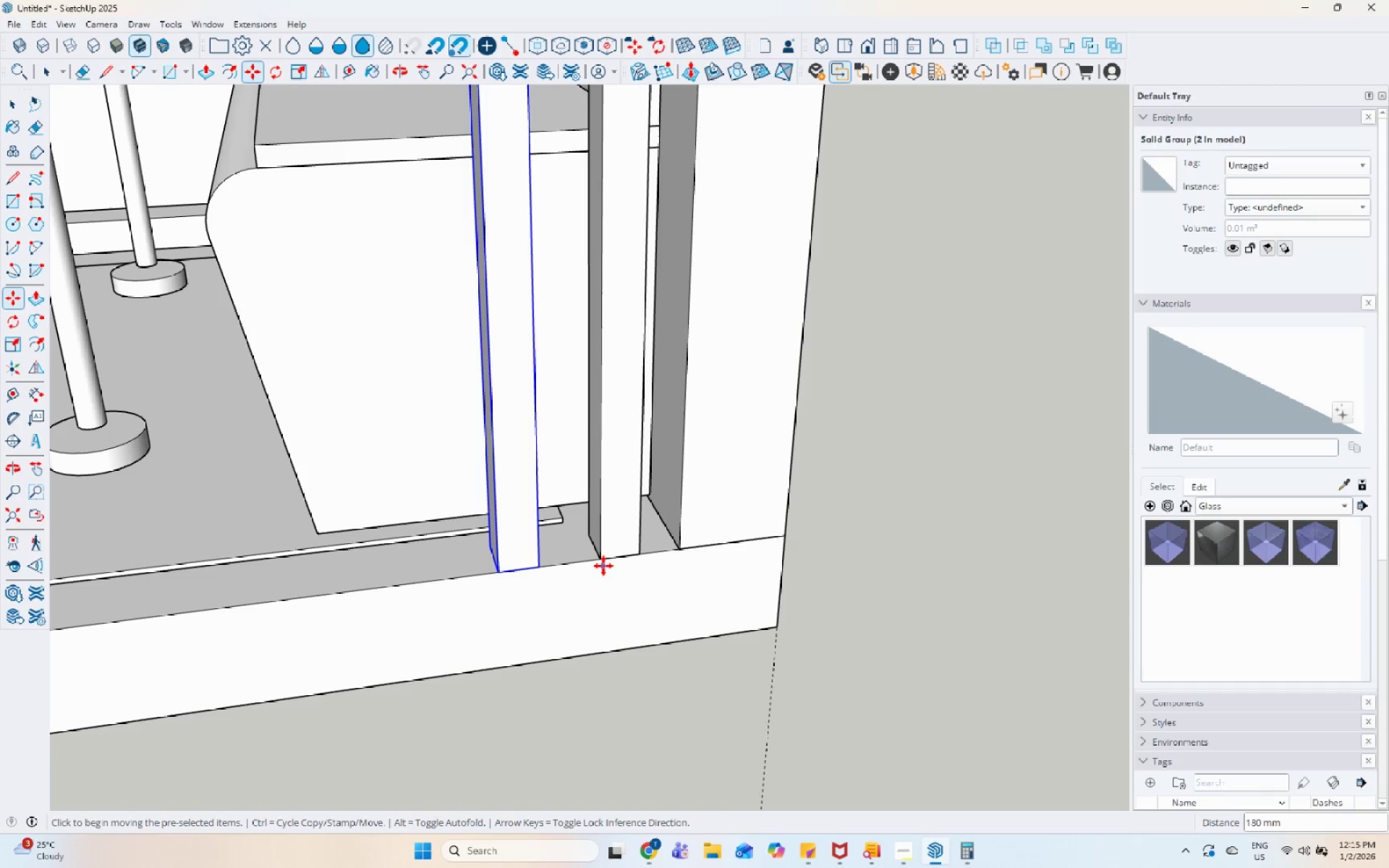 
key(Space)
 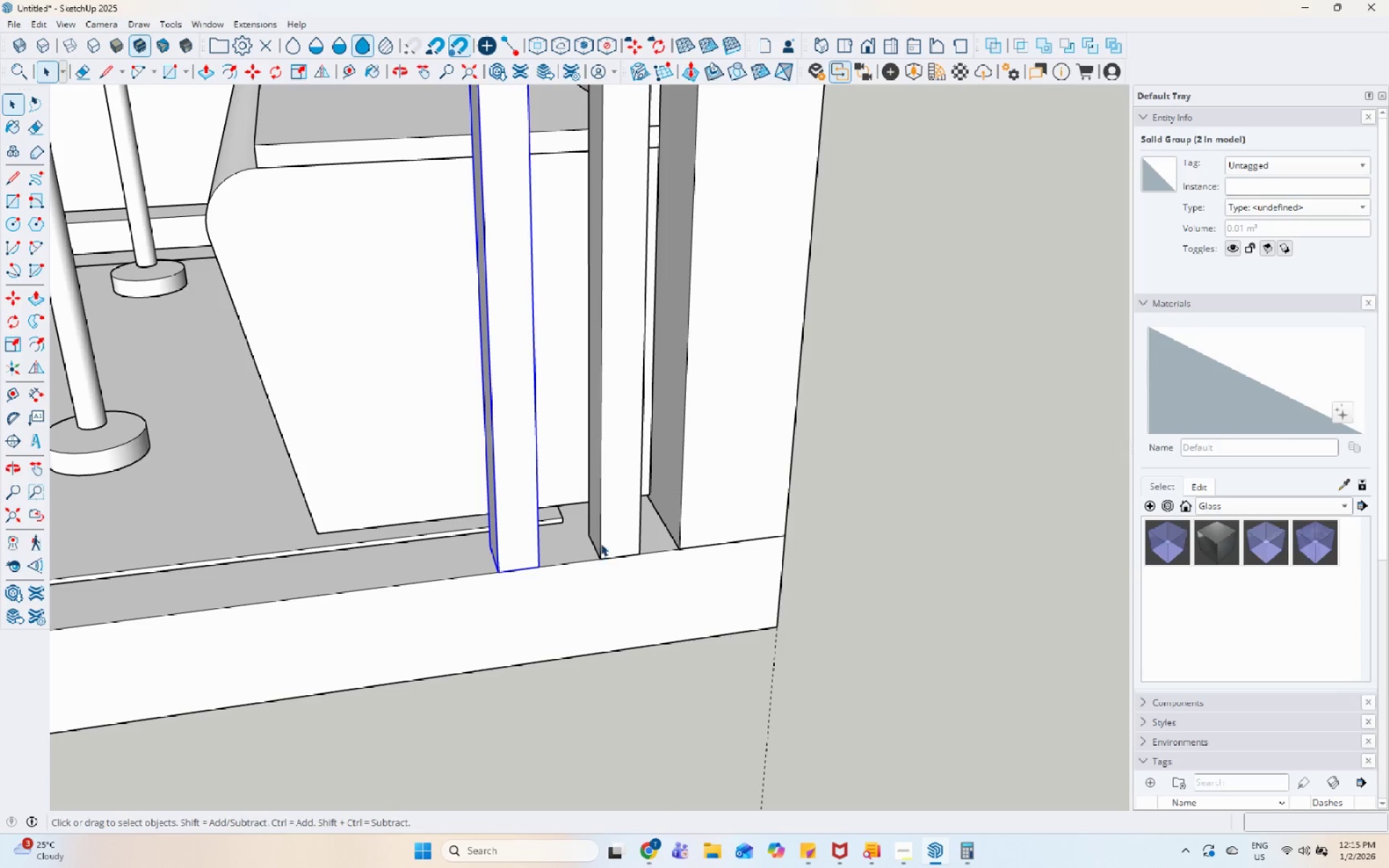 
left_click([601, 542])
 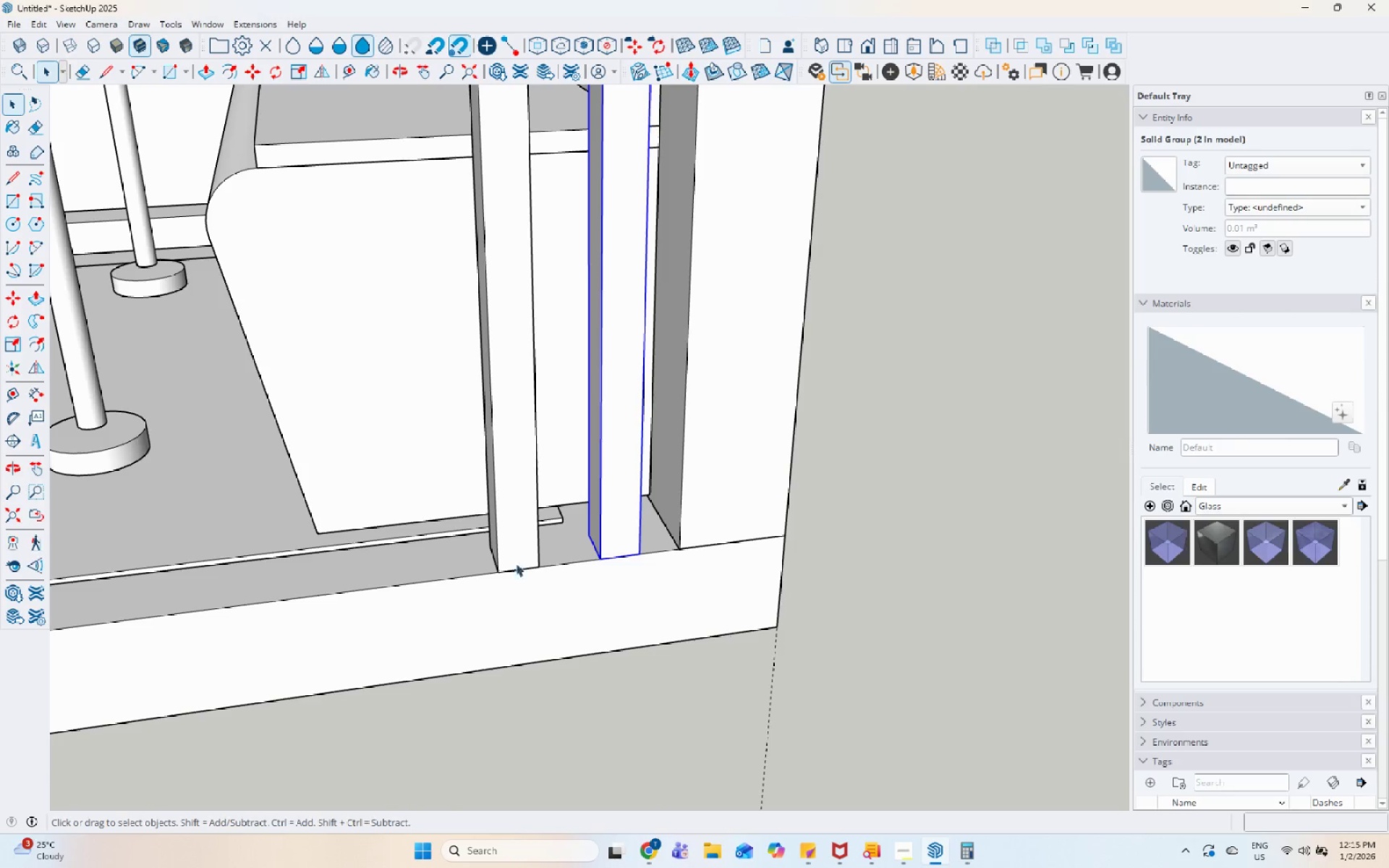 
left_click([502, 554])
 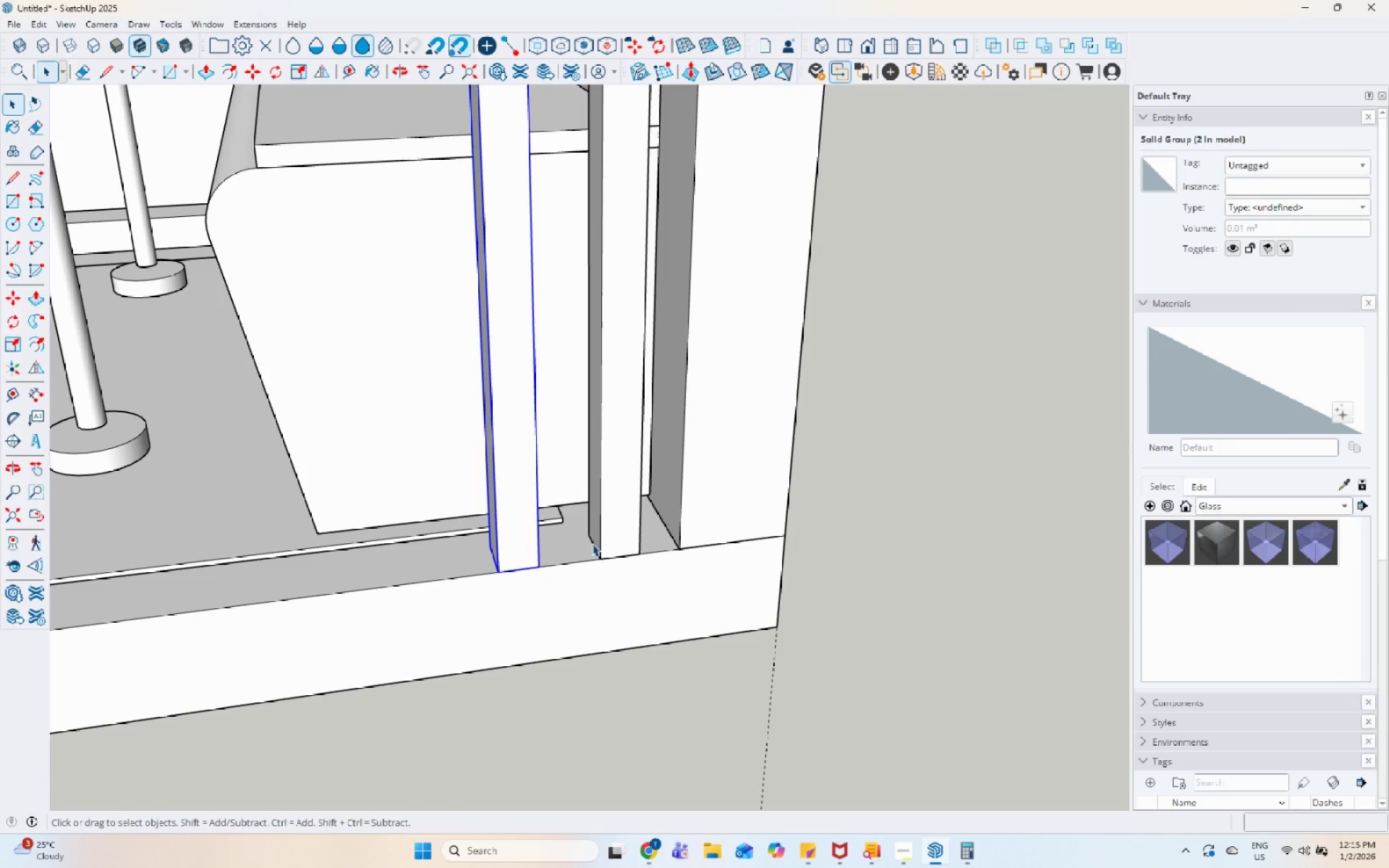 
left_click([603, 536])
 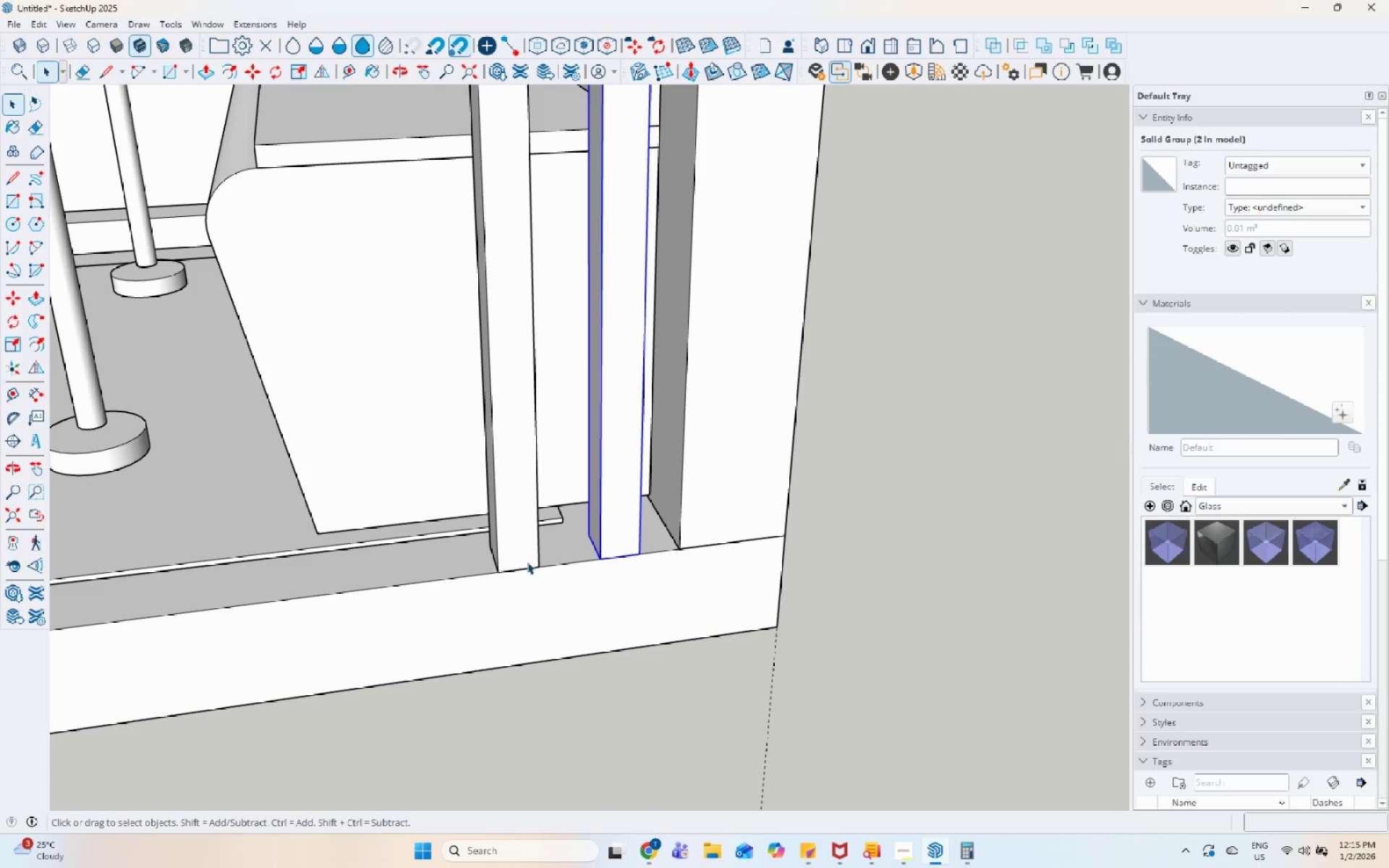 
left_click([522, 558])
 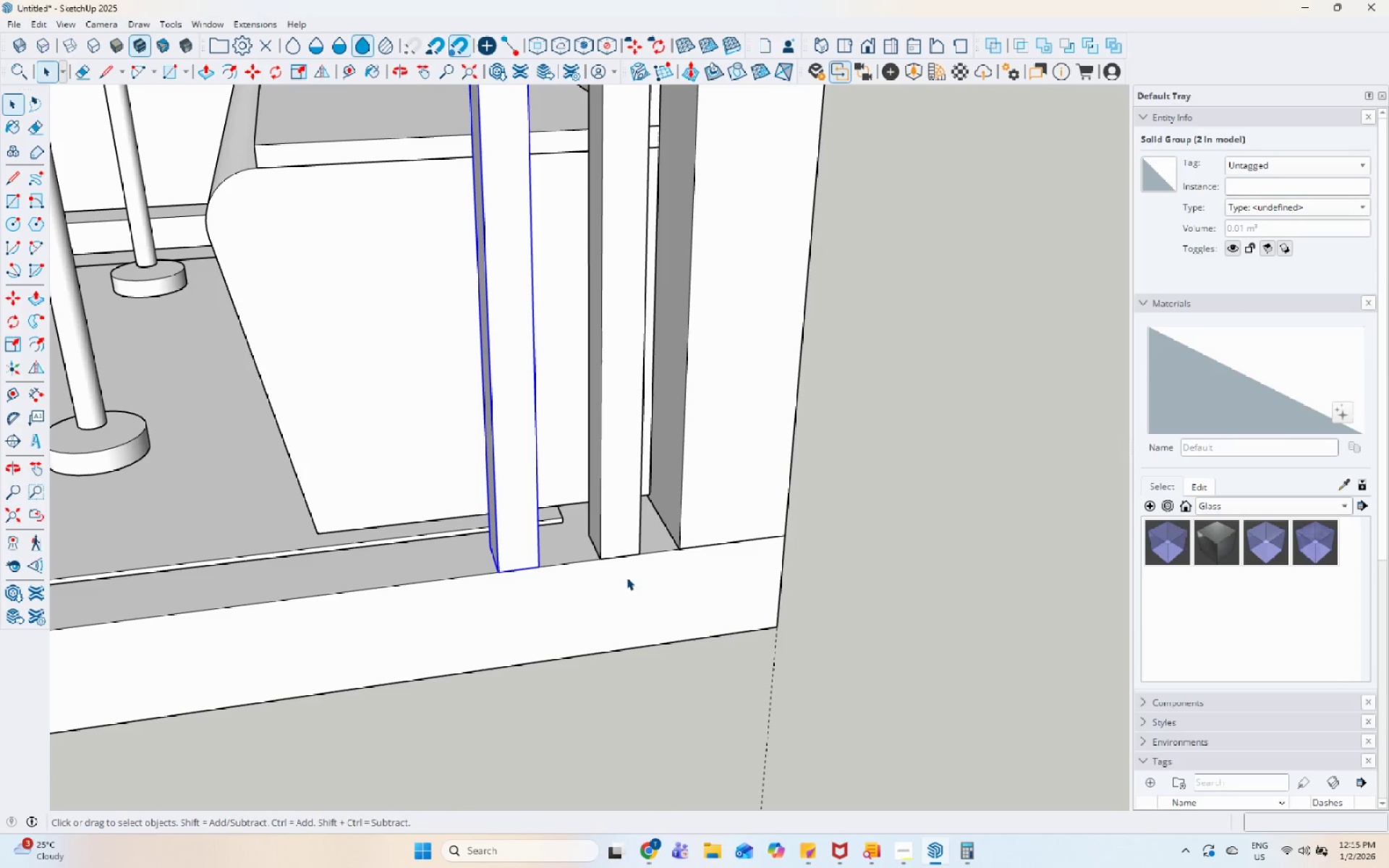 
key(M)
 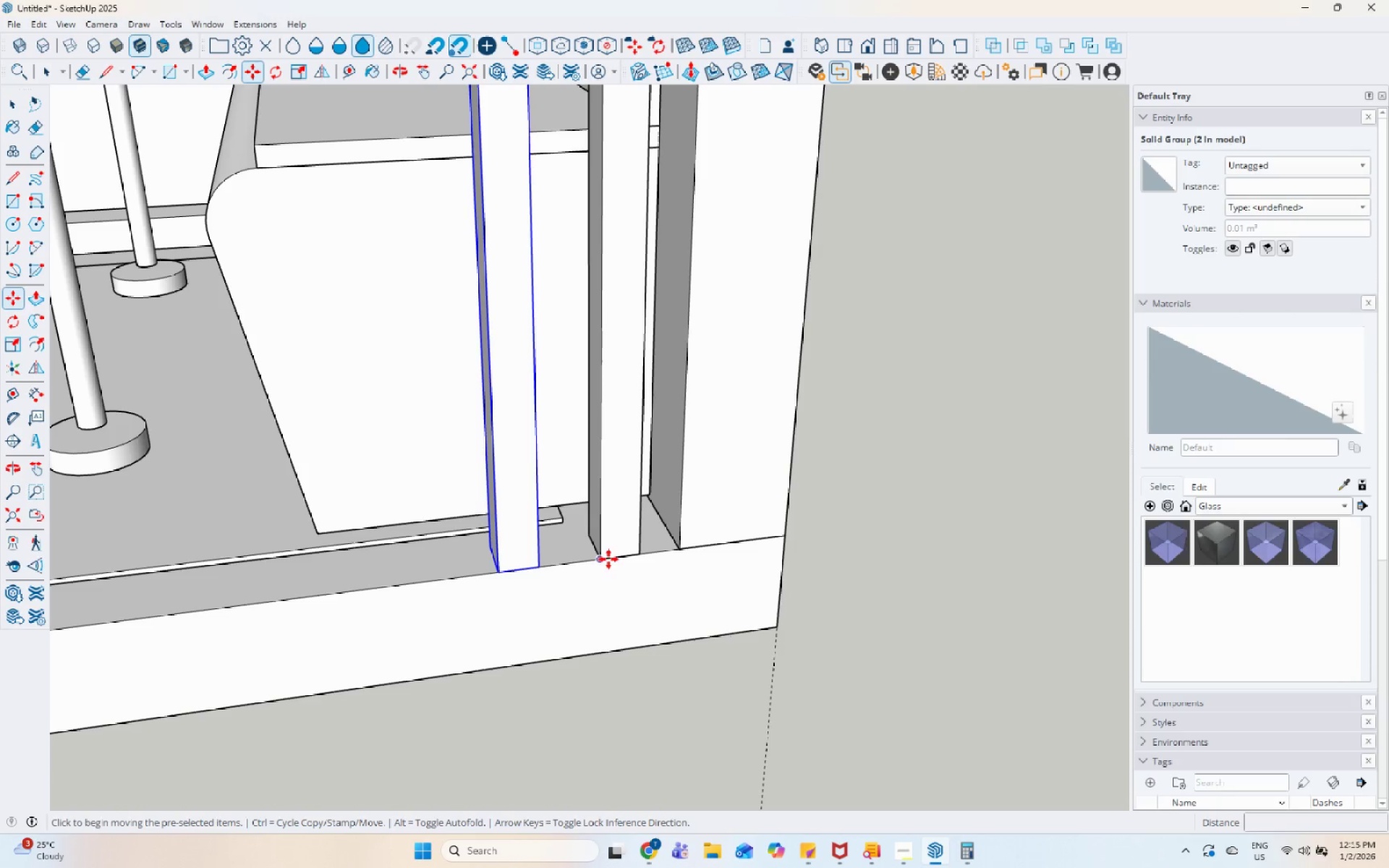 
left_click([603, 559])
 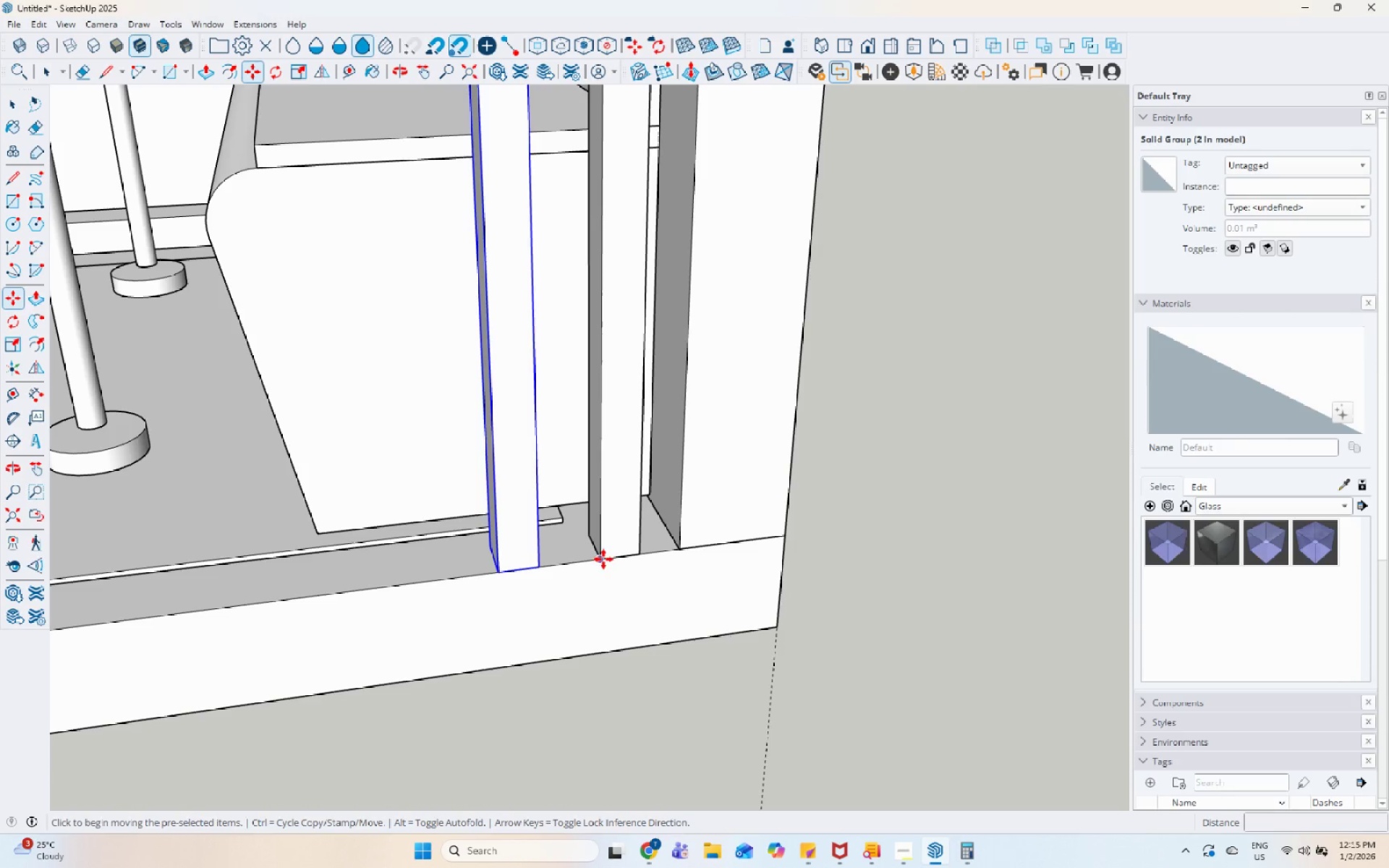 
key(Control+ControlLeft)
 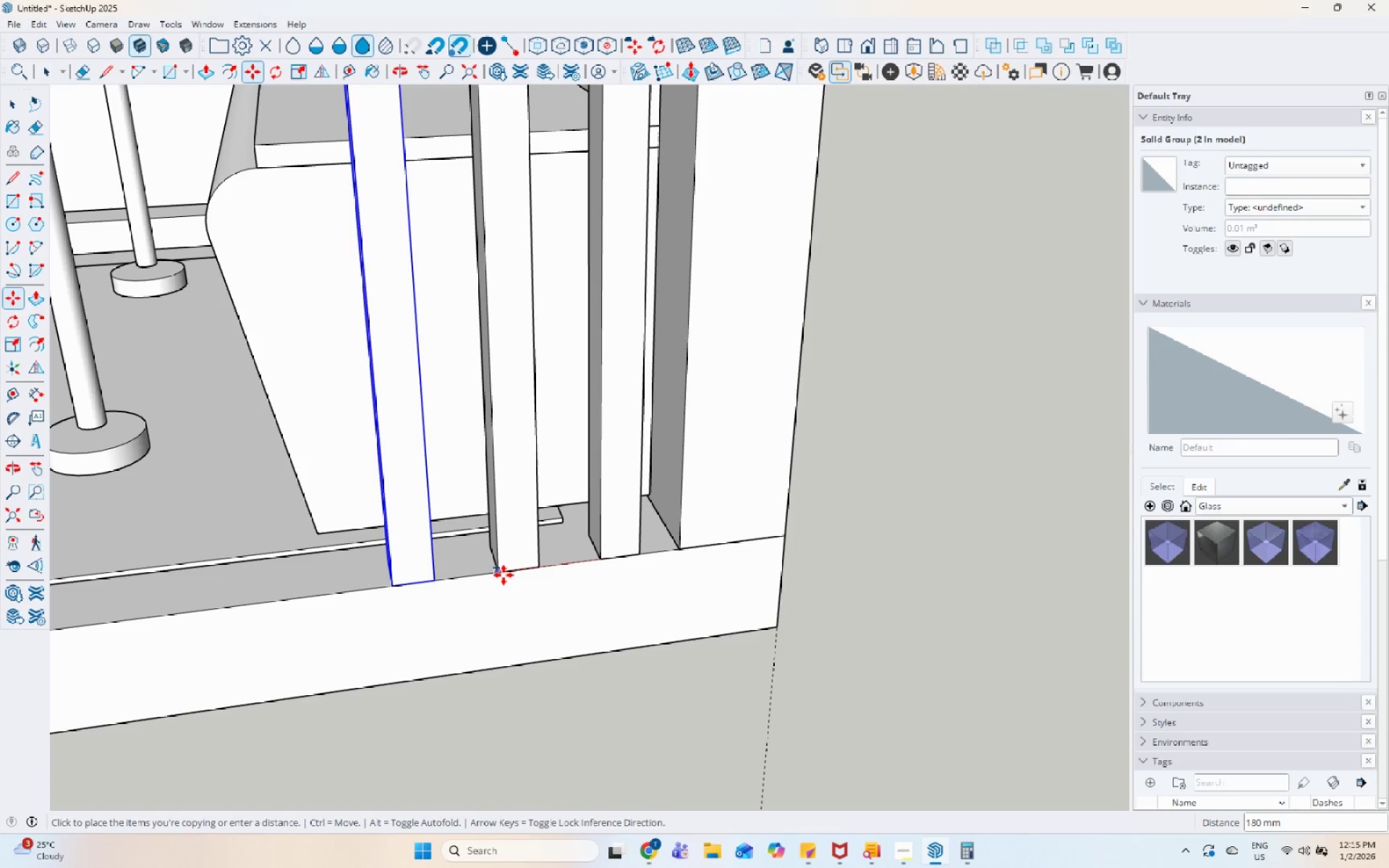 
left_click([502, 574])
 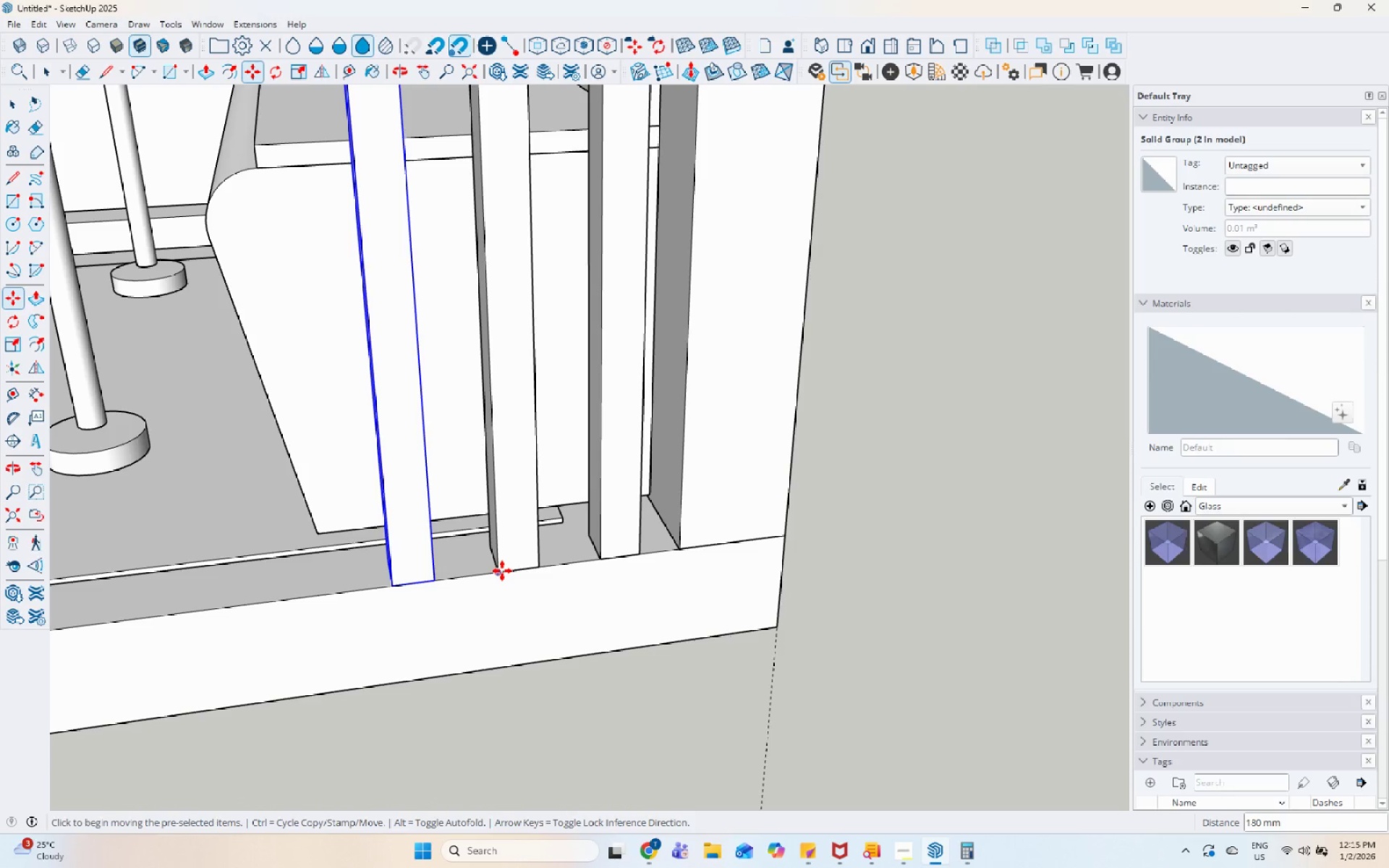 
left_click([502, 571])
 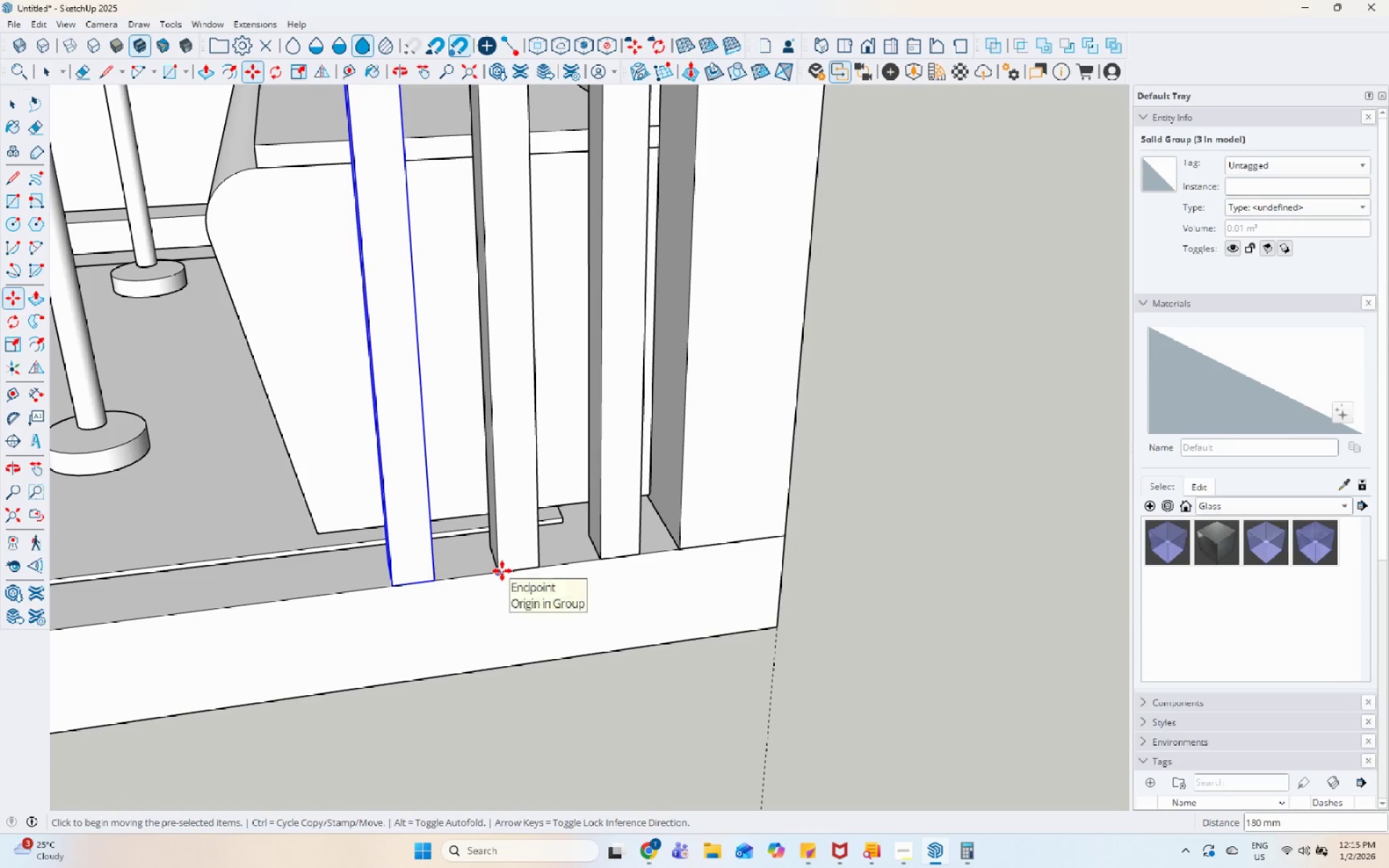 
key(Control+ControlLeft)
 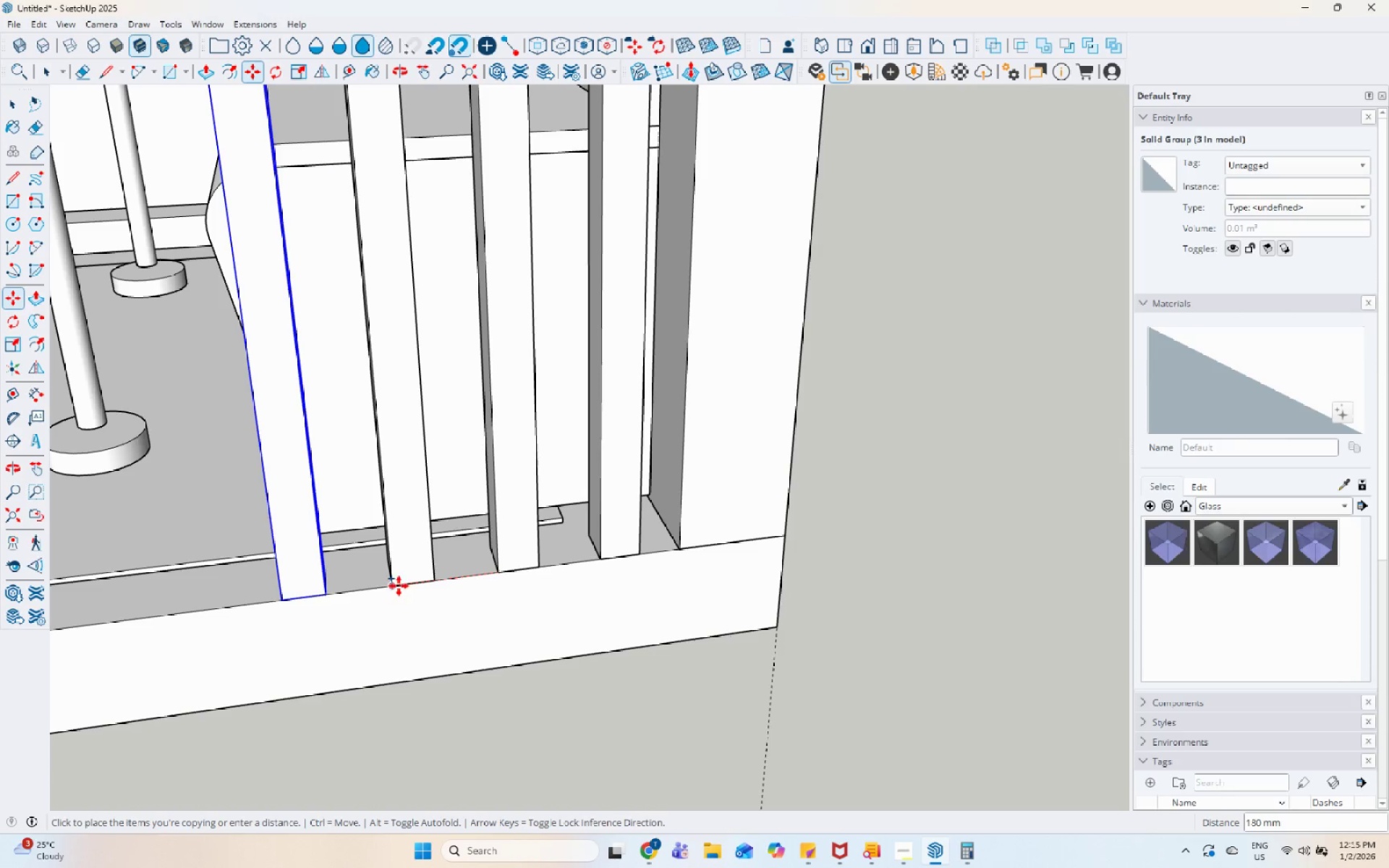 
left_click([394, 584])
 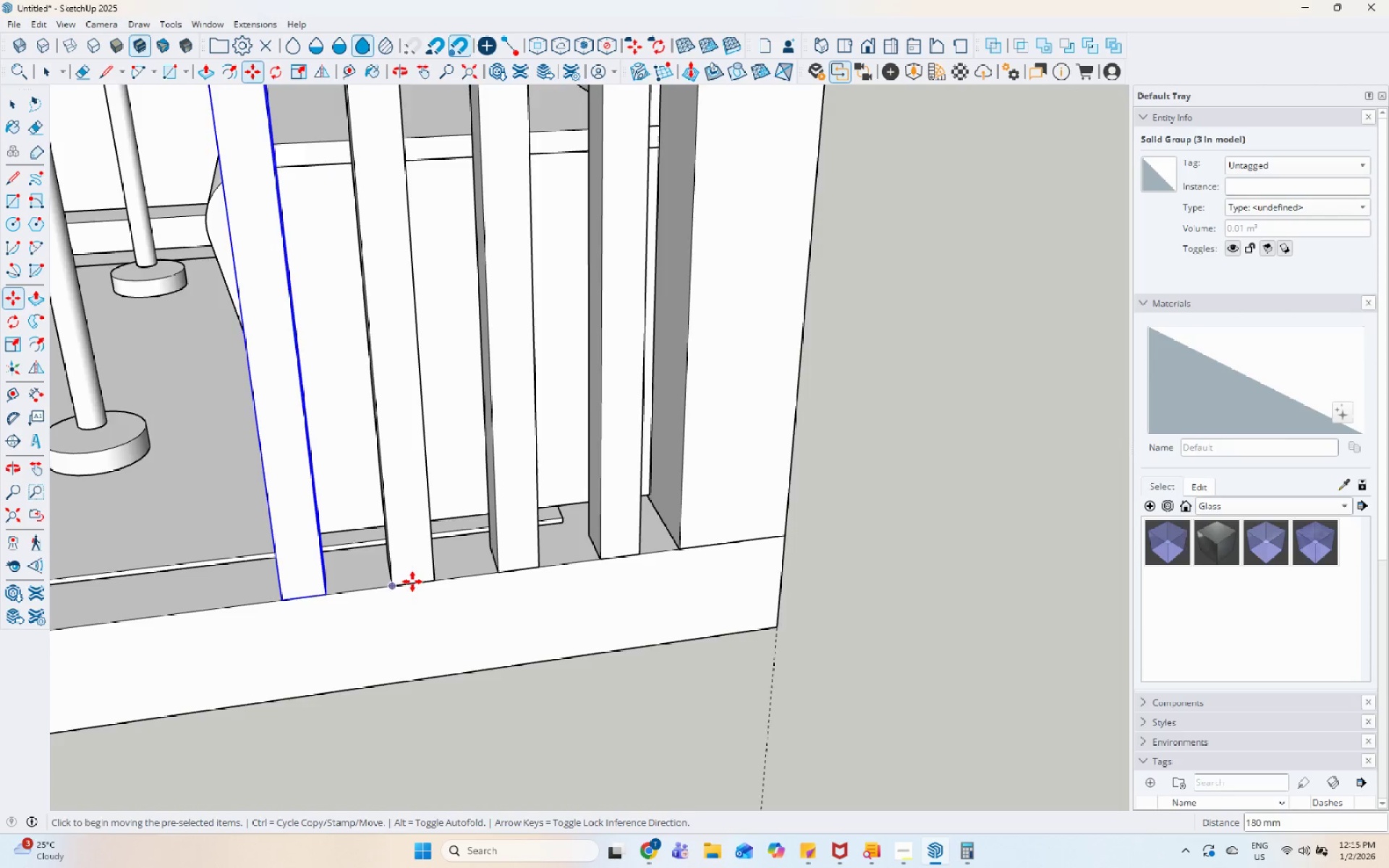 
scroll: coordinate [542, 594], scroll_direction: down, amount: 6.0
 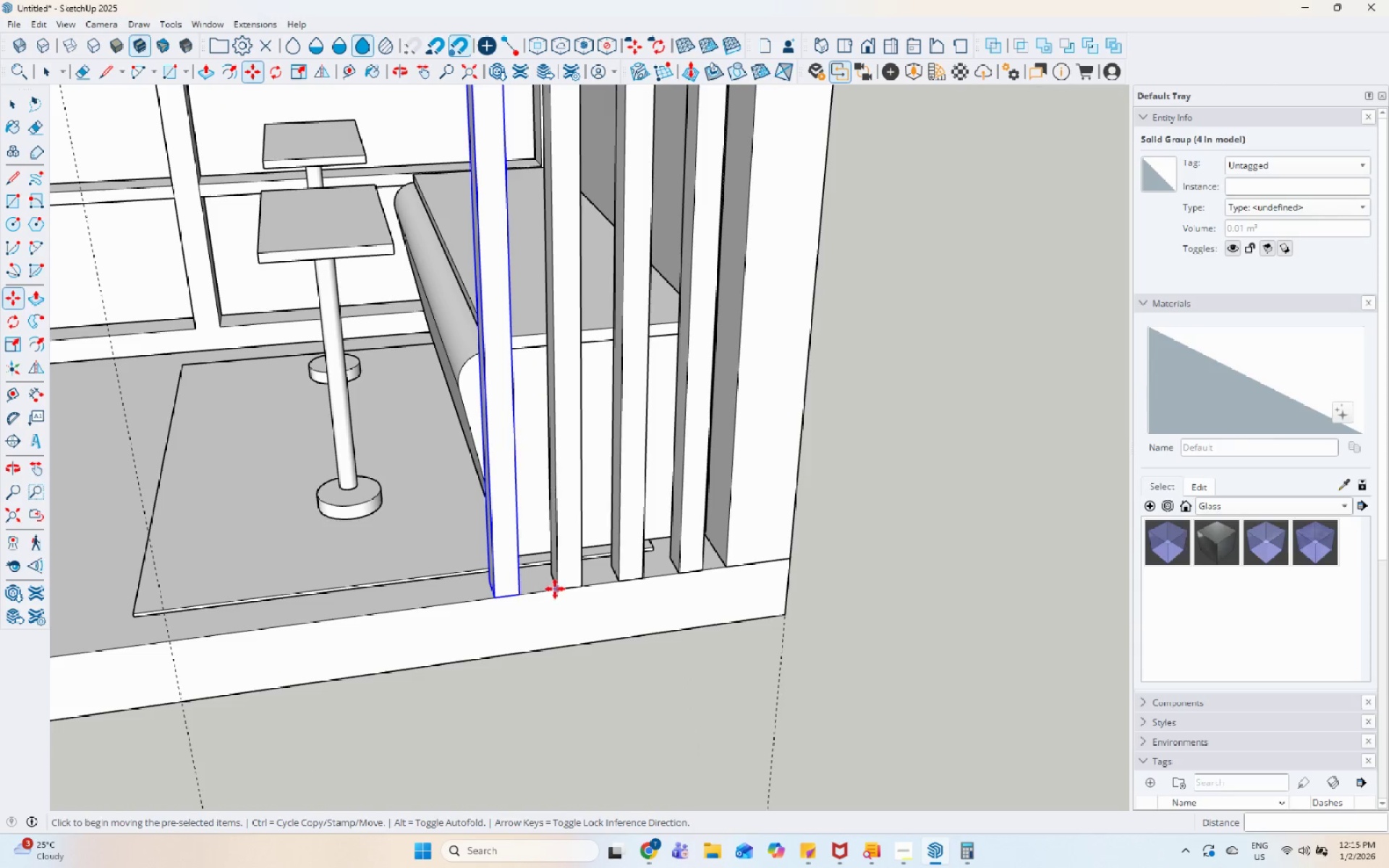 
left_click([558, 588])
 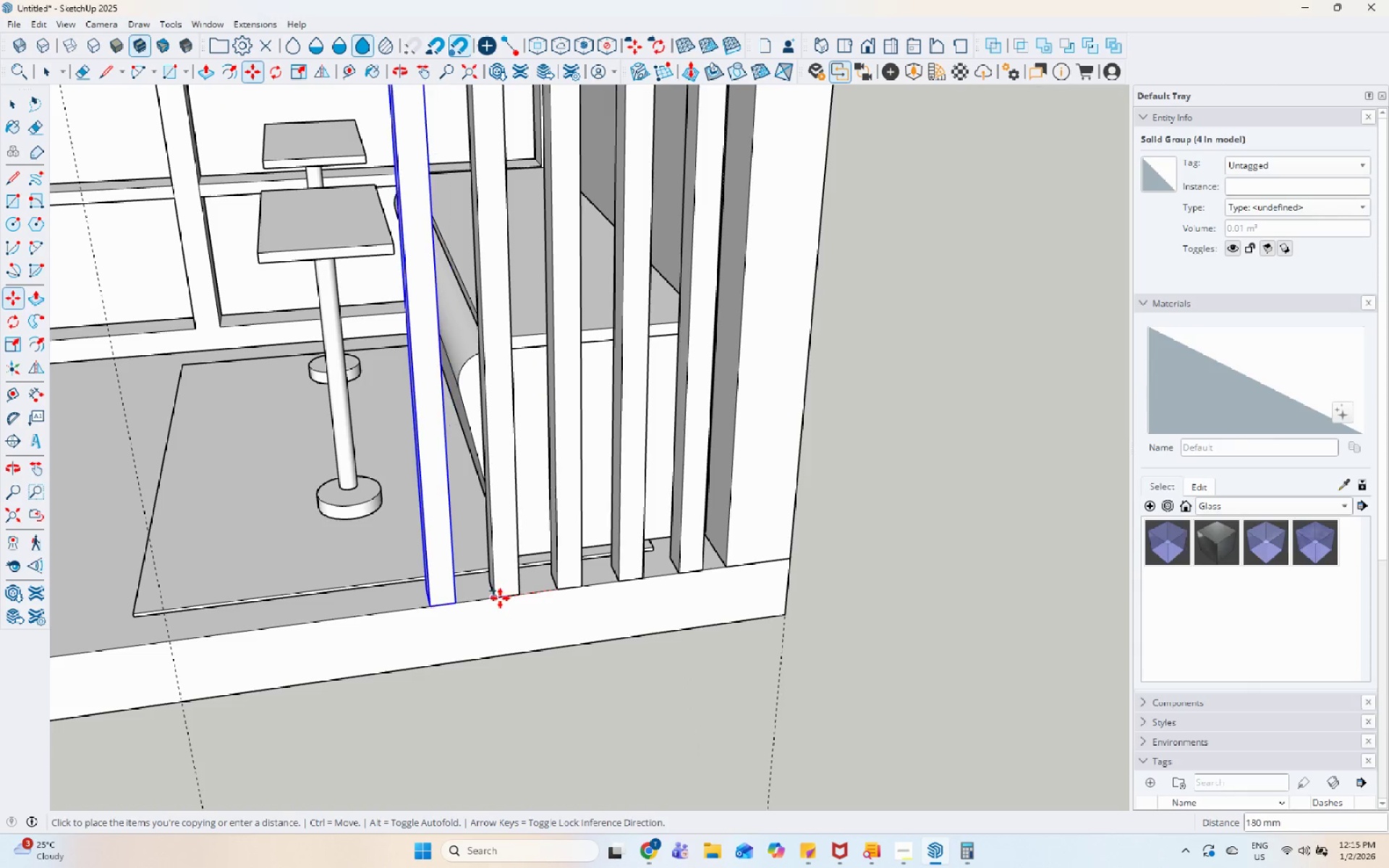 
key(Control+ControlLeft)
 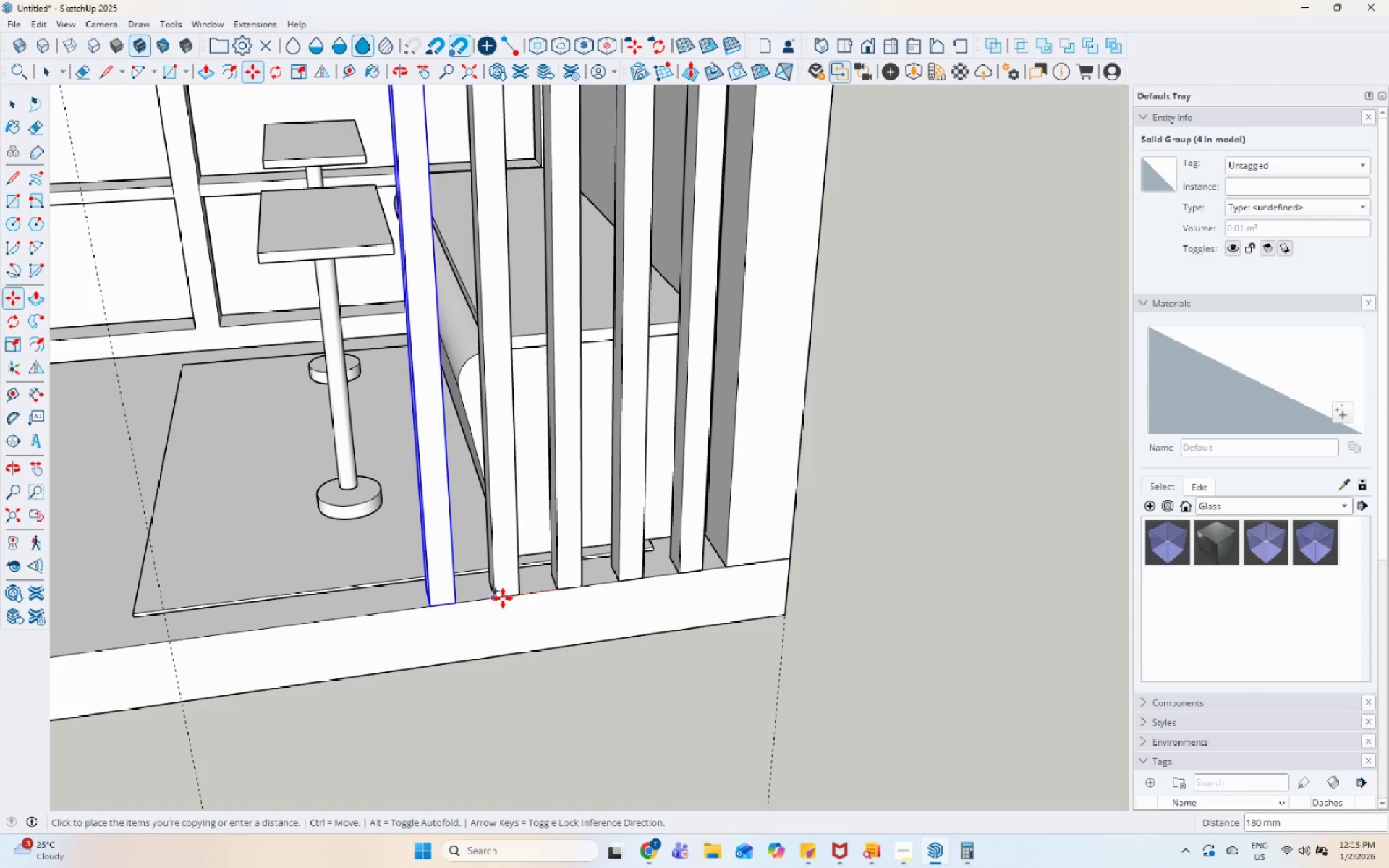 
left_click([495, 599])
 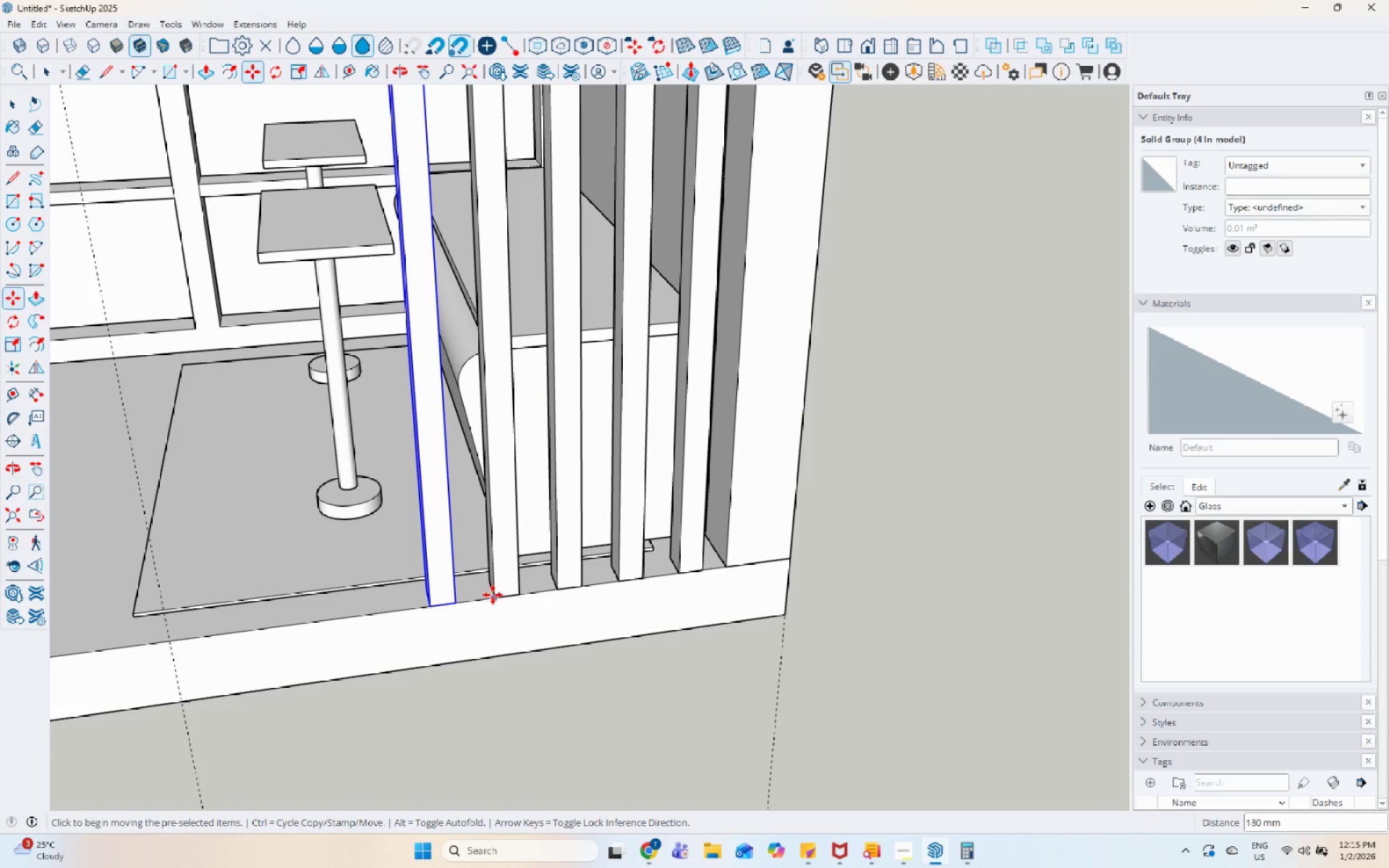 
left_click([493, 595])
 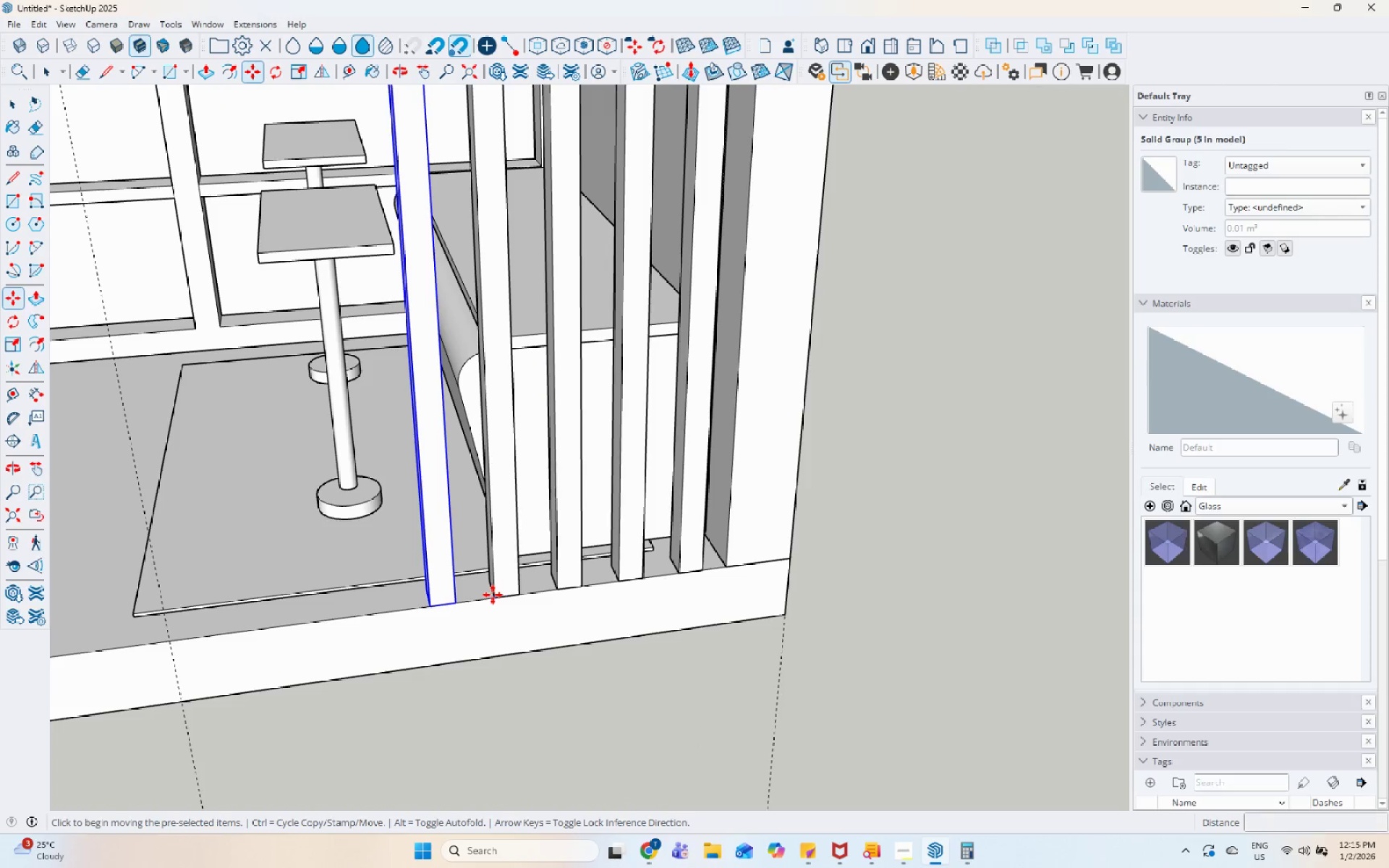 
key(Control+ControlLeft)
 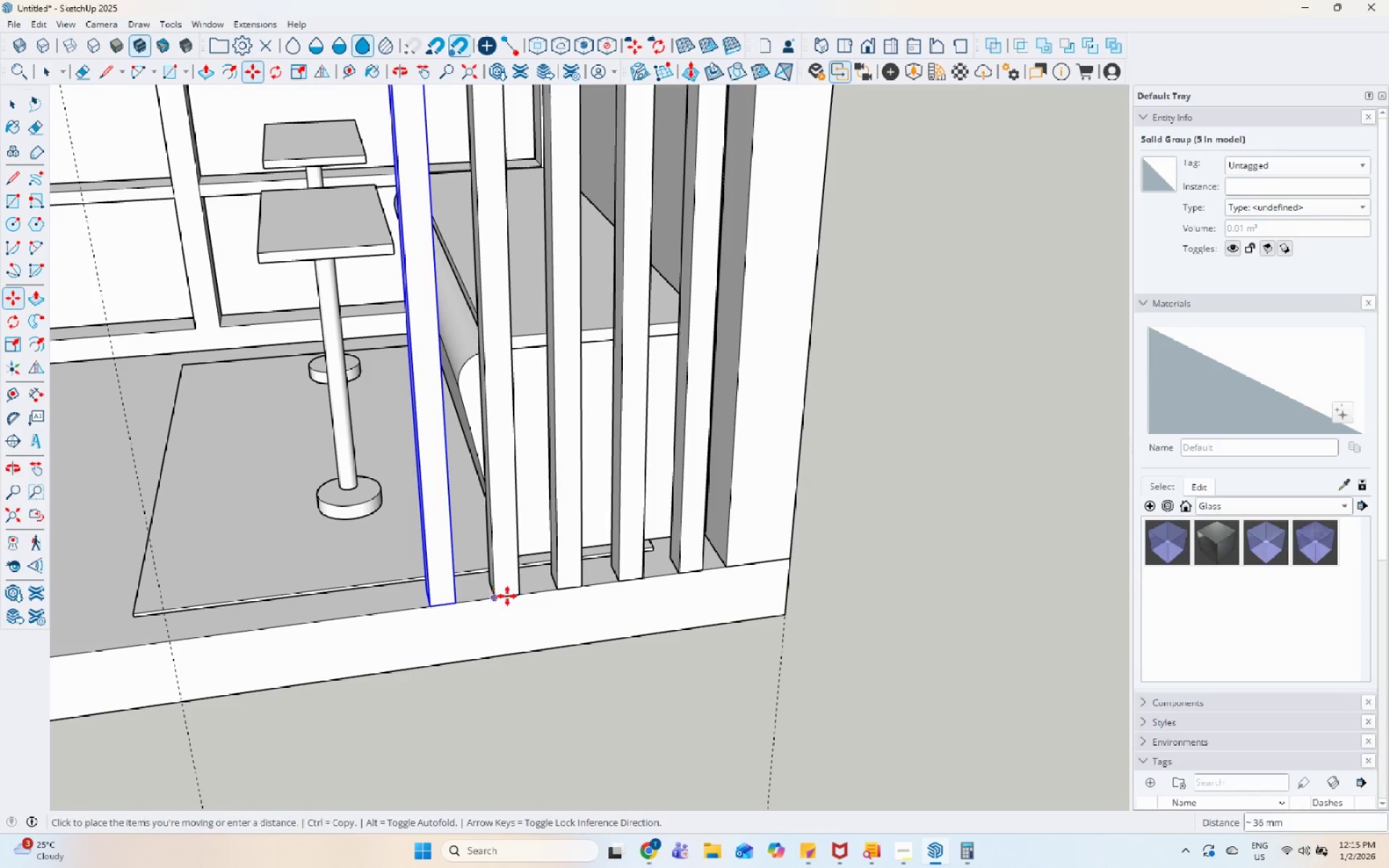 
scroll: coordinate [502, 600], scroll_direction: down, amount: 11.0
 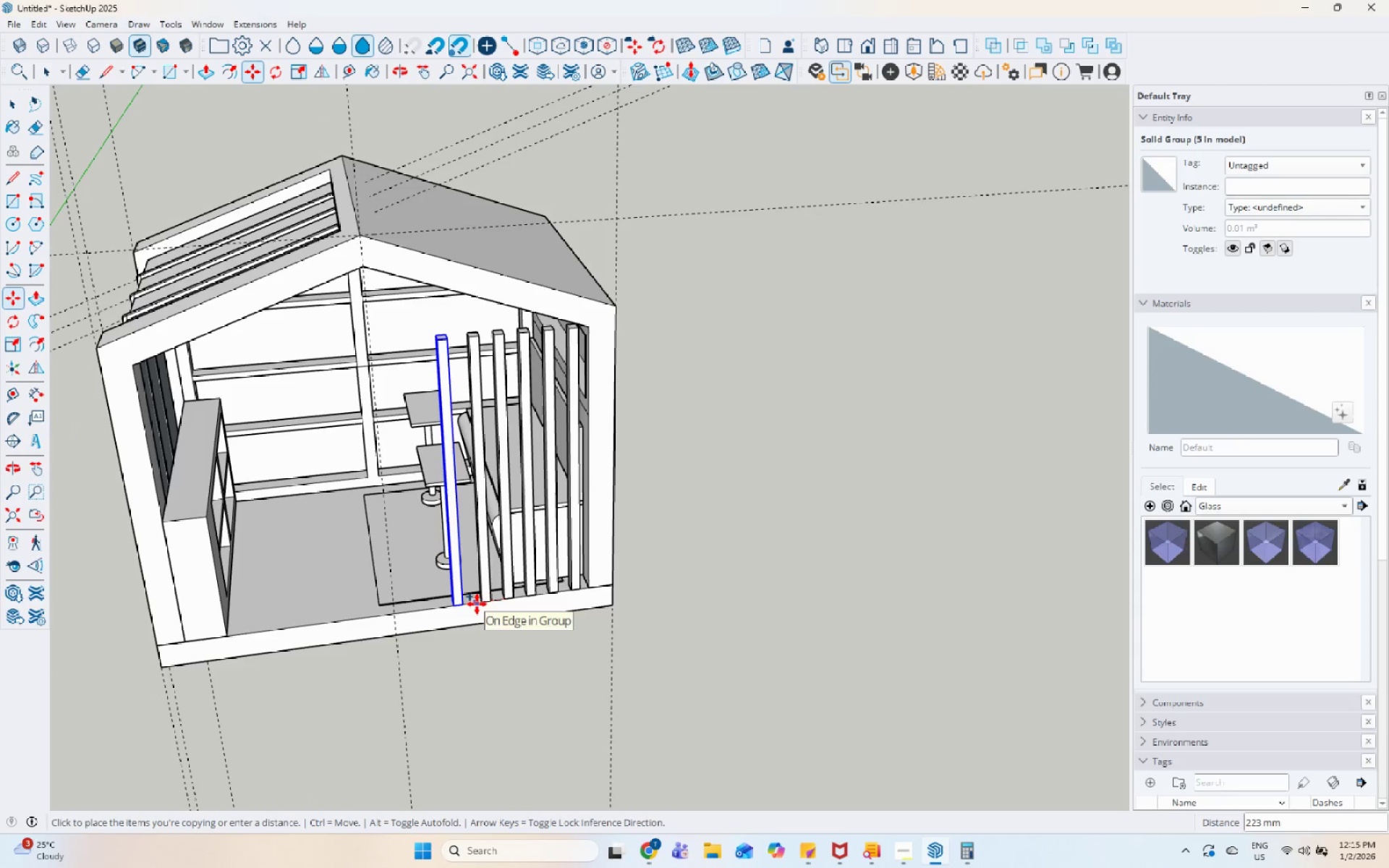 
scroll: coordinate [484, 610], scroll_direction: up, amount: 9.0
 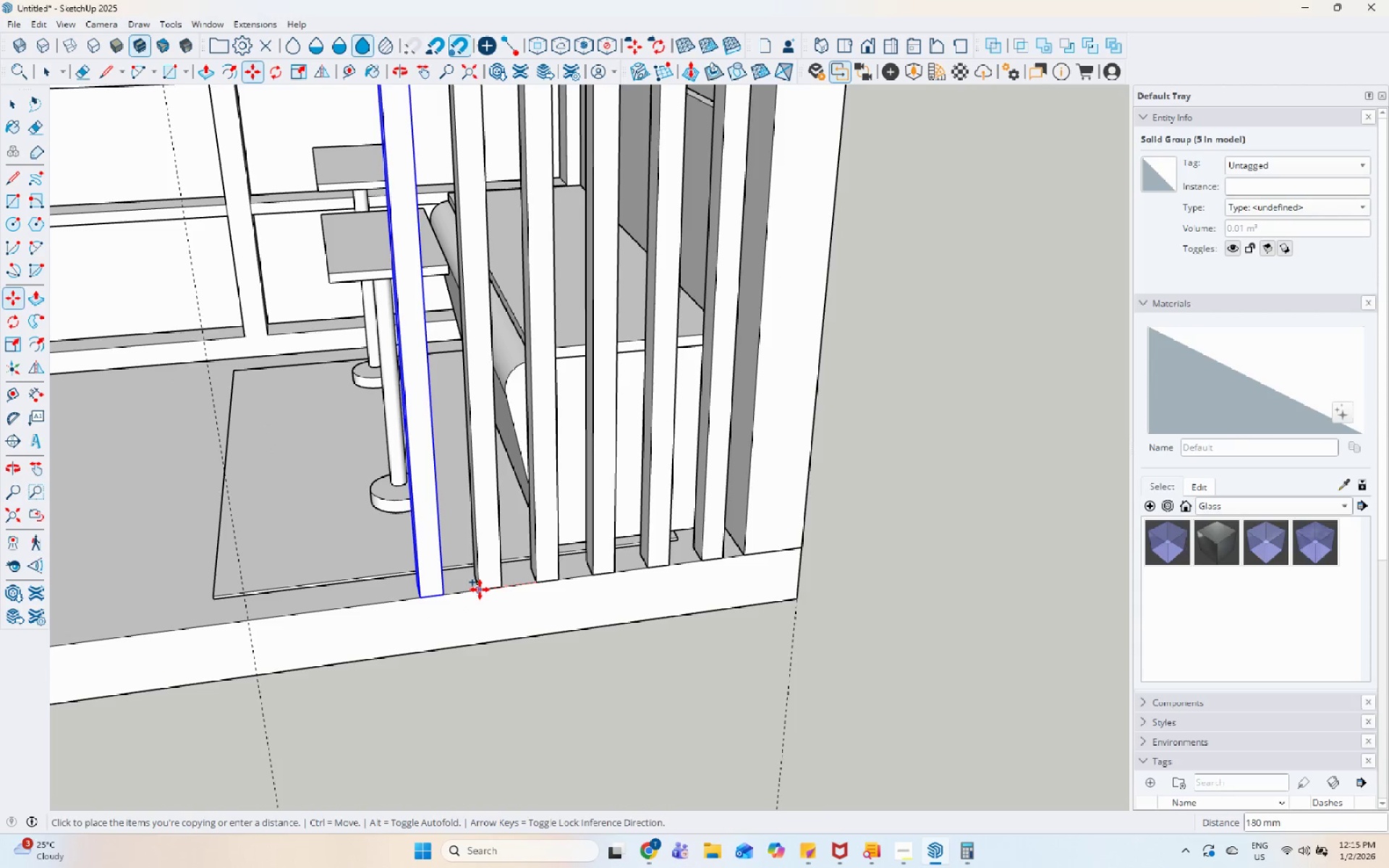 
left_click([480, 590])
 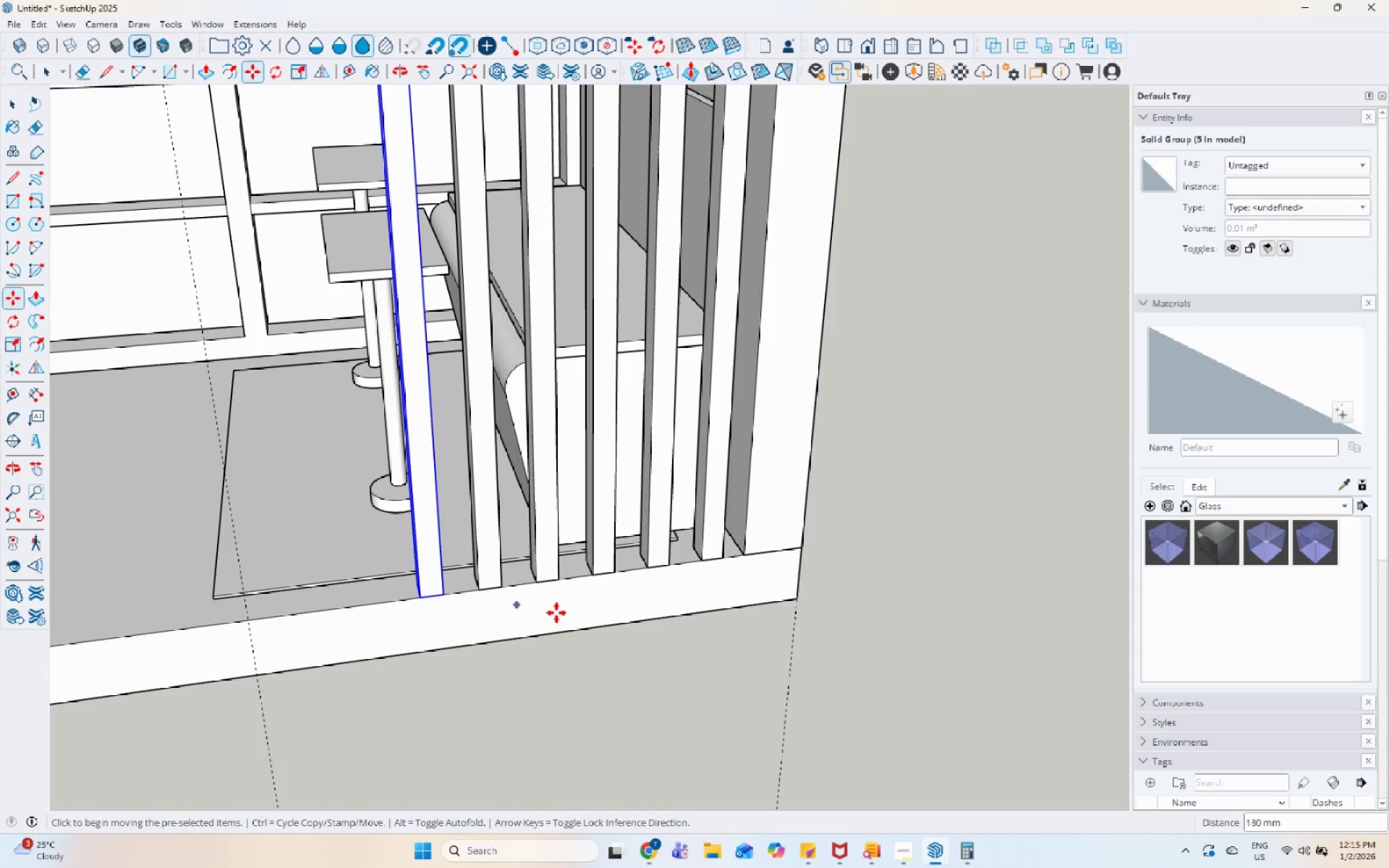 
scroll: coordinate [663, 614], scroll_direction: down, amount: 8.0
 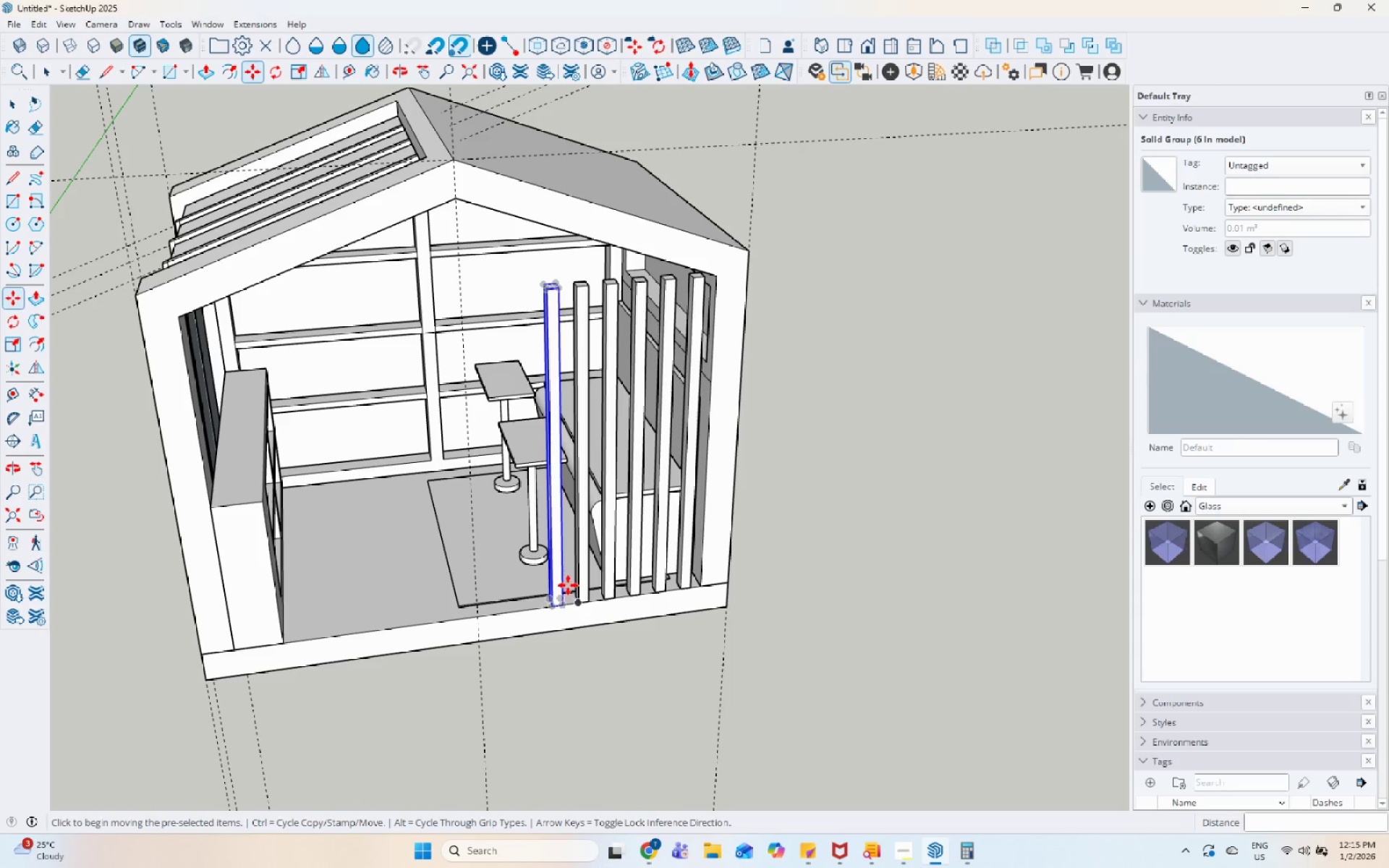 
scroll: coordinate [569, 610], scroll_direction: up, amount: 10.0
 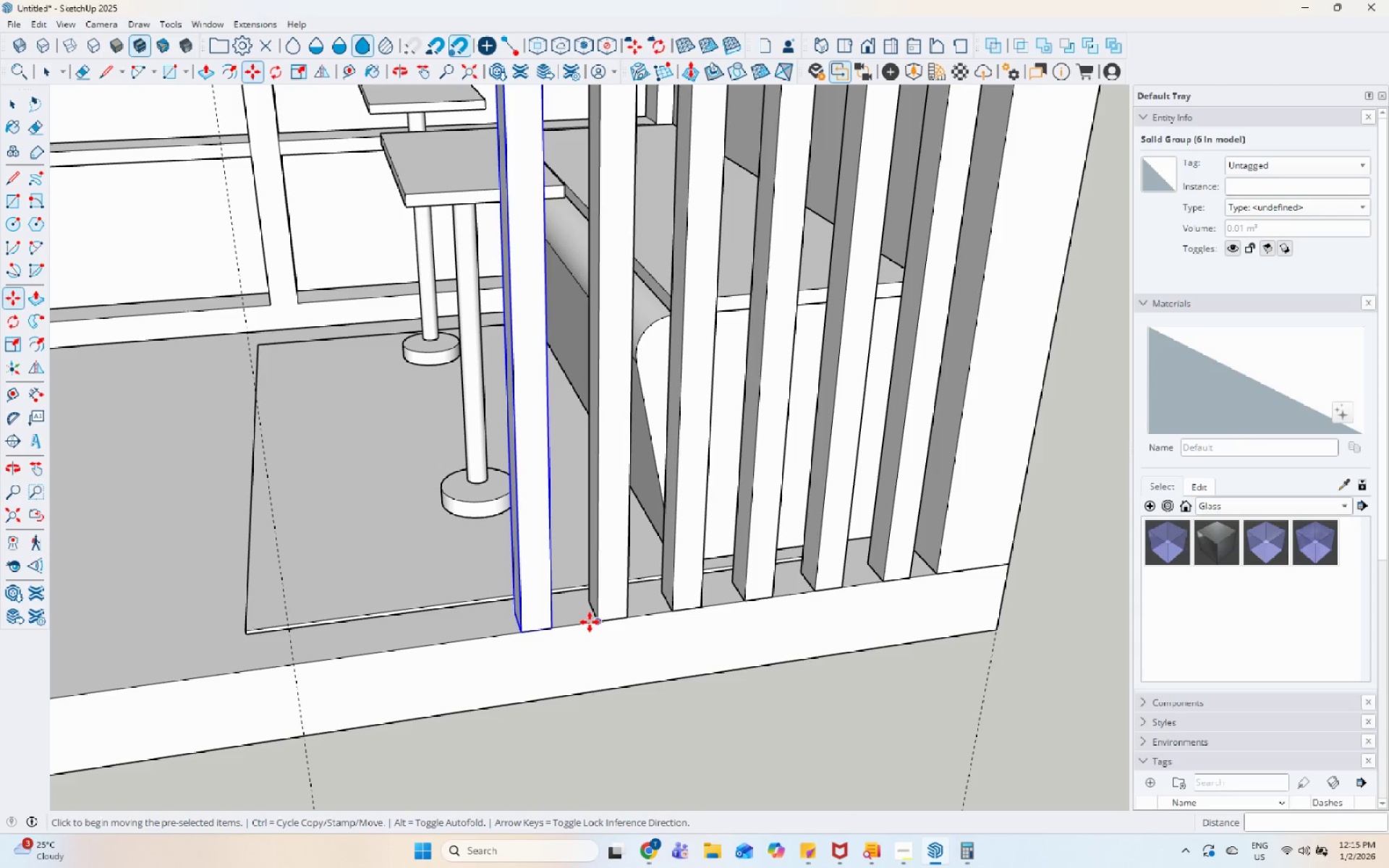 
key(Control+ControlLeft)
 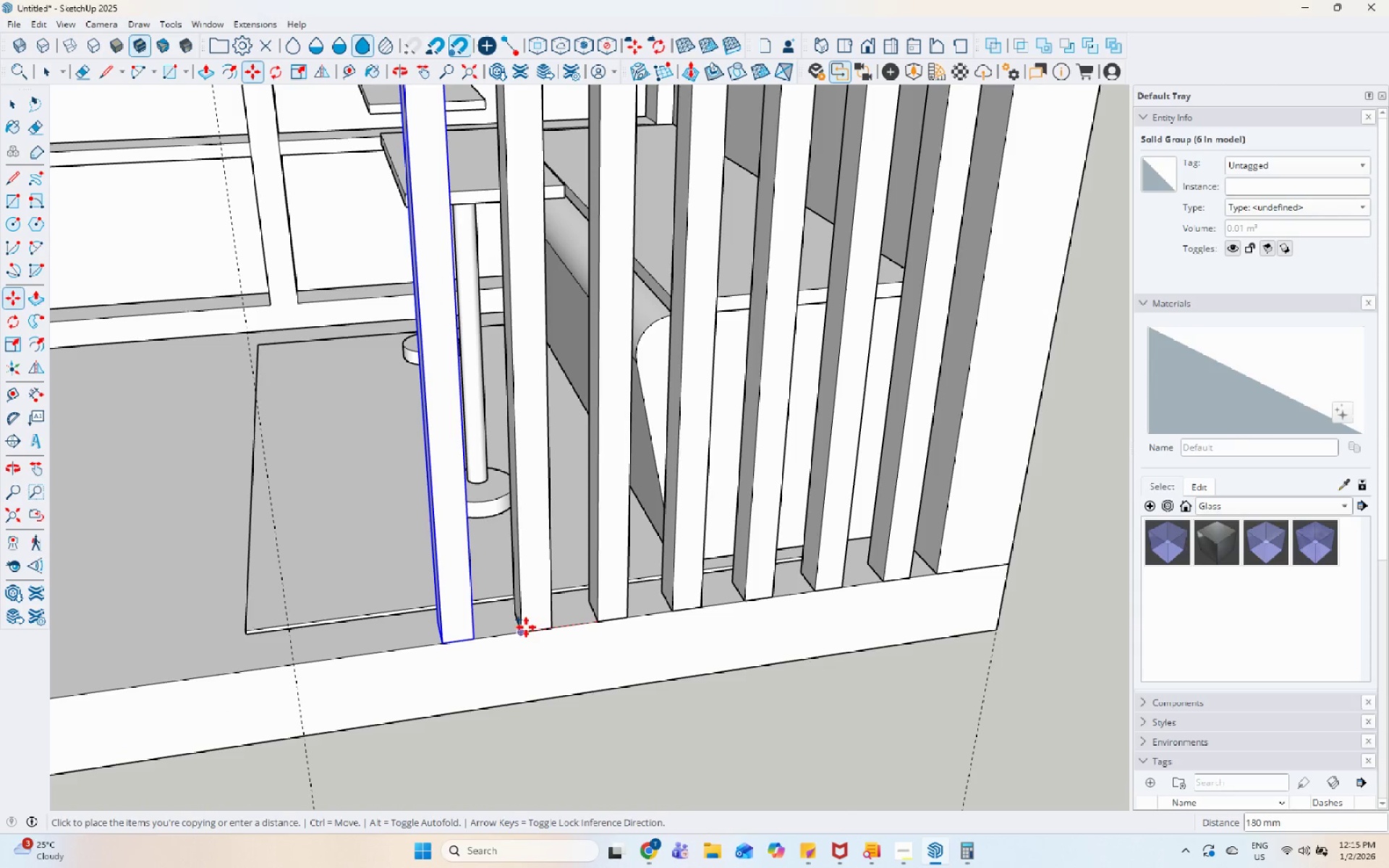 
left_click([522, 630])
 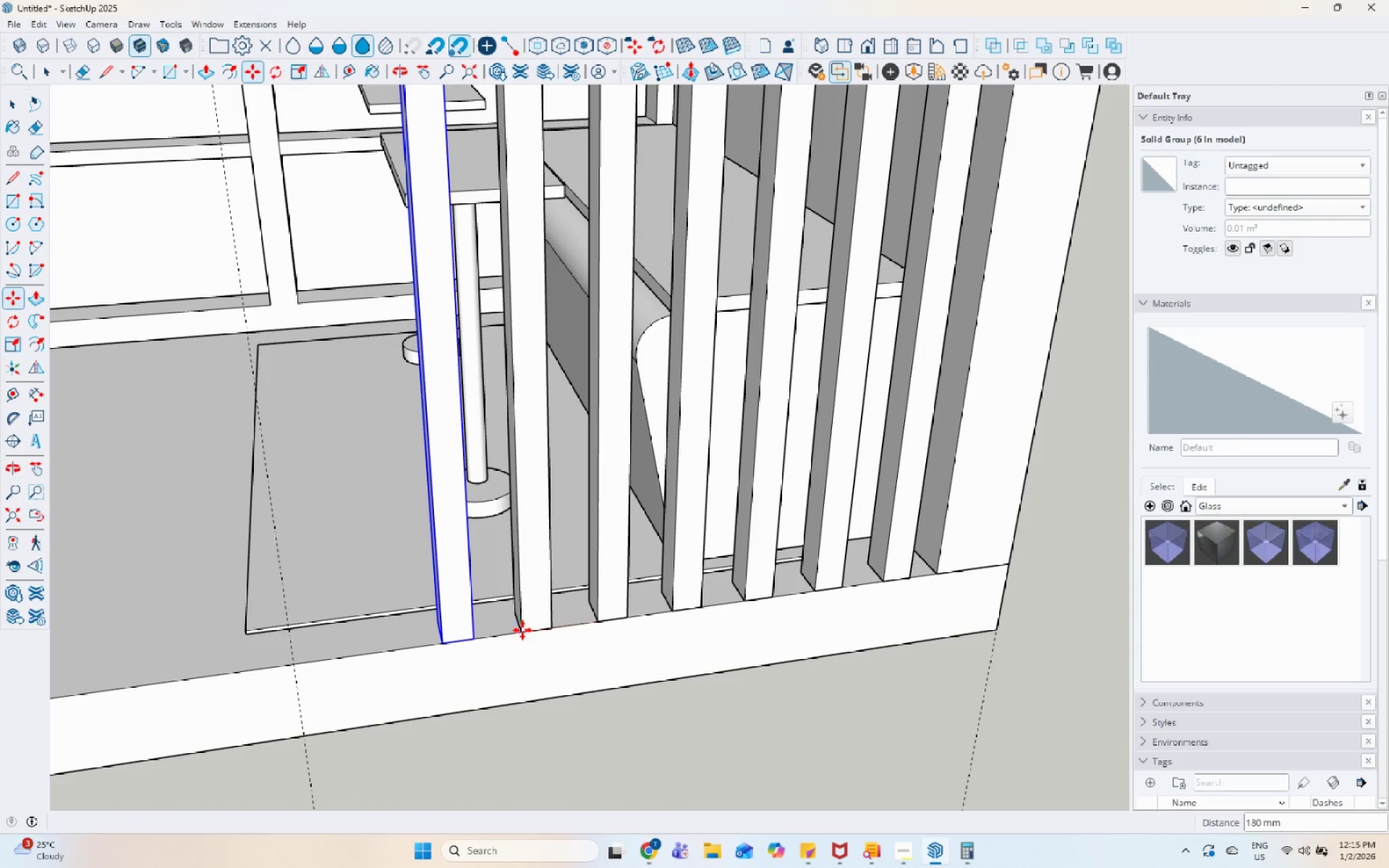 
scroll: coordinate [521, 627], scroll_direction: down, amount: 13.0
 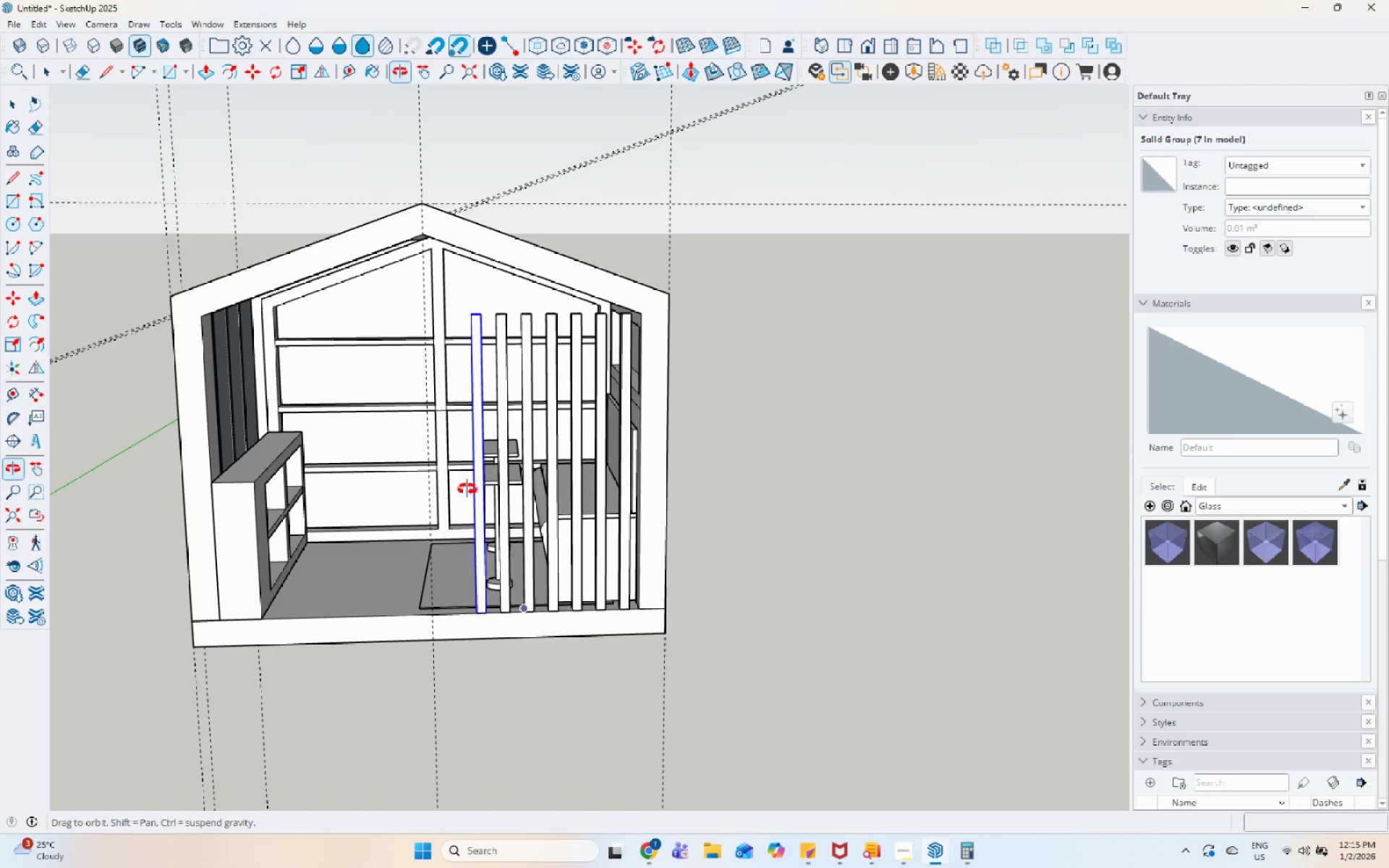 
scroll: coordinate [580, 640], scroll_direction: up, amount: 11.0
 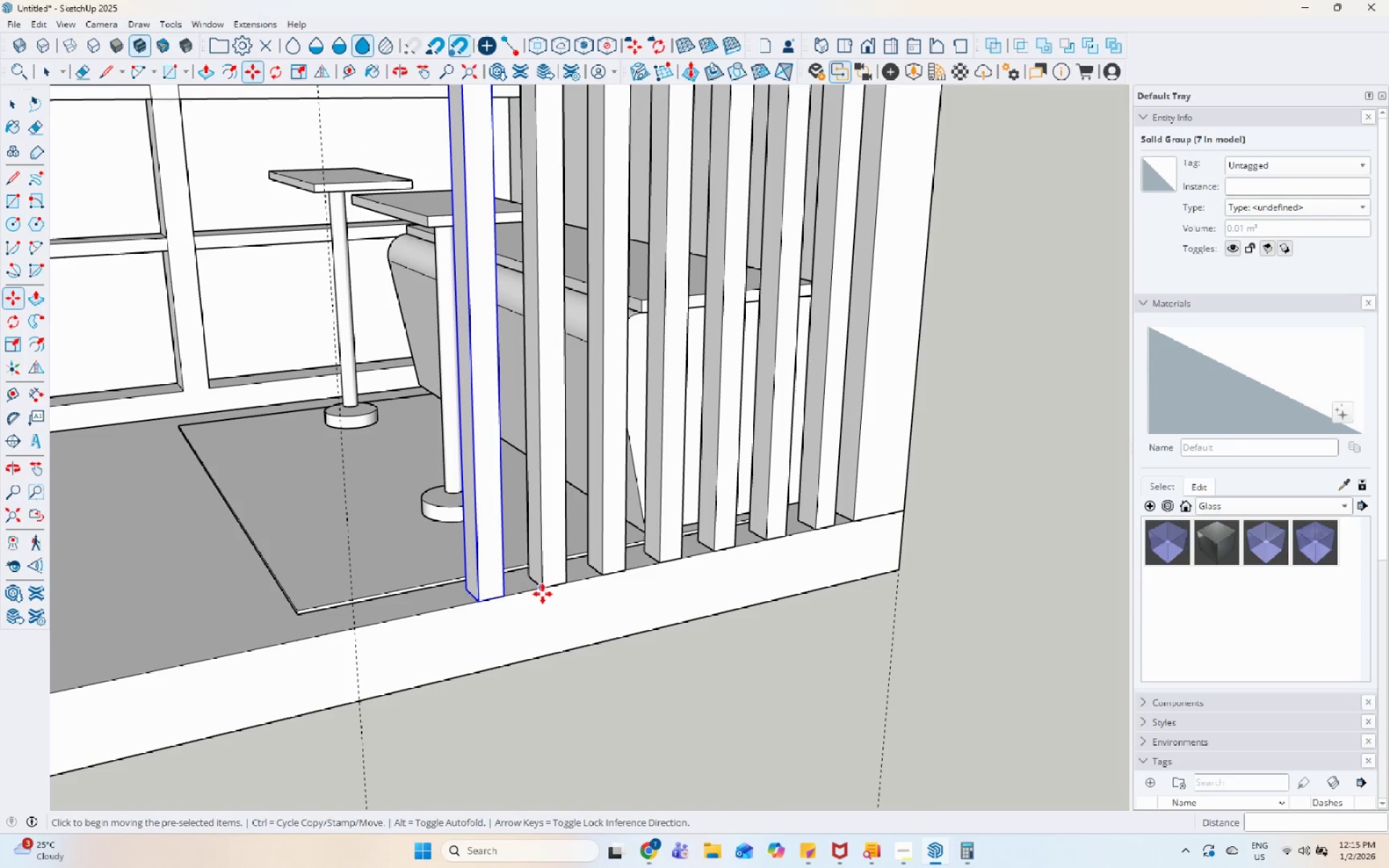 
key(Control+ControlLeft)
 